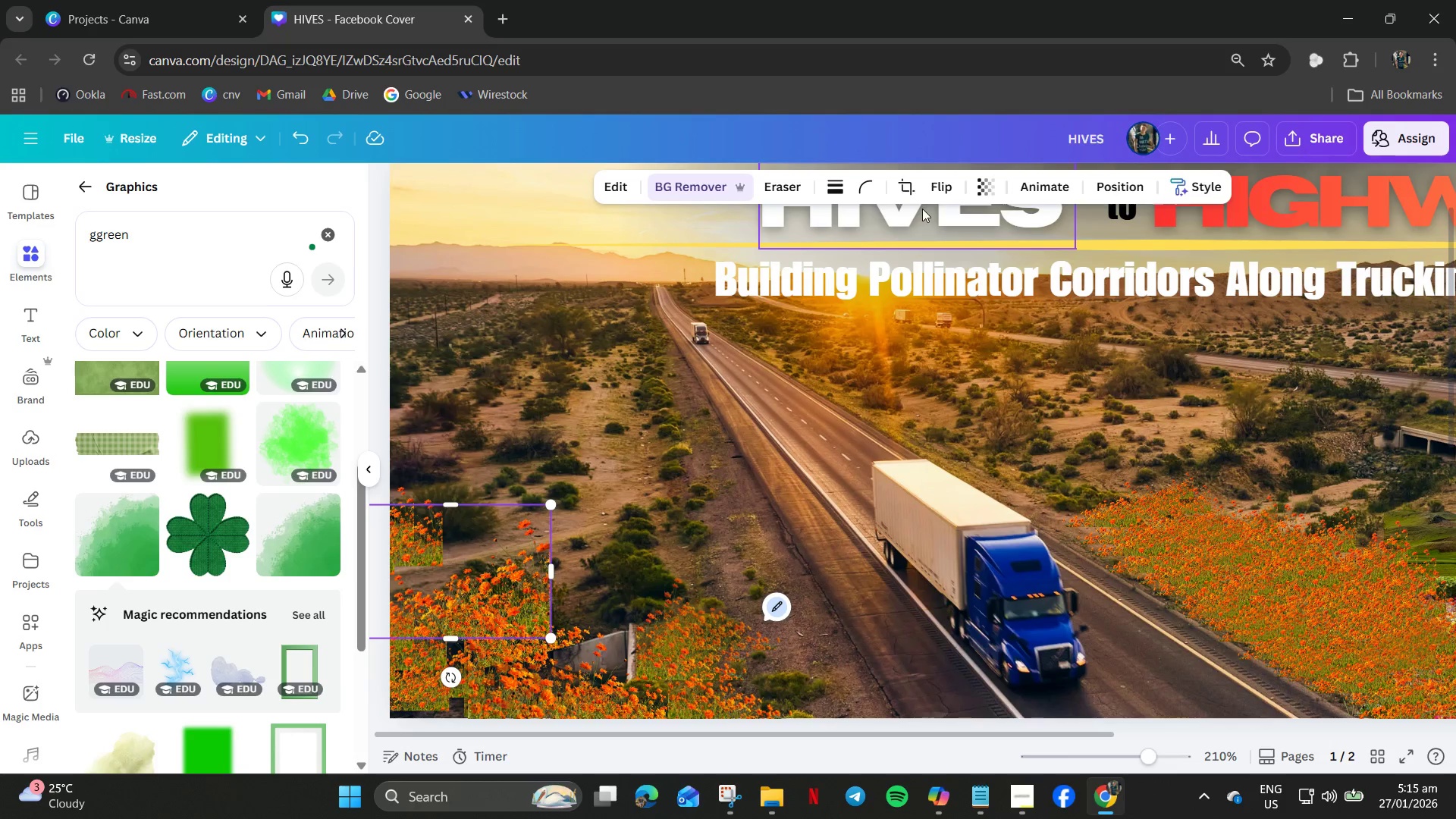 
left_click([931, 185])
 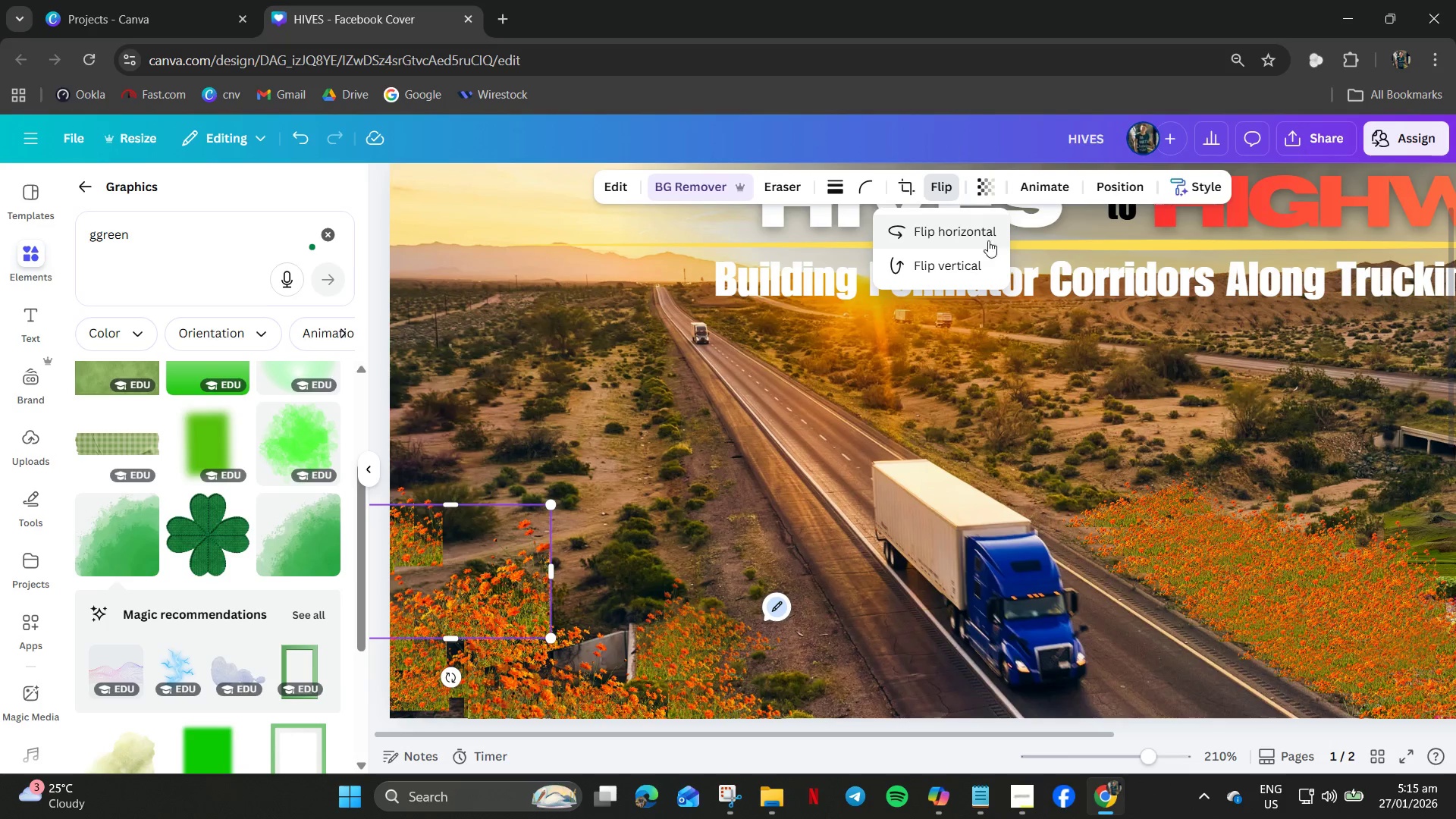 
left_click([953, 234])
 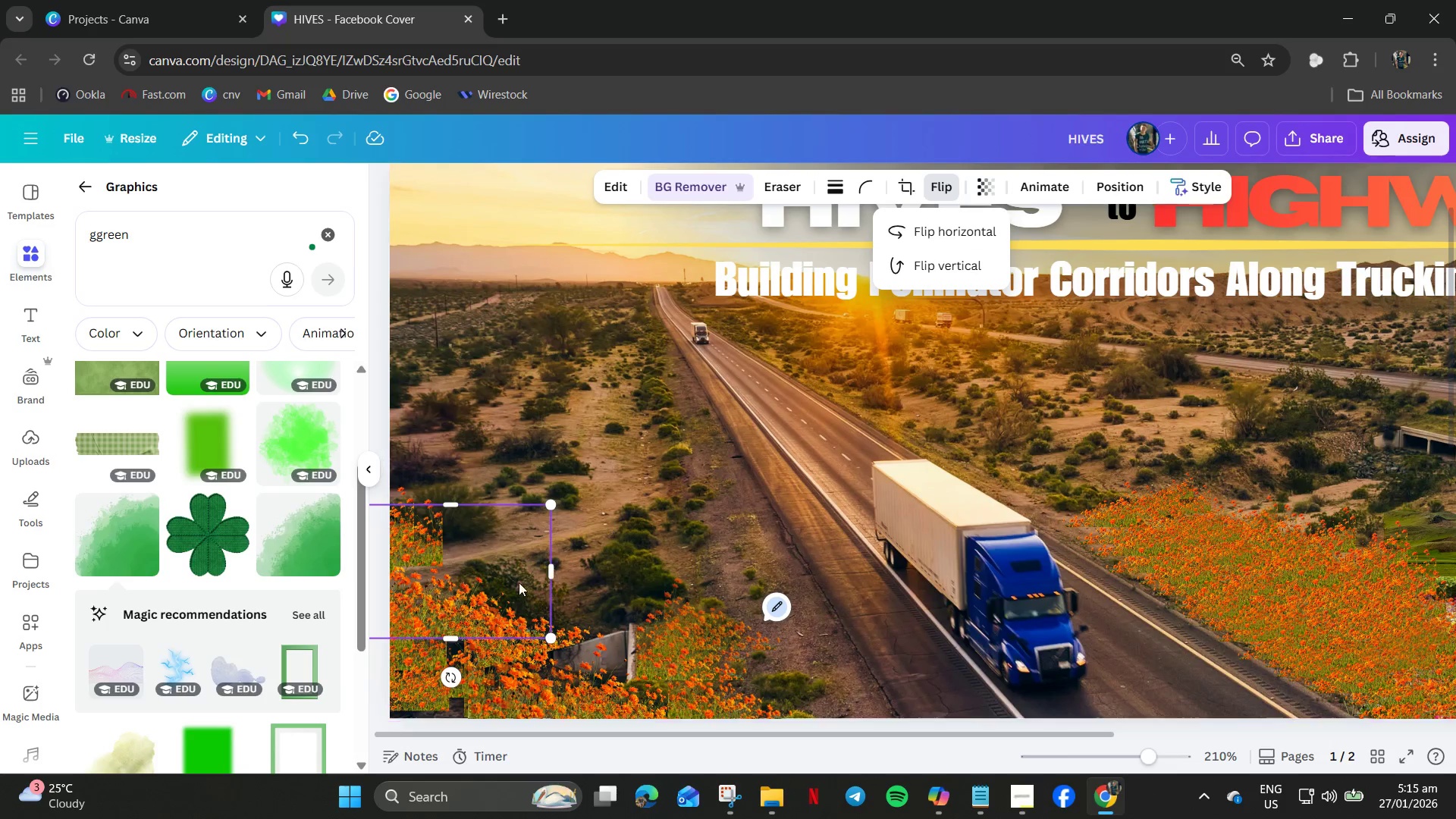 
left_click_drag(start_coordinate=[498, 595], to_coordinate=[718, 522])
 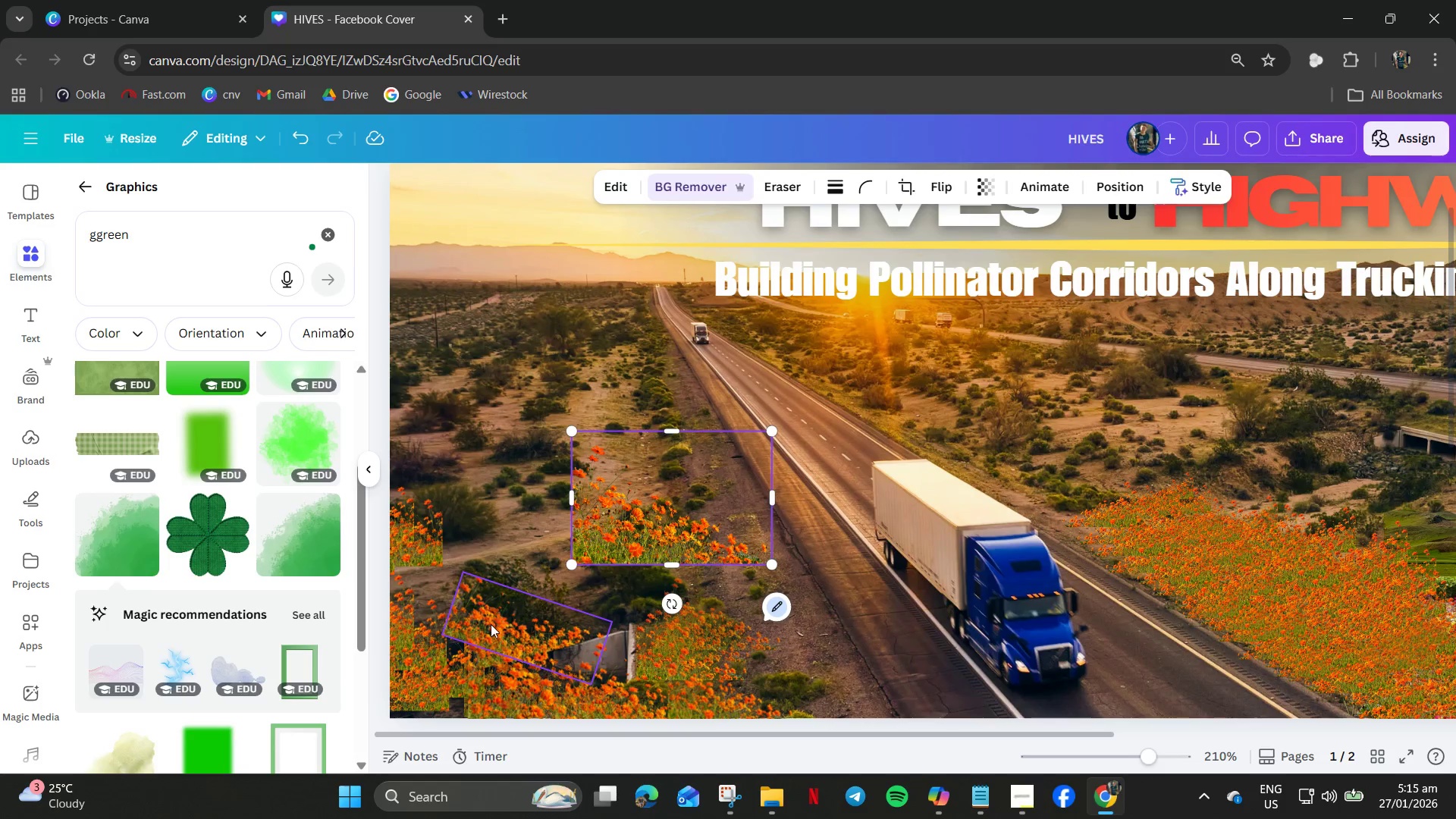 
left_click_drag(start_coordinate=[491, 625], to_coordinate=[562, 563])
 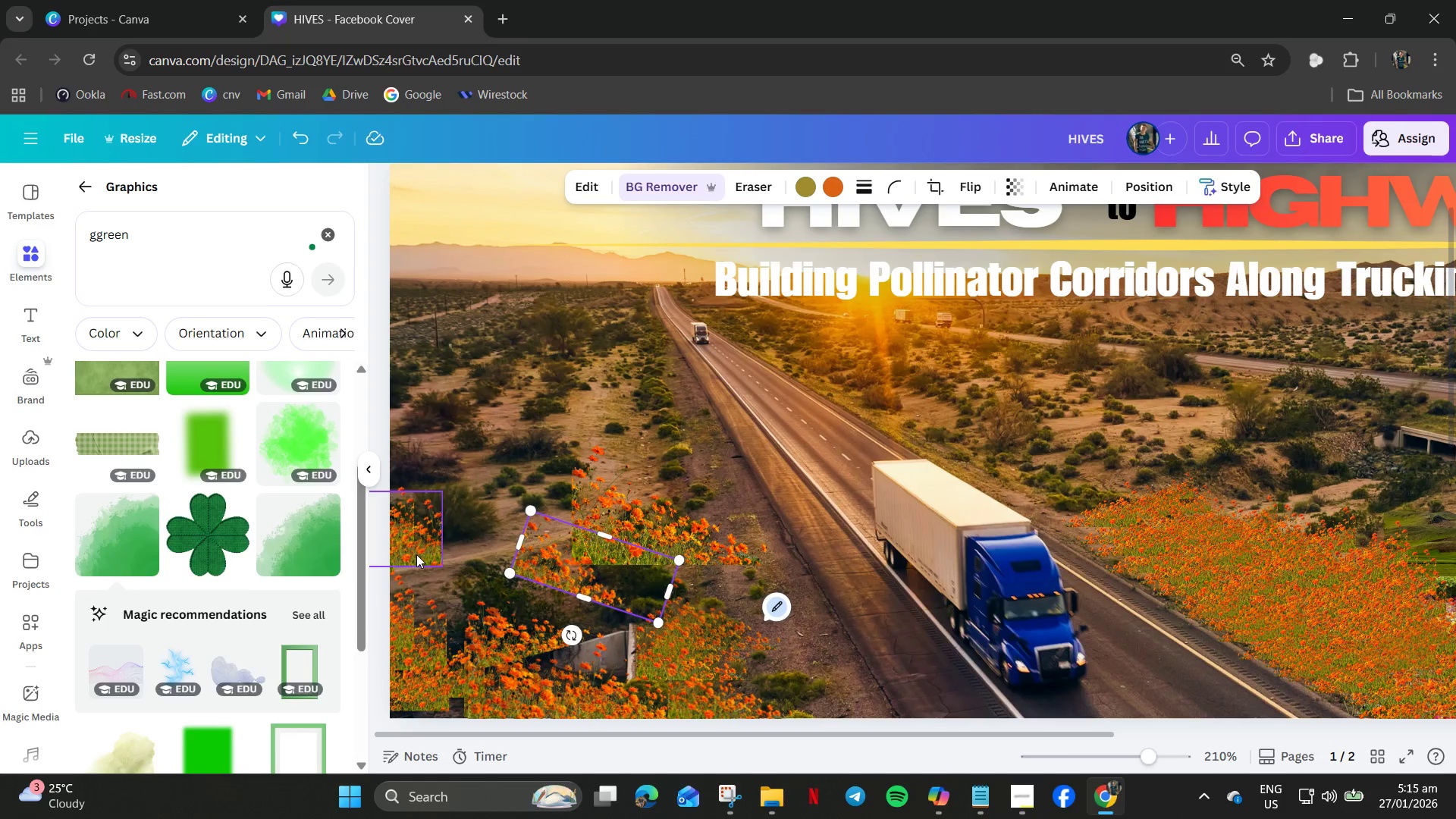 
left_click([420, 555])
 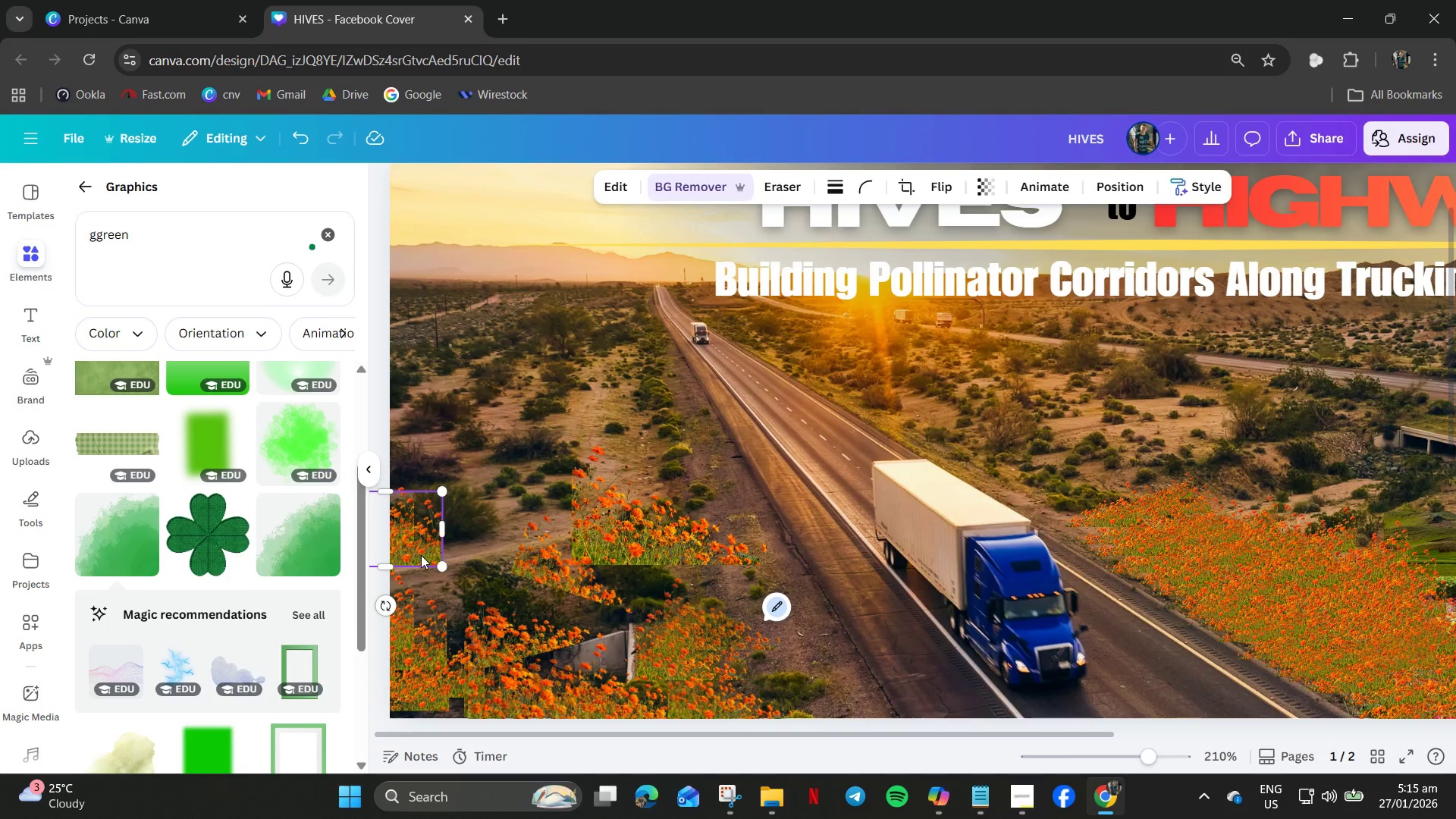 
key(Delete)
 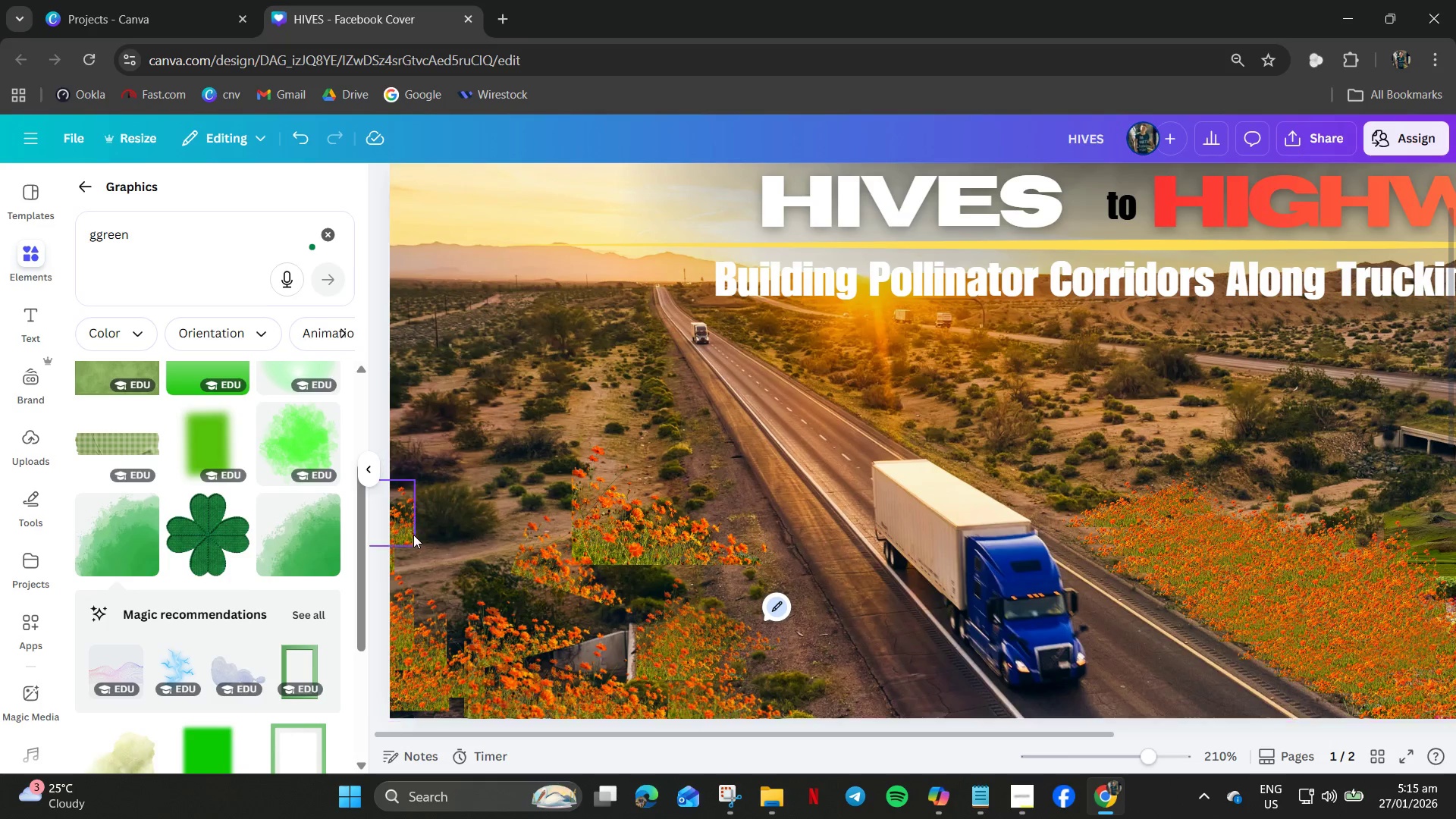 
left_click([413, 535])
 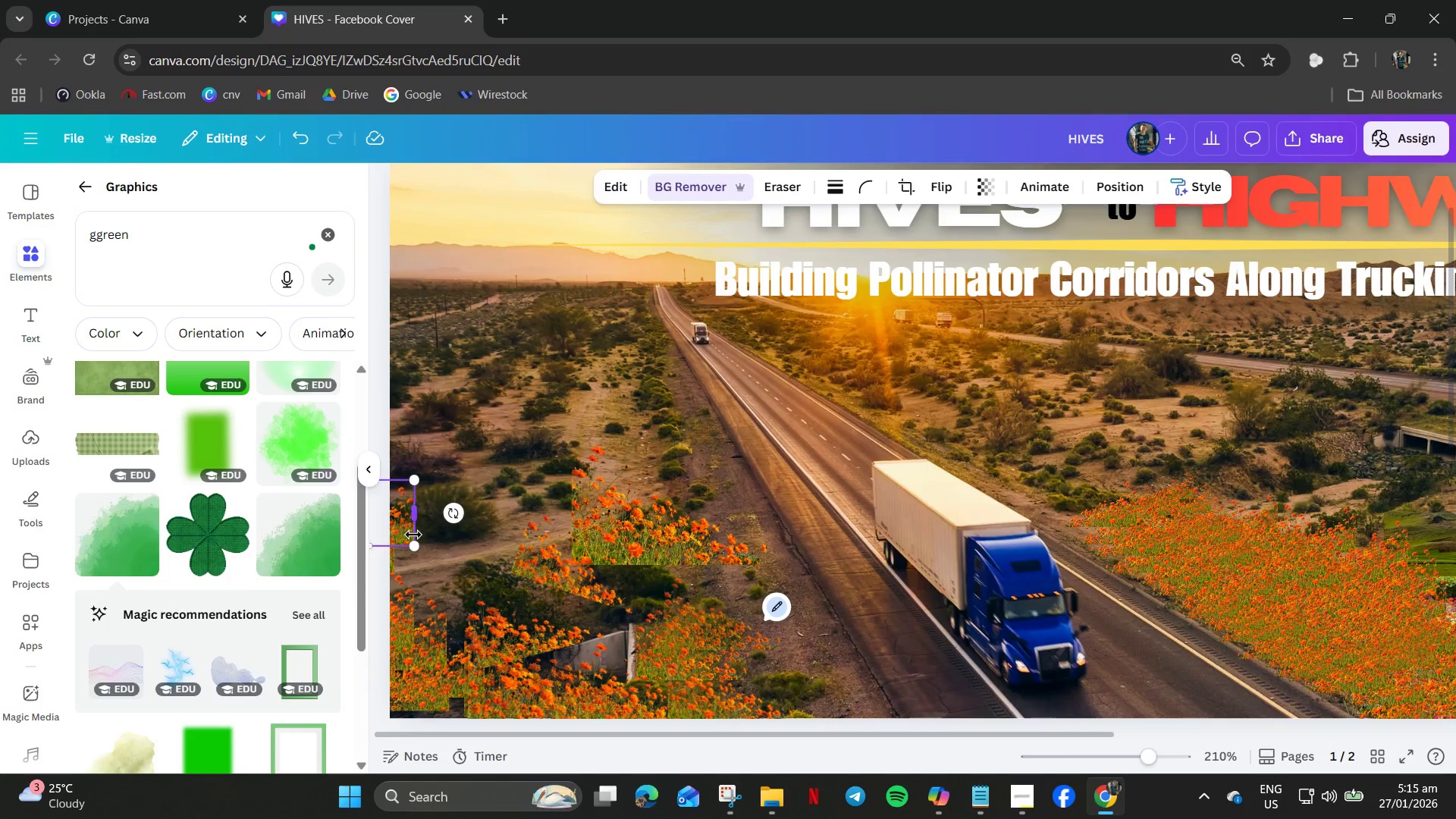 
key(Delete)
 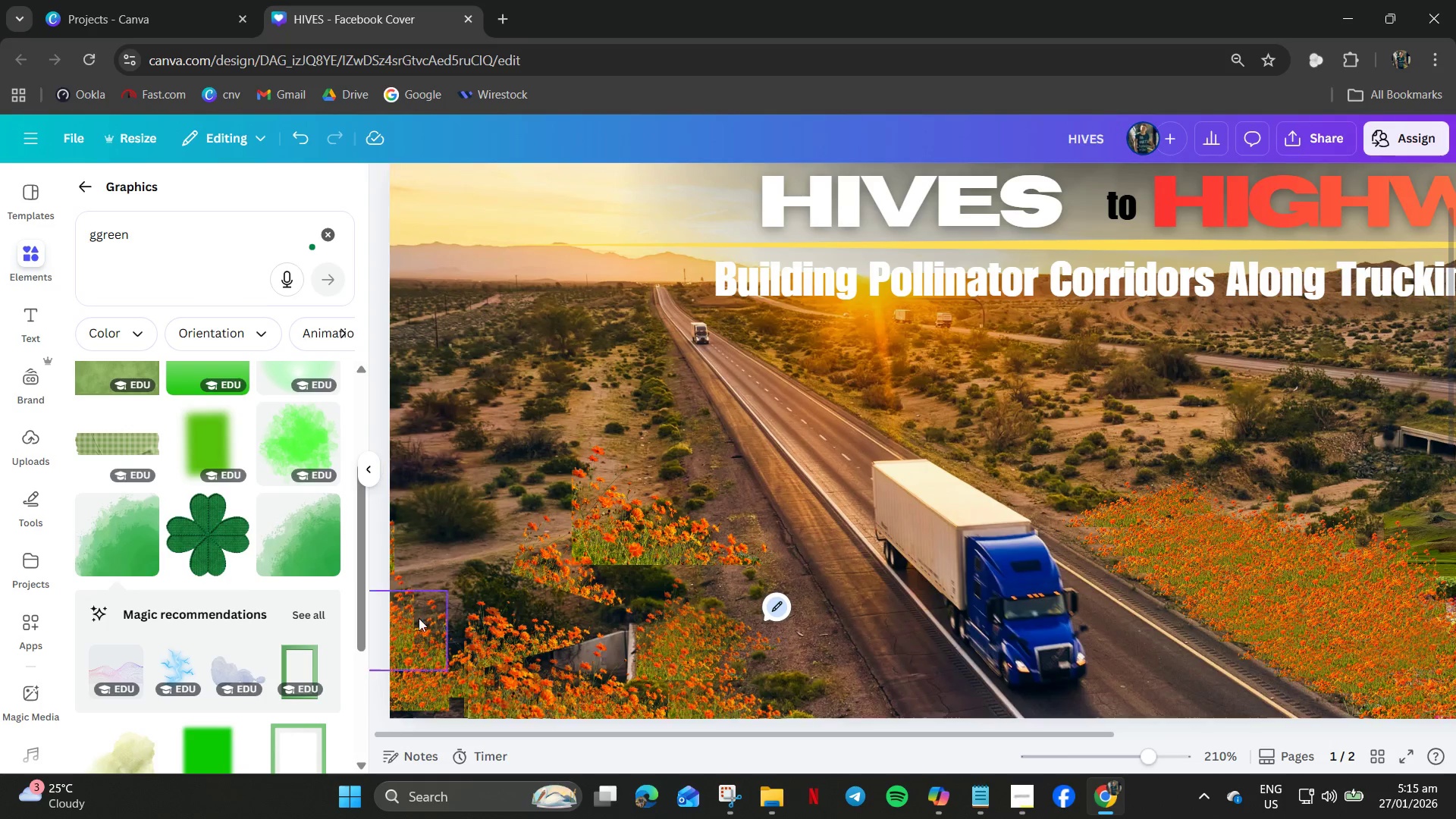 
left_click([419, 620])
 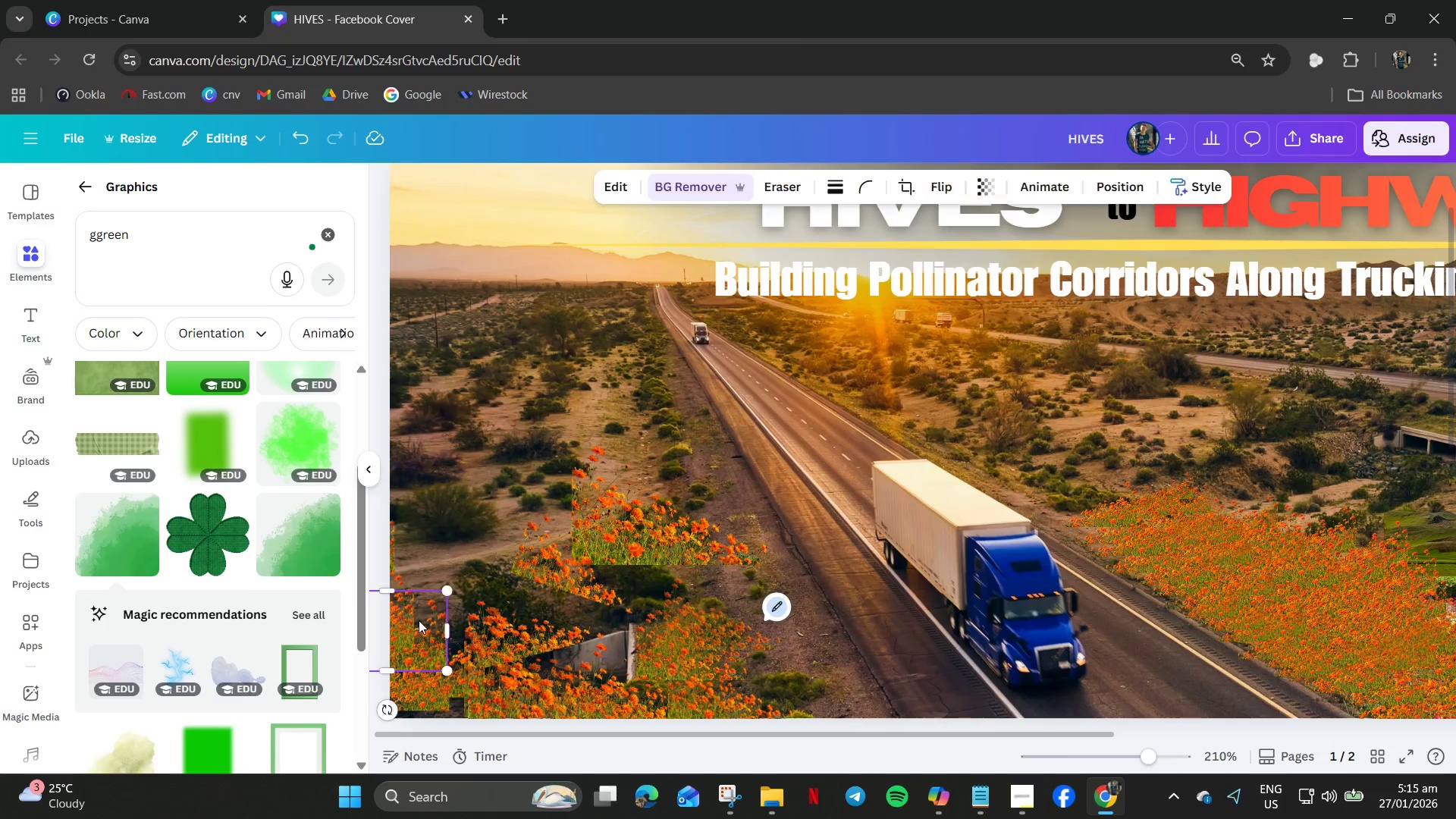 
key(Delete)
 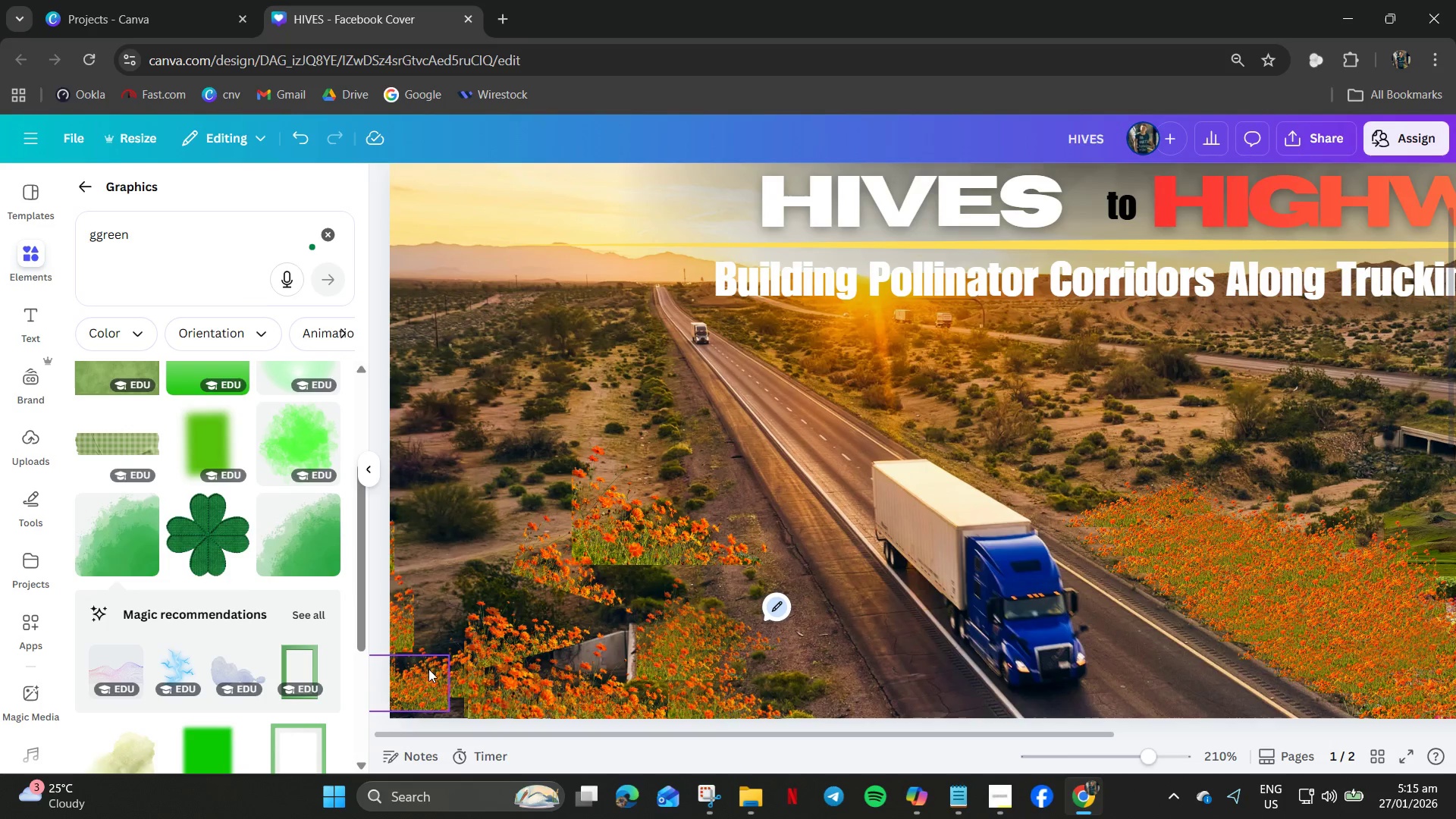 
left_click([428, 683])
 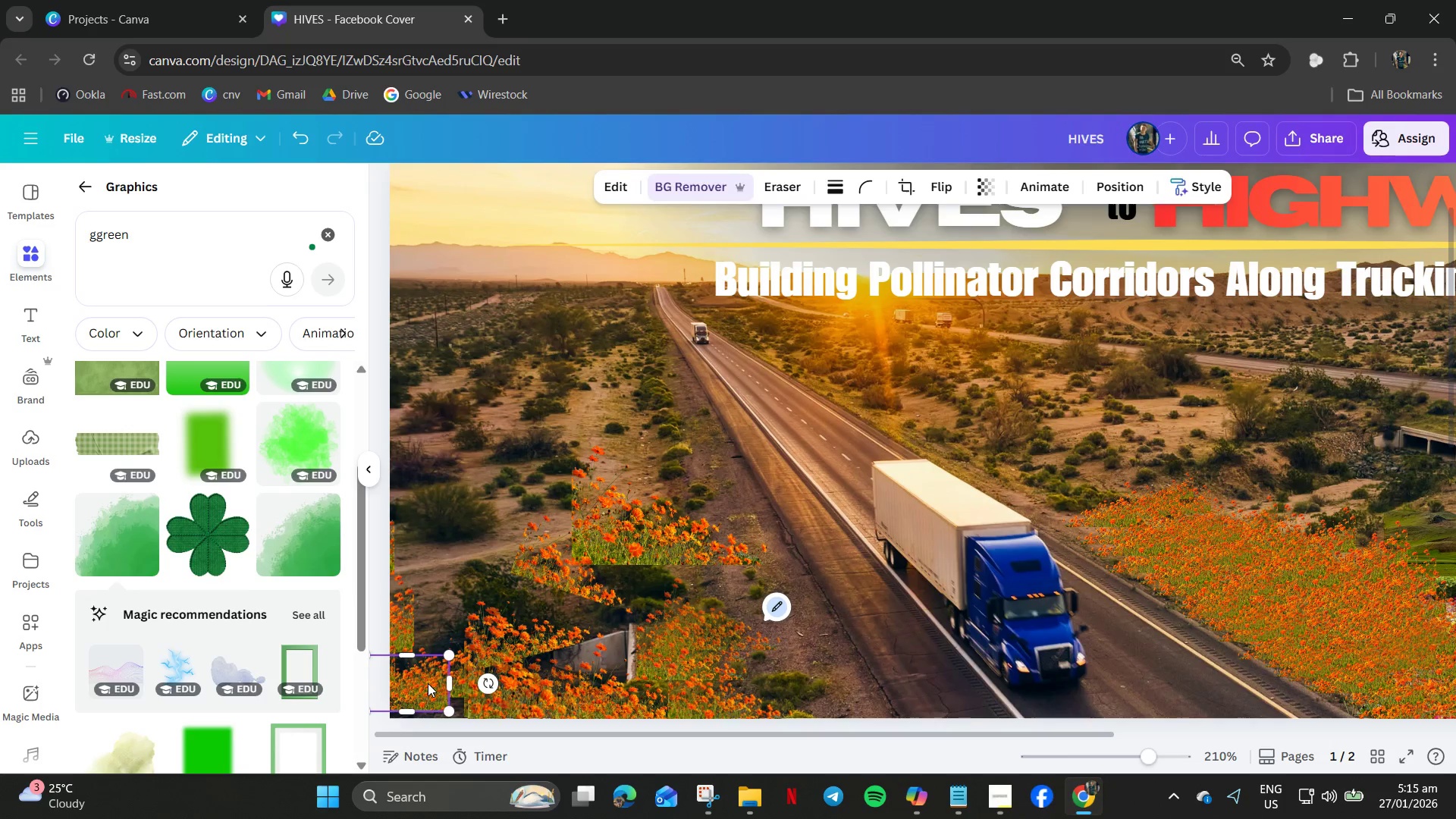 
key(Delete)
 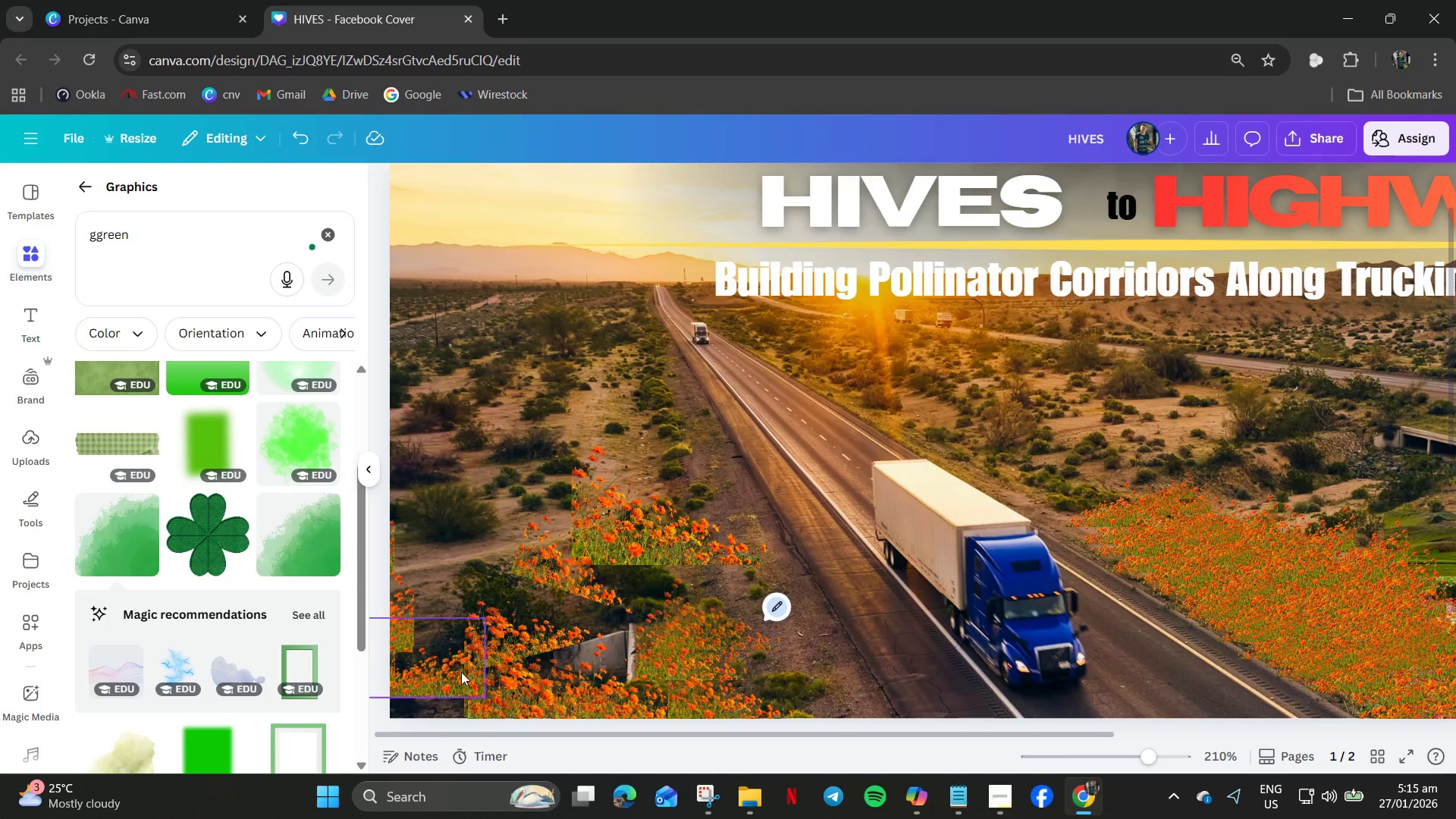 
left_click([462, 673])
 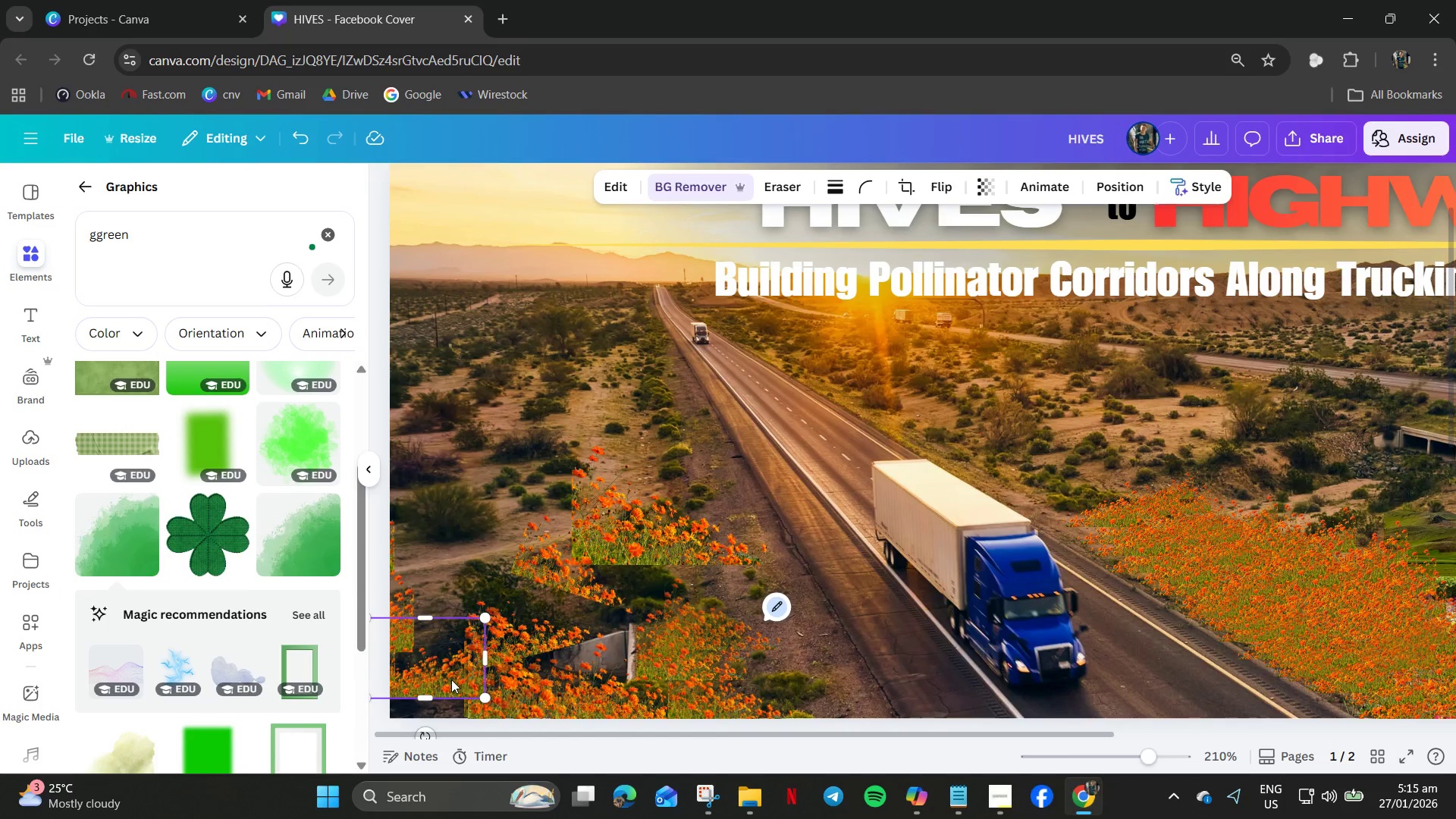 
key(Delete)
 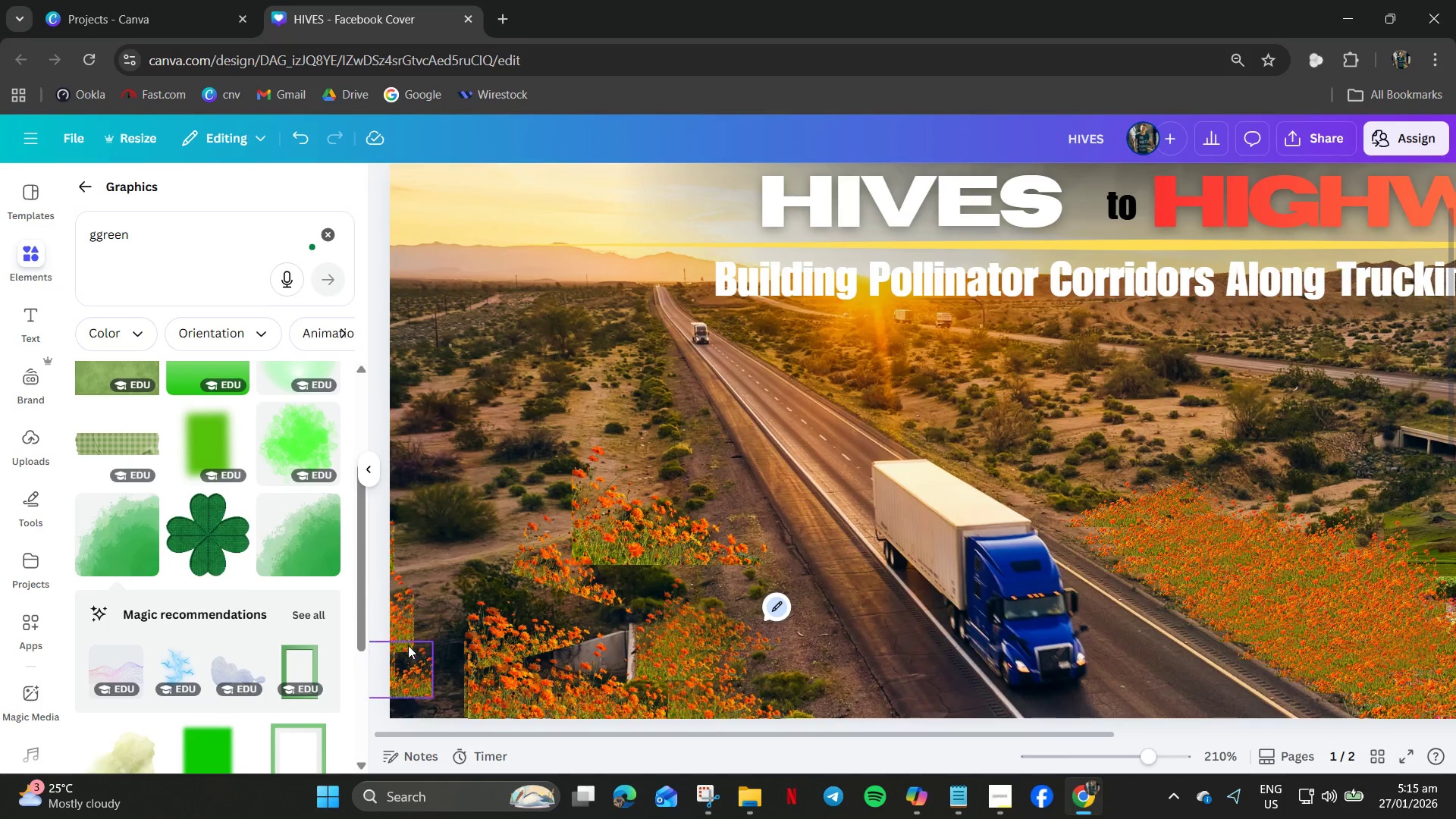 
left_click([413, 659])
 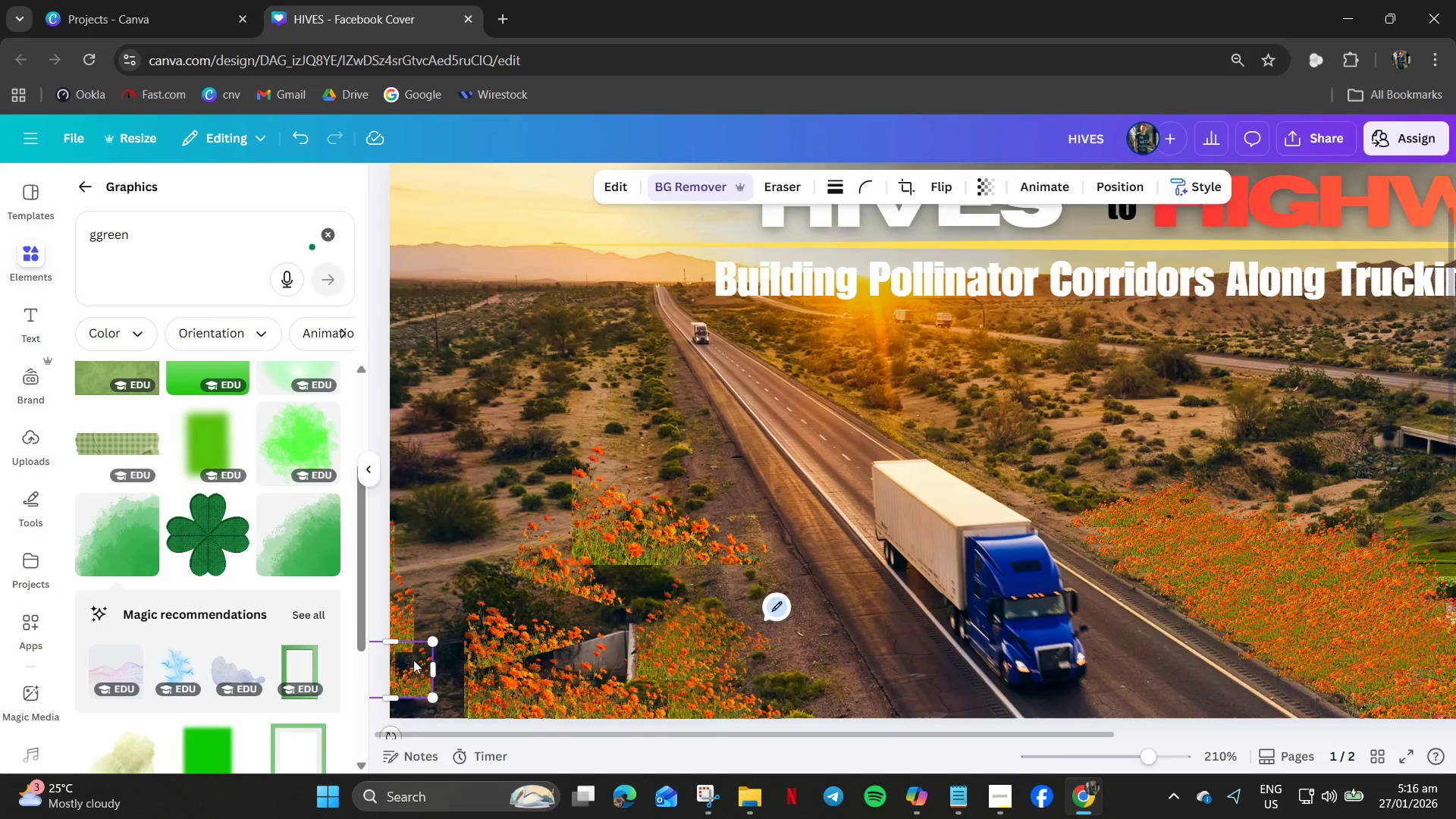 
key(Delete)
 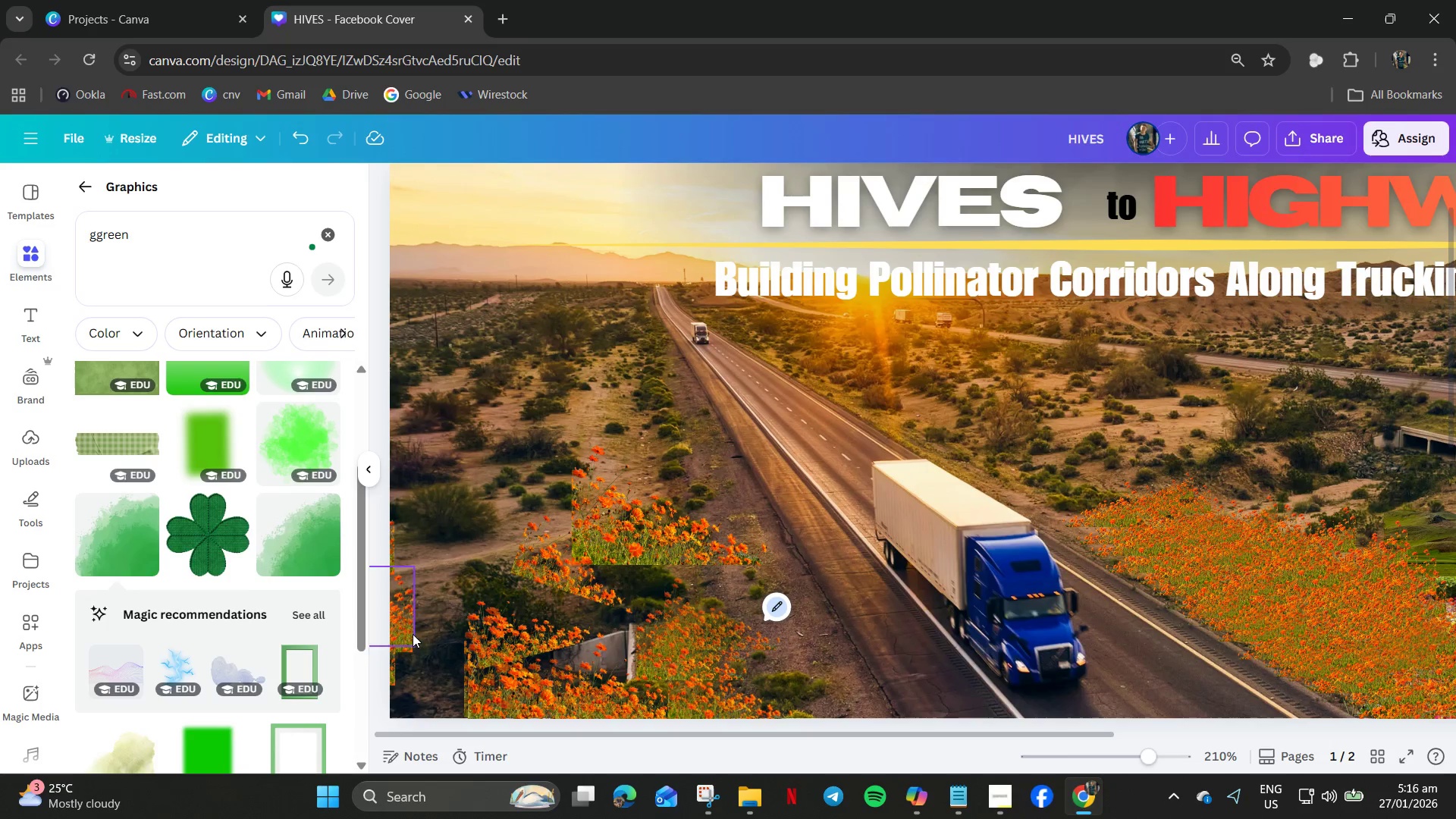 
left_click([412, 633])
 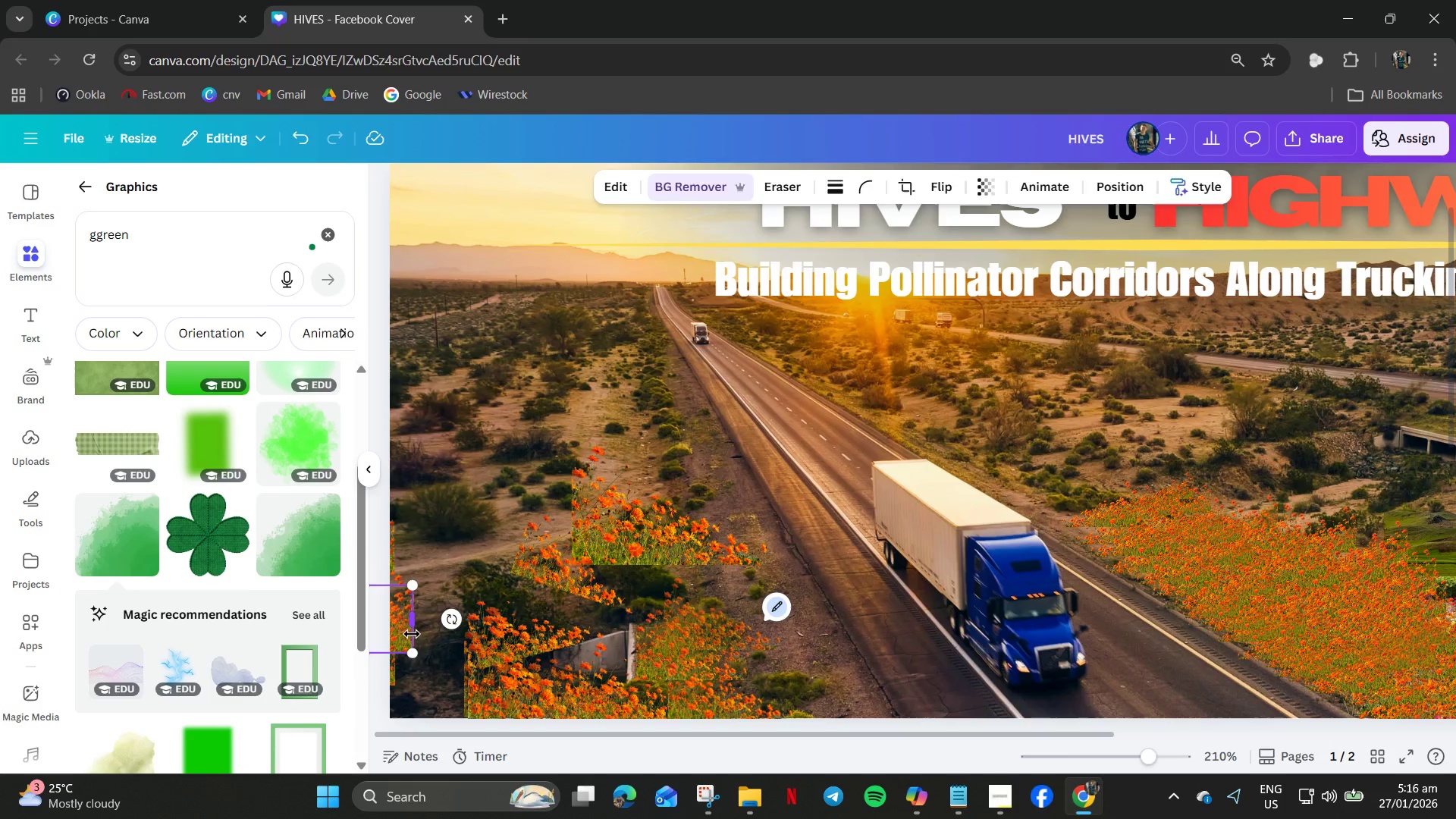 
key(Delete)
 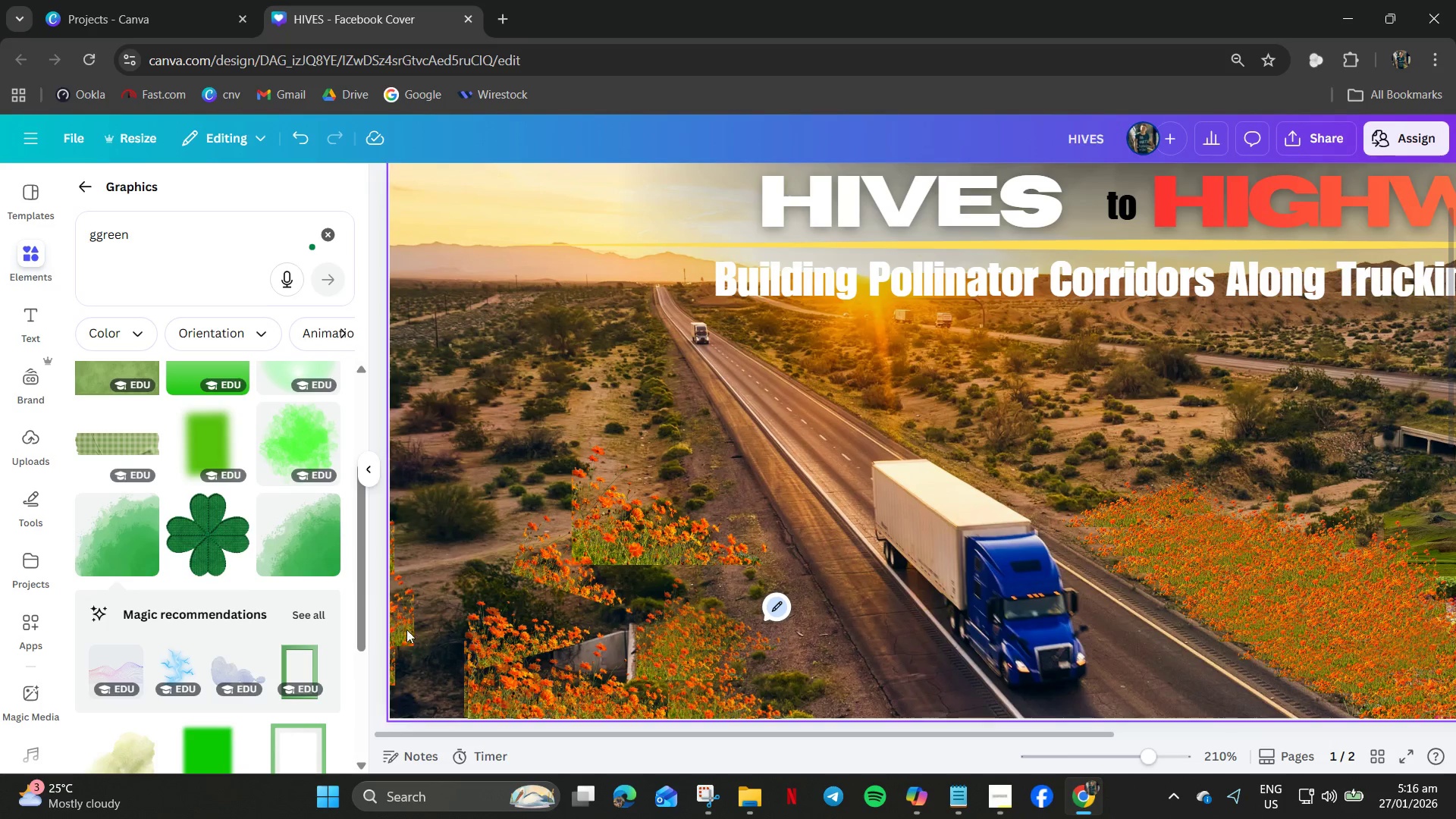 
left_click([402, 625])
 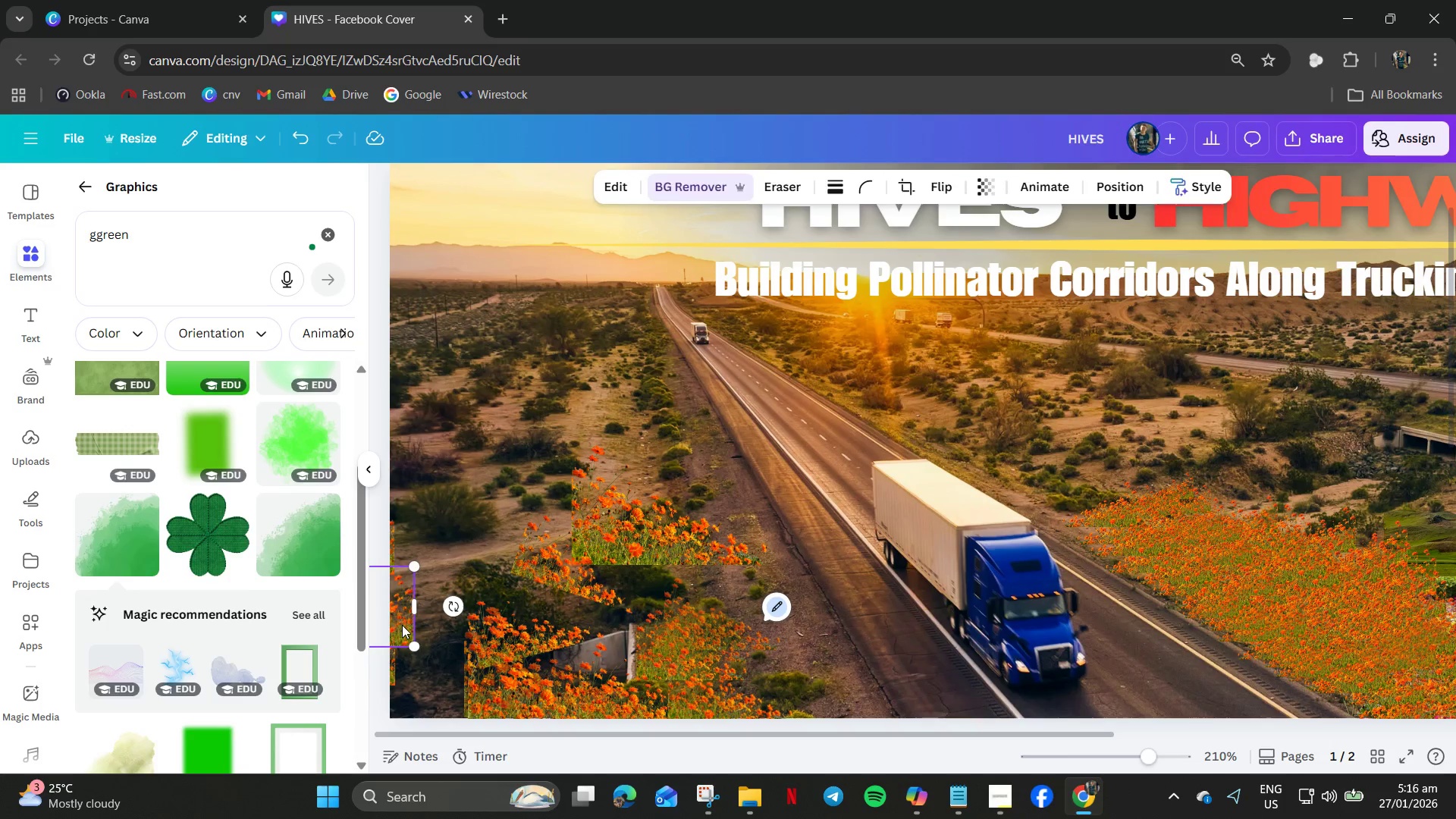 
key(Delete)
 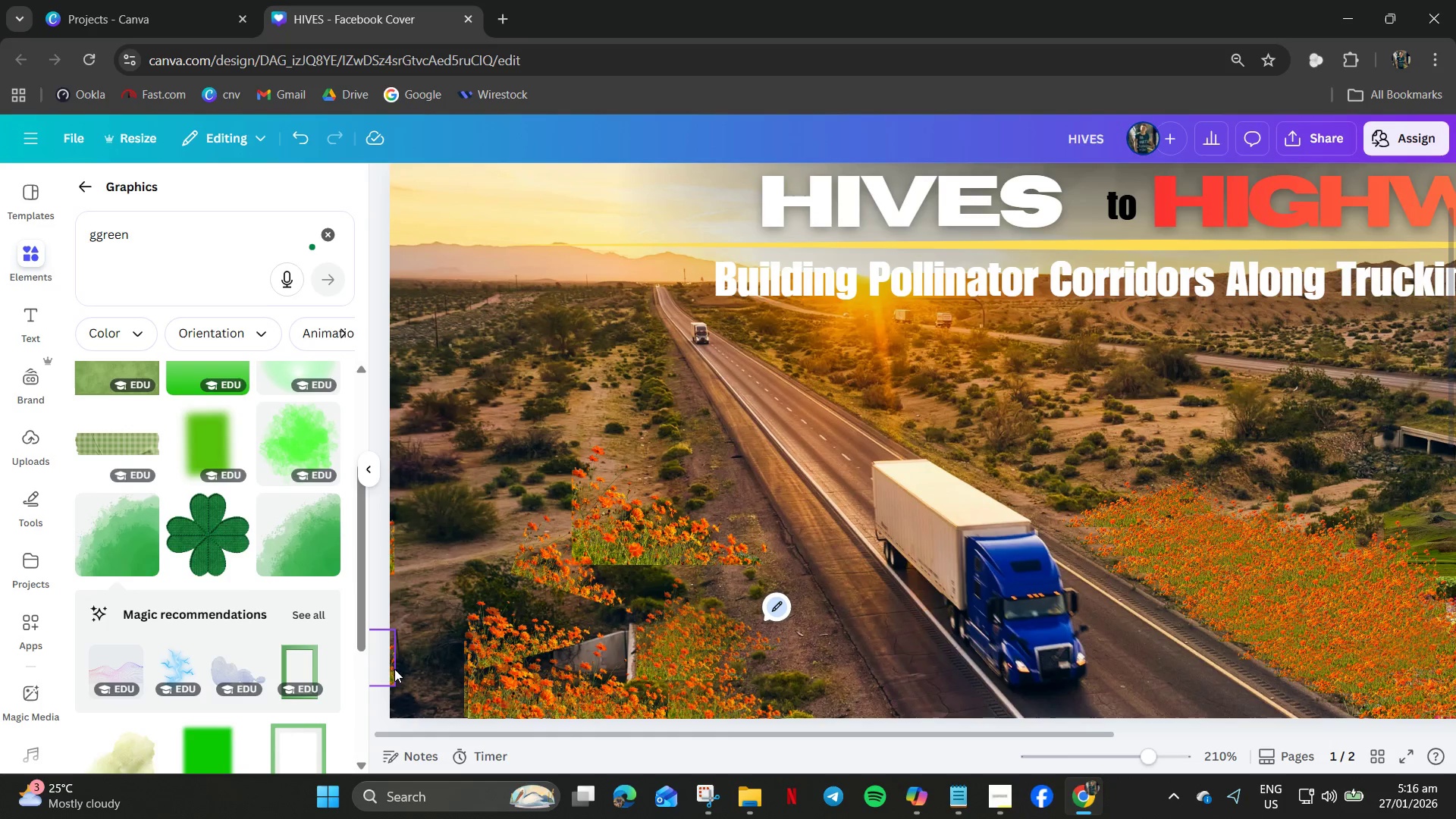 
left_click([394, 670])
 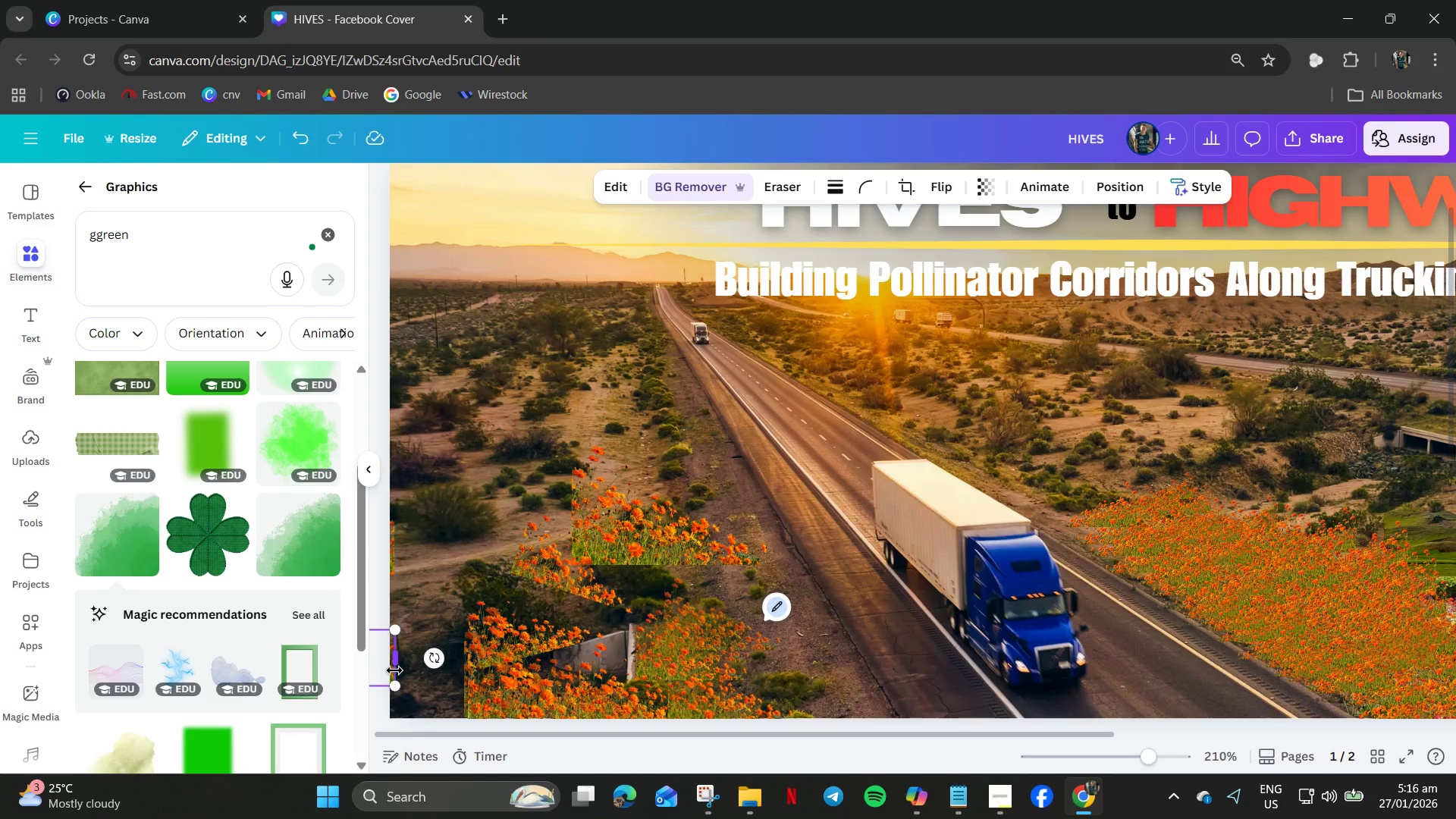 
key(Delete)
 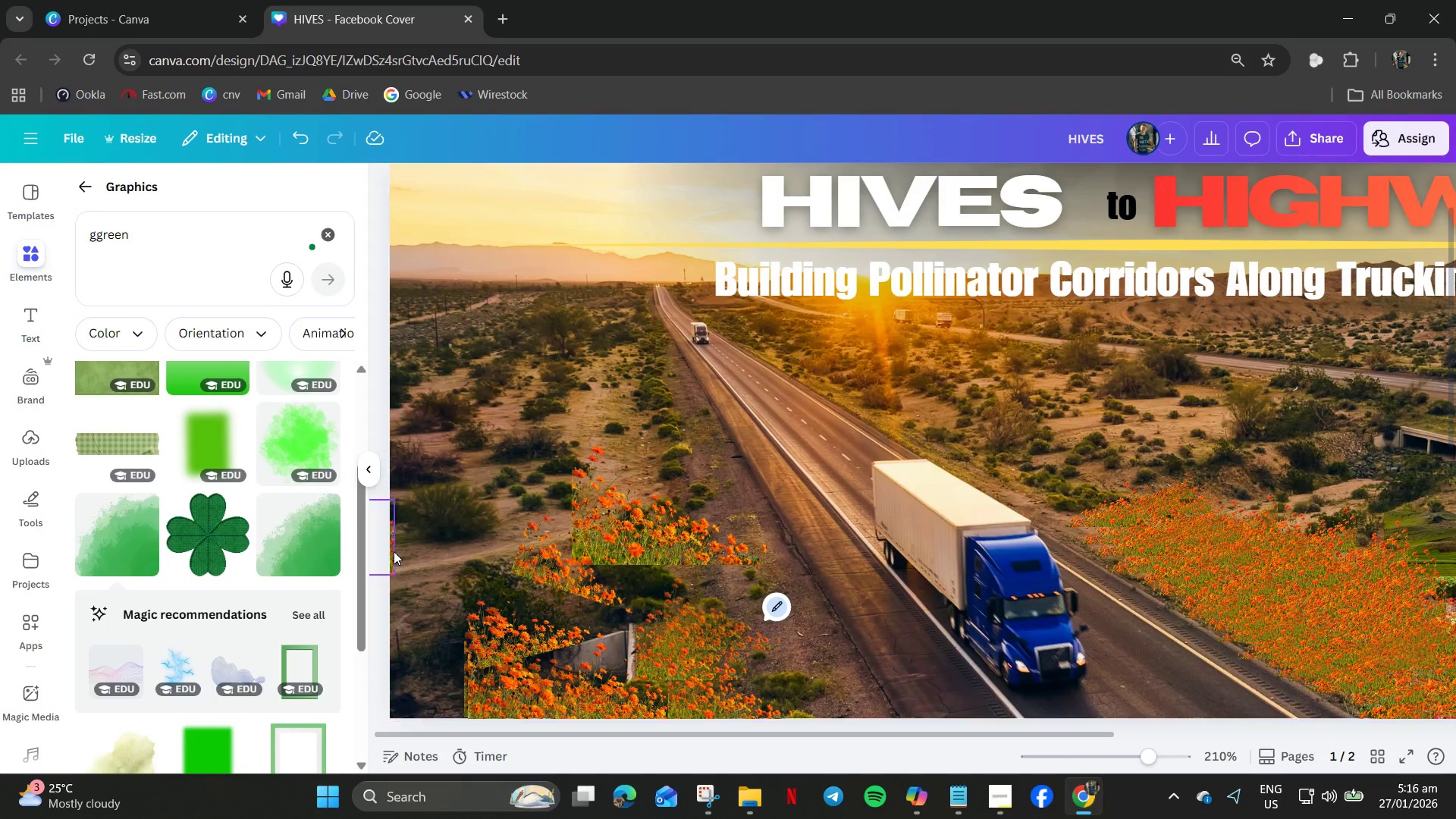 
left_click([391, 551])
 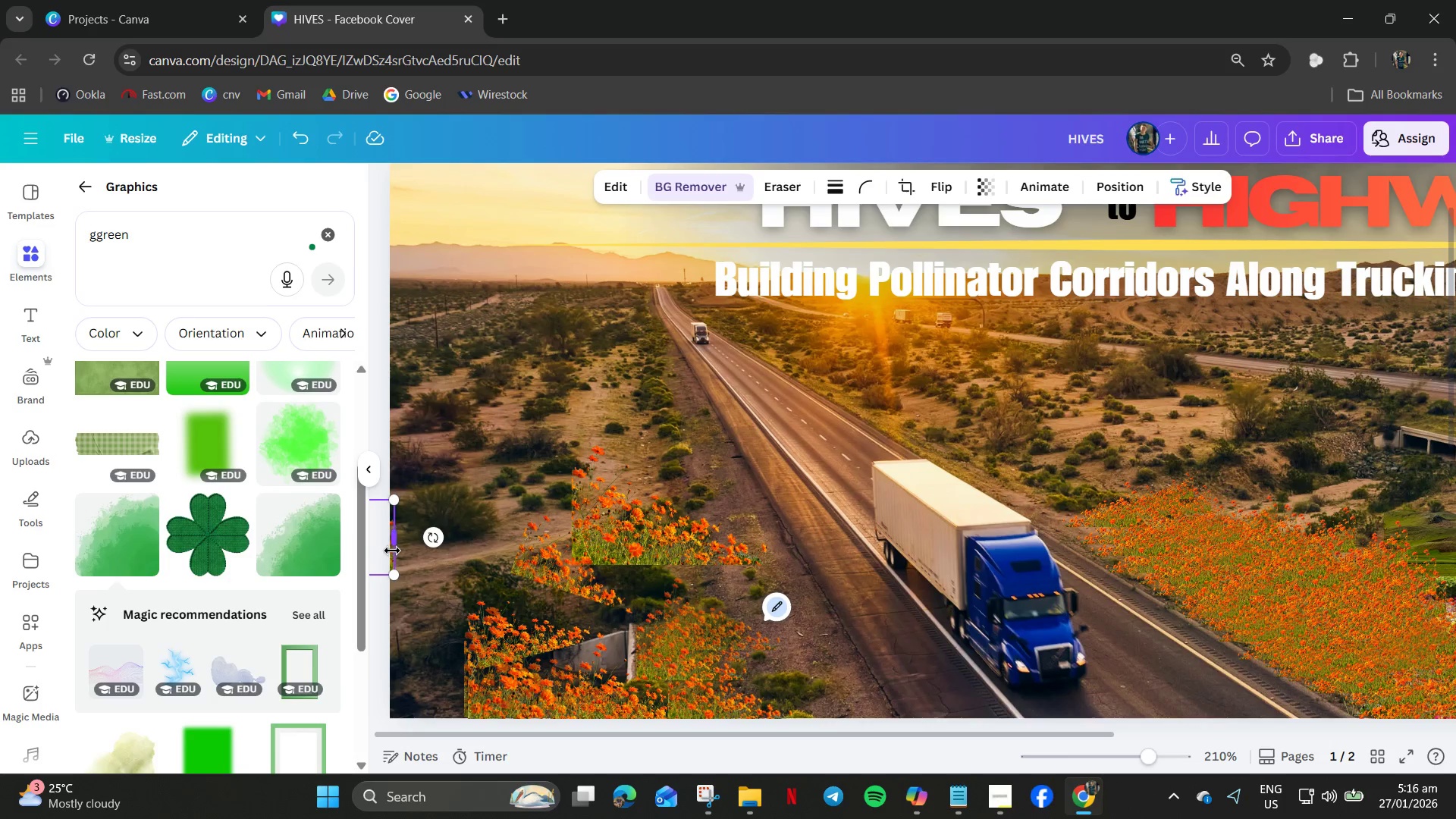 
key(Delete)
 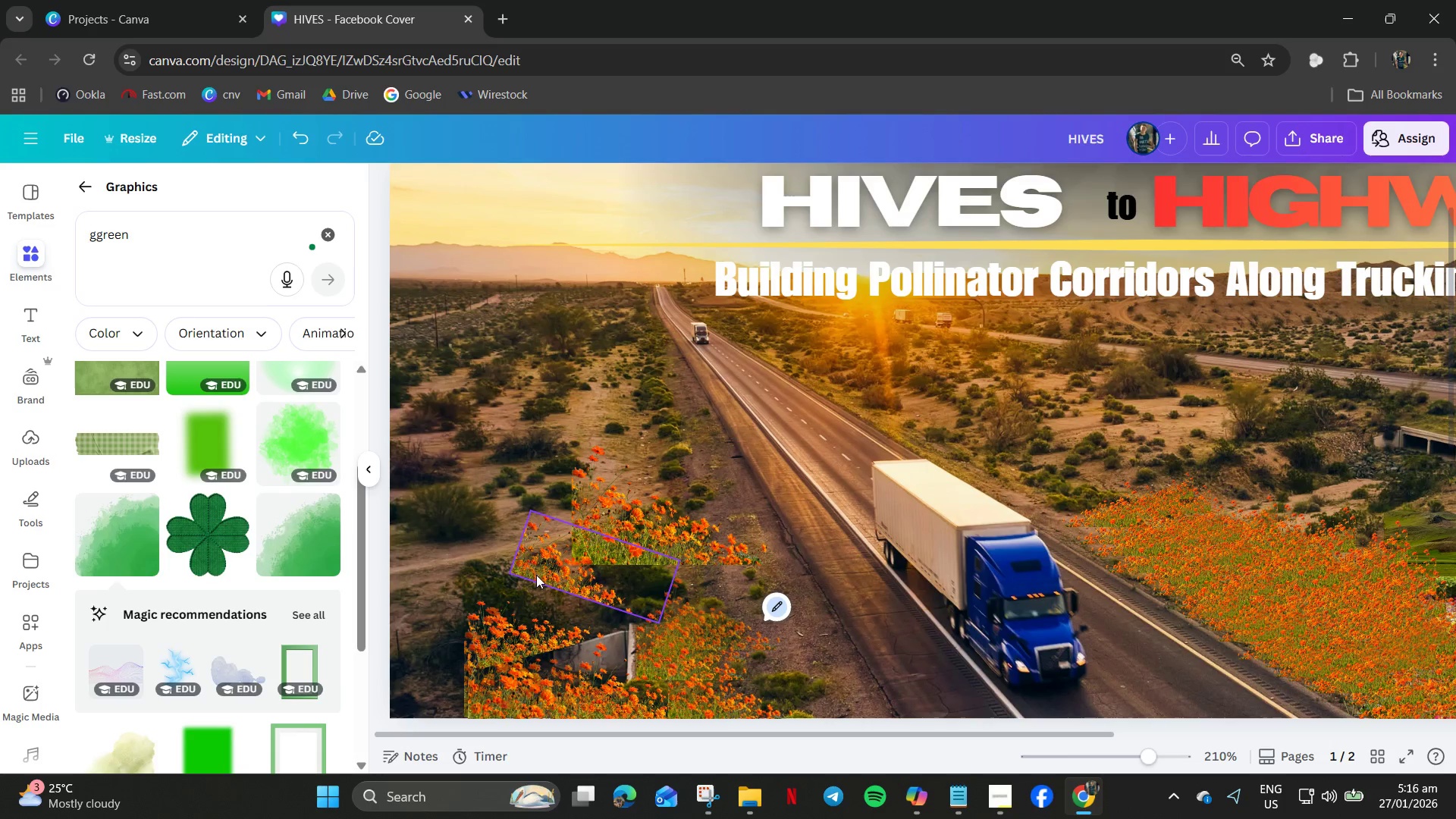 
left_click_drag(start_coordinate=[536, 575], to_coordinate=[446, 615])
 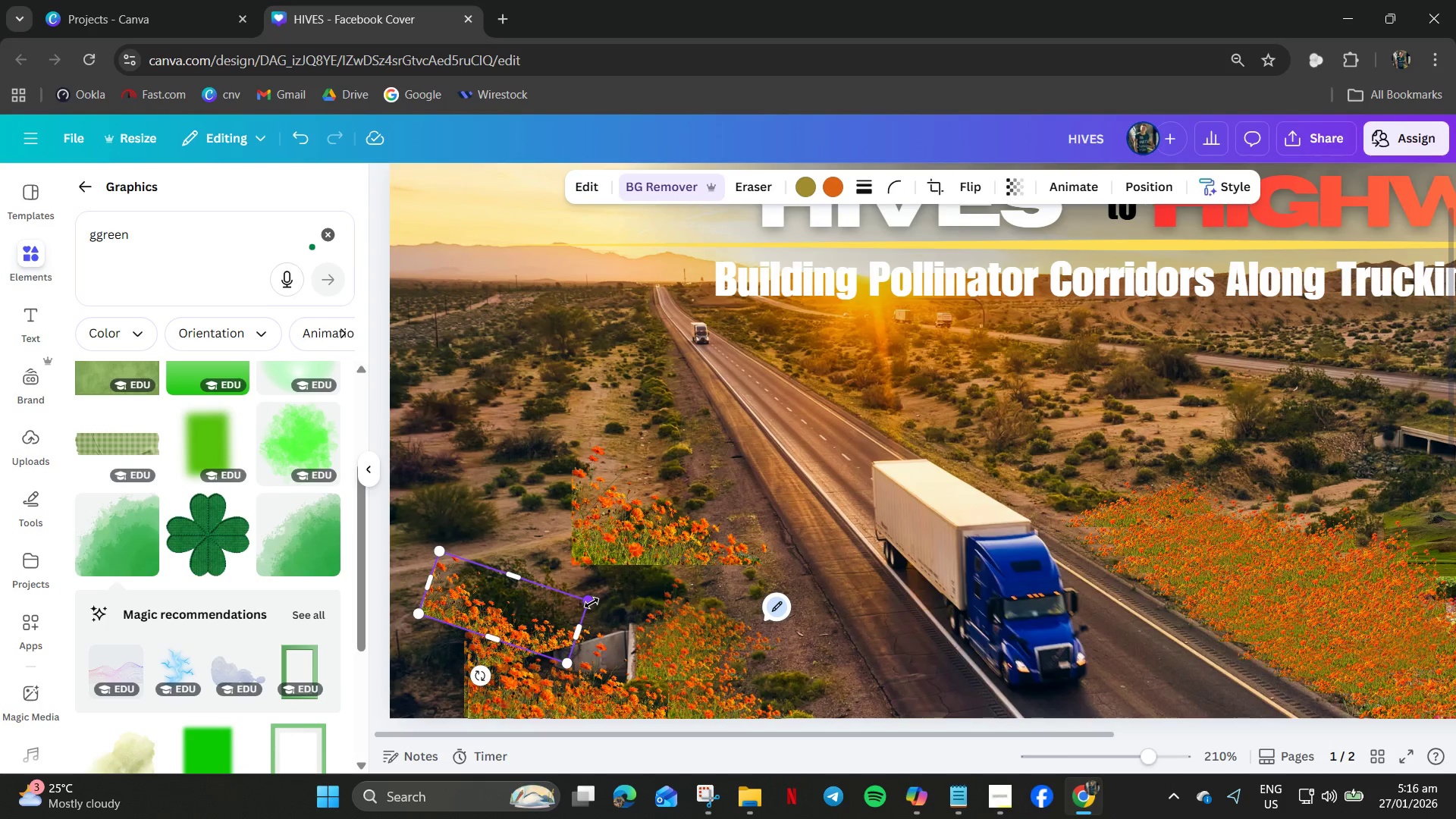 
left_click_drag(start_coordinate=[590, 603], to_coordinate=[661, 584])
 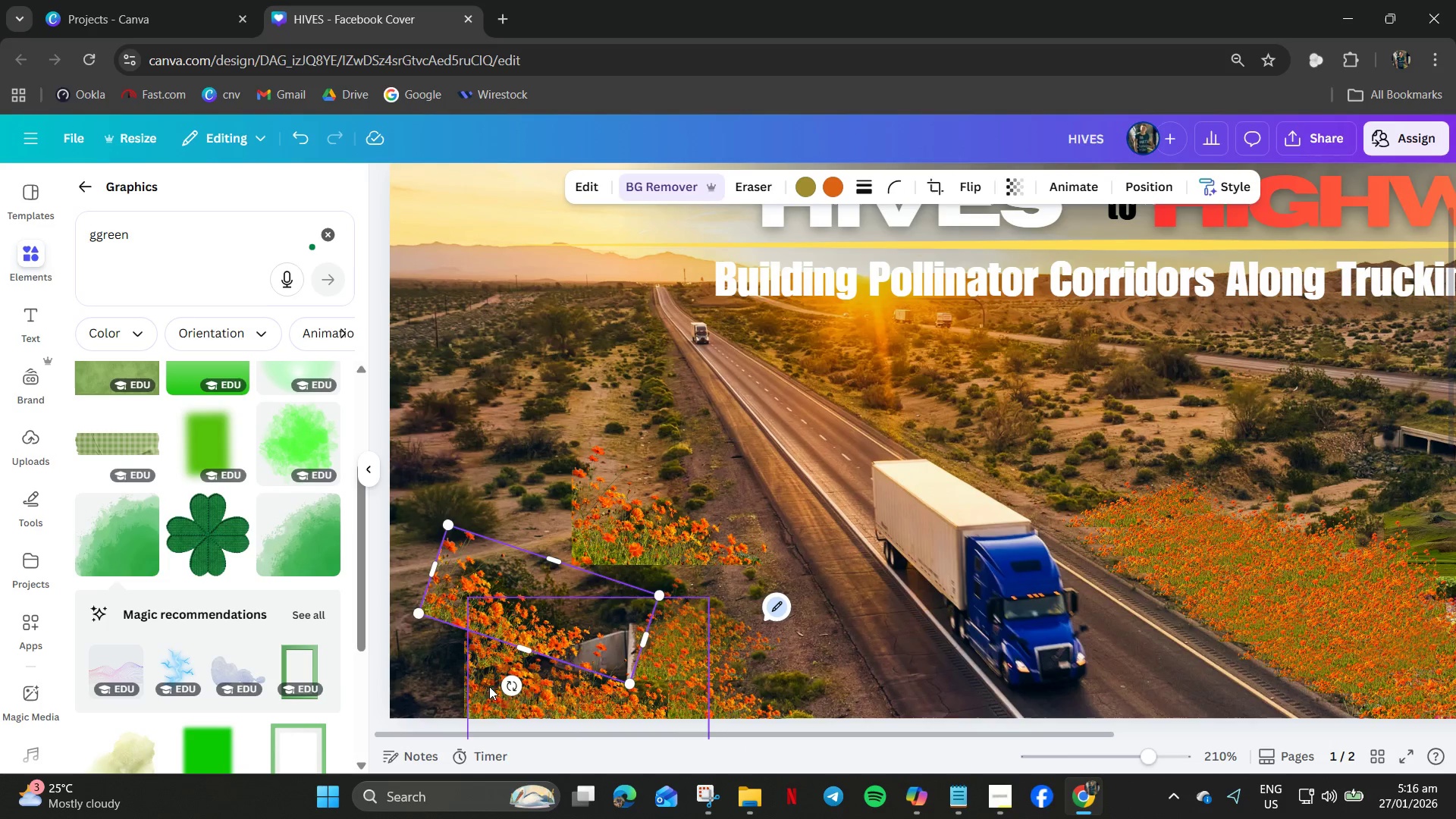 
left_click_drag(start_coordinate=[510, 684], to_coordinate=[533, 684])
 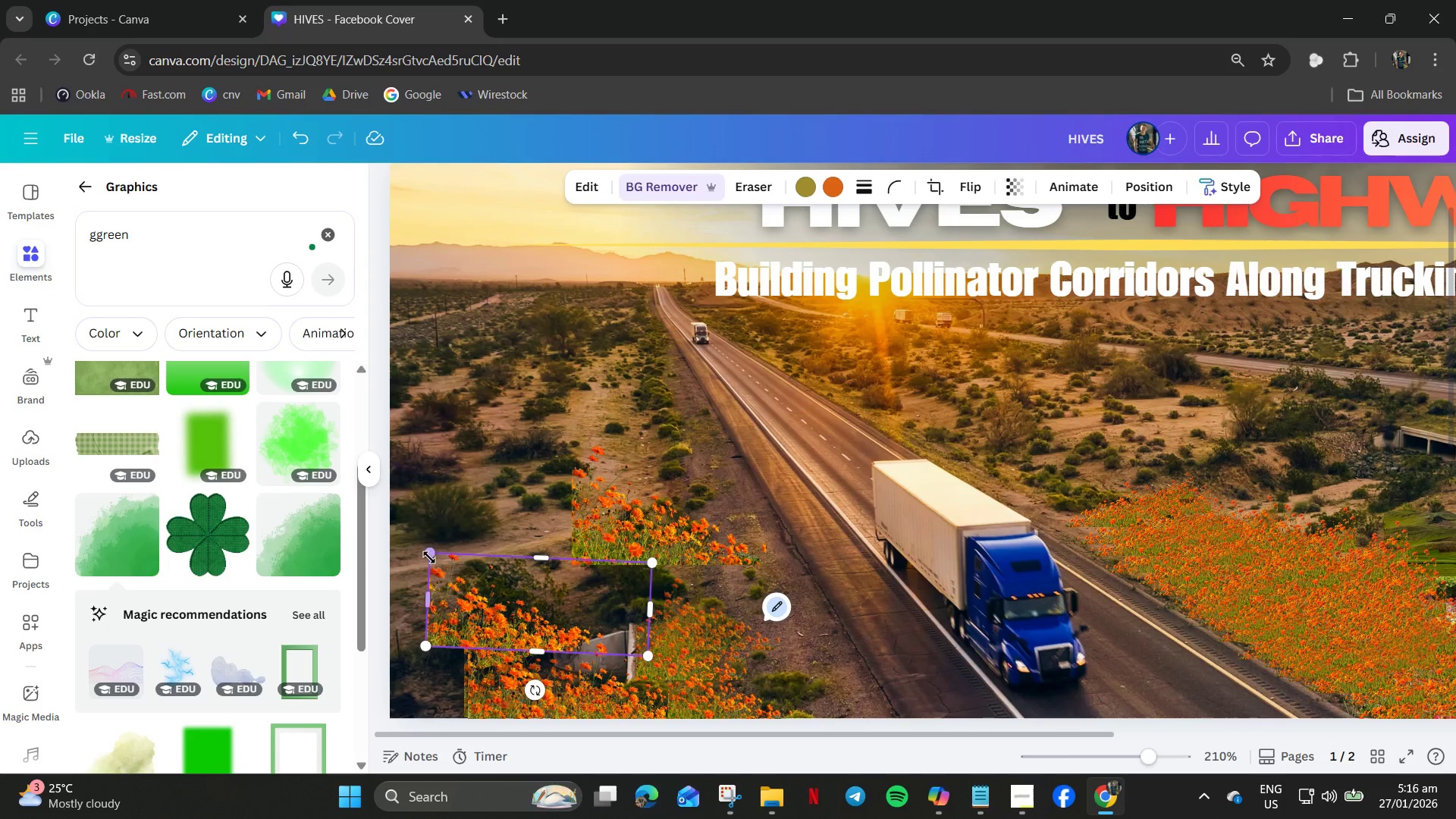 
left_click_drag(start_coordinate=[428, 554], to_coordinate=[389, 472])
 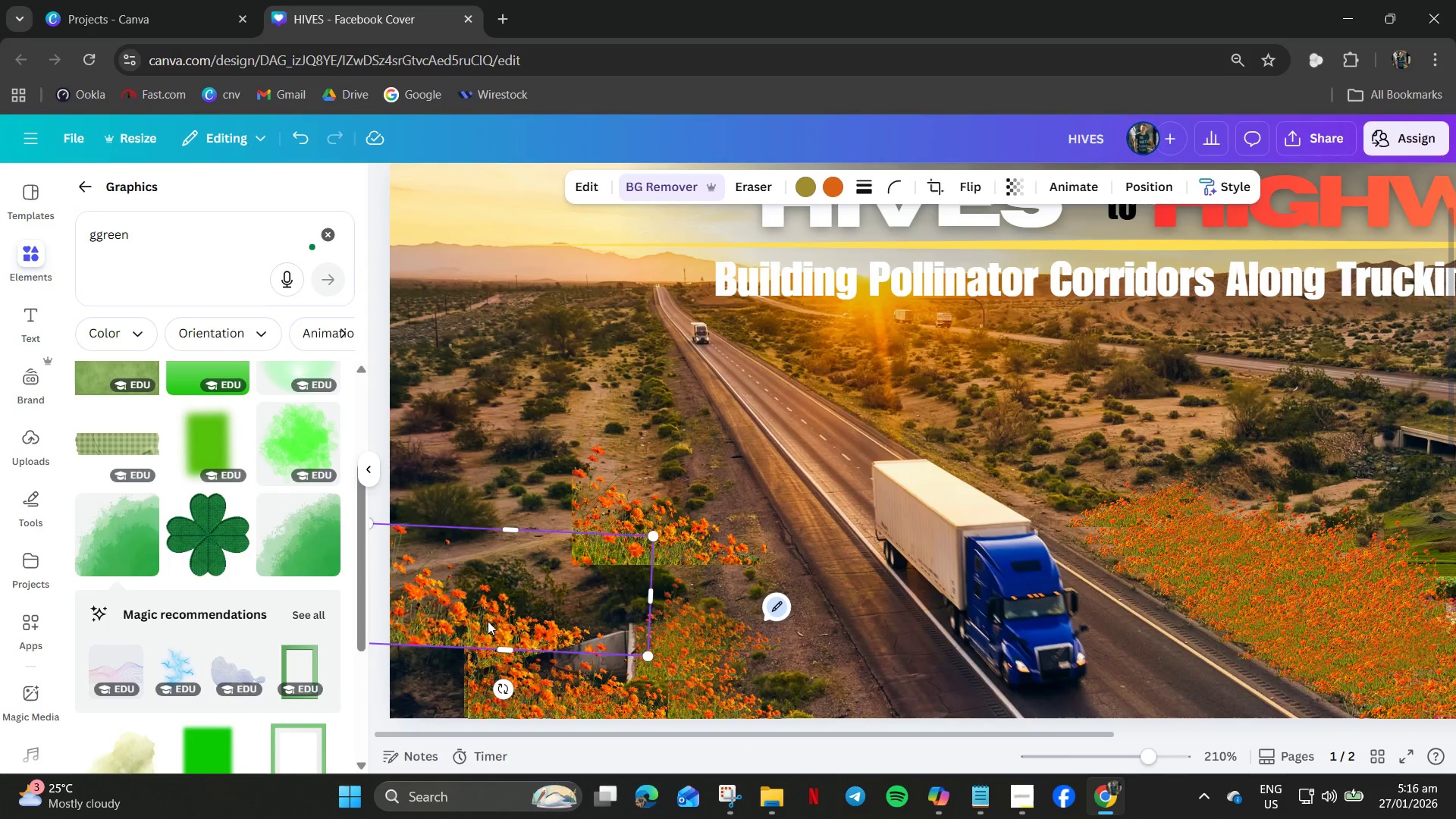 
left_click_drag(start_coordinate=[488, 621], to_coordinate=[485, 698])
 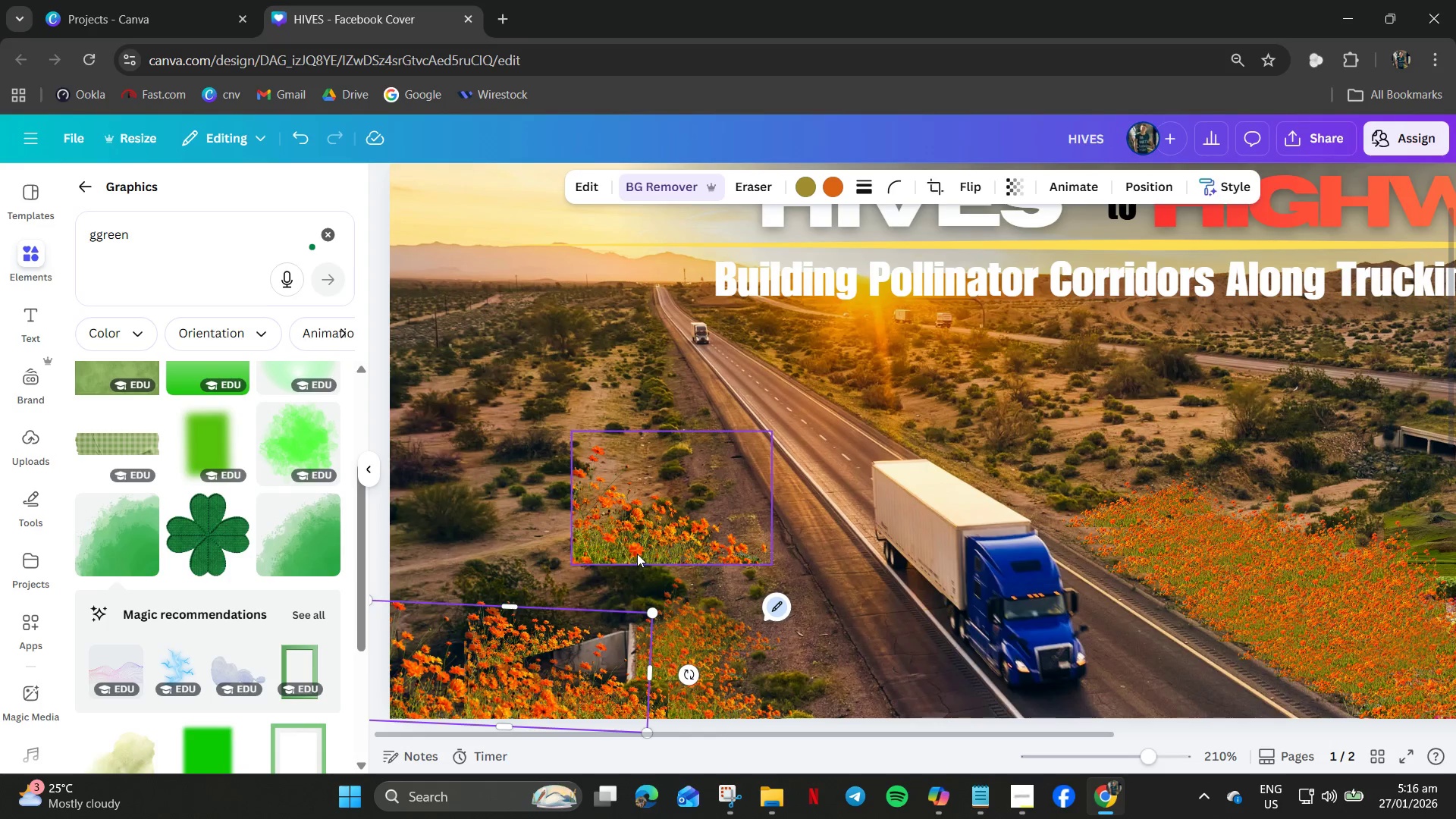 
left_click_drag(start_coordinate=[636, 552], to_coordinate=[485, 627])
 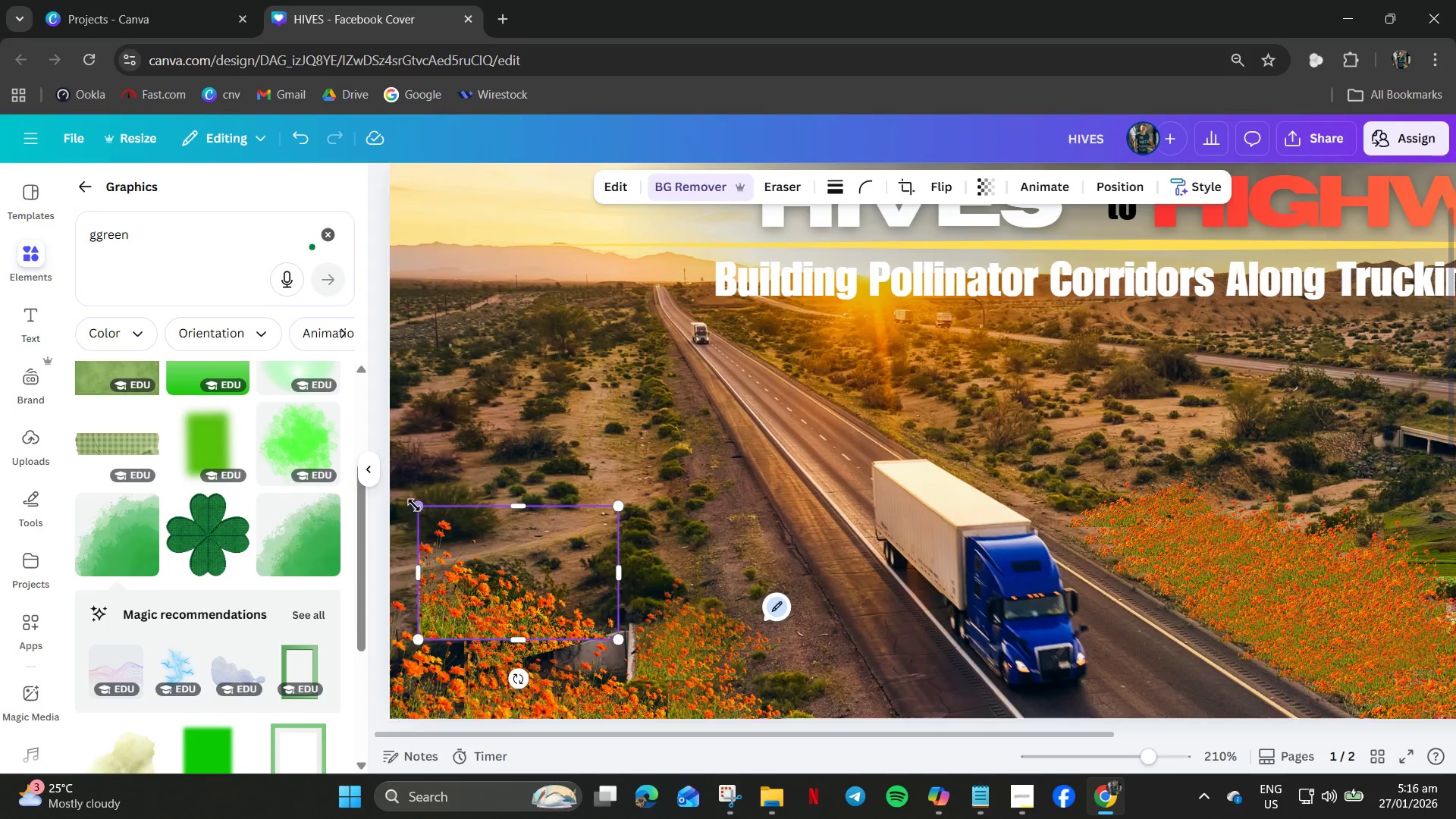 
left_click_drag(start_coordinate=[414, 505], to_coordinate=[350, 447])
 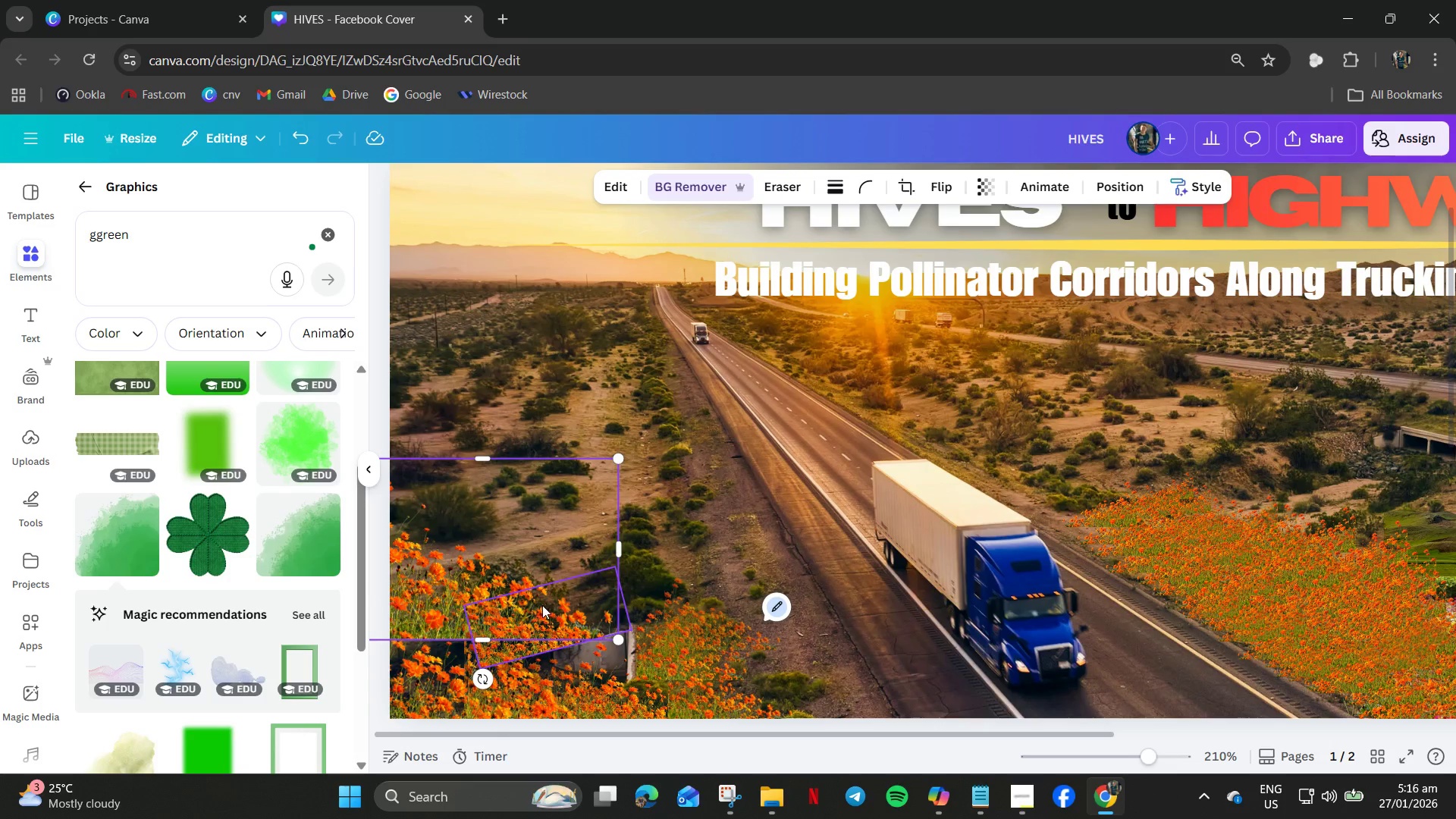 
left_click_drag(start_coordinate=[542, 605], to_coordinate=[460, 651])
 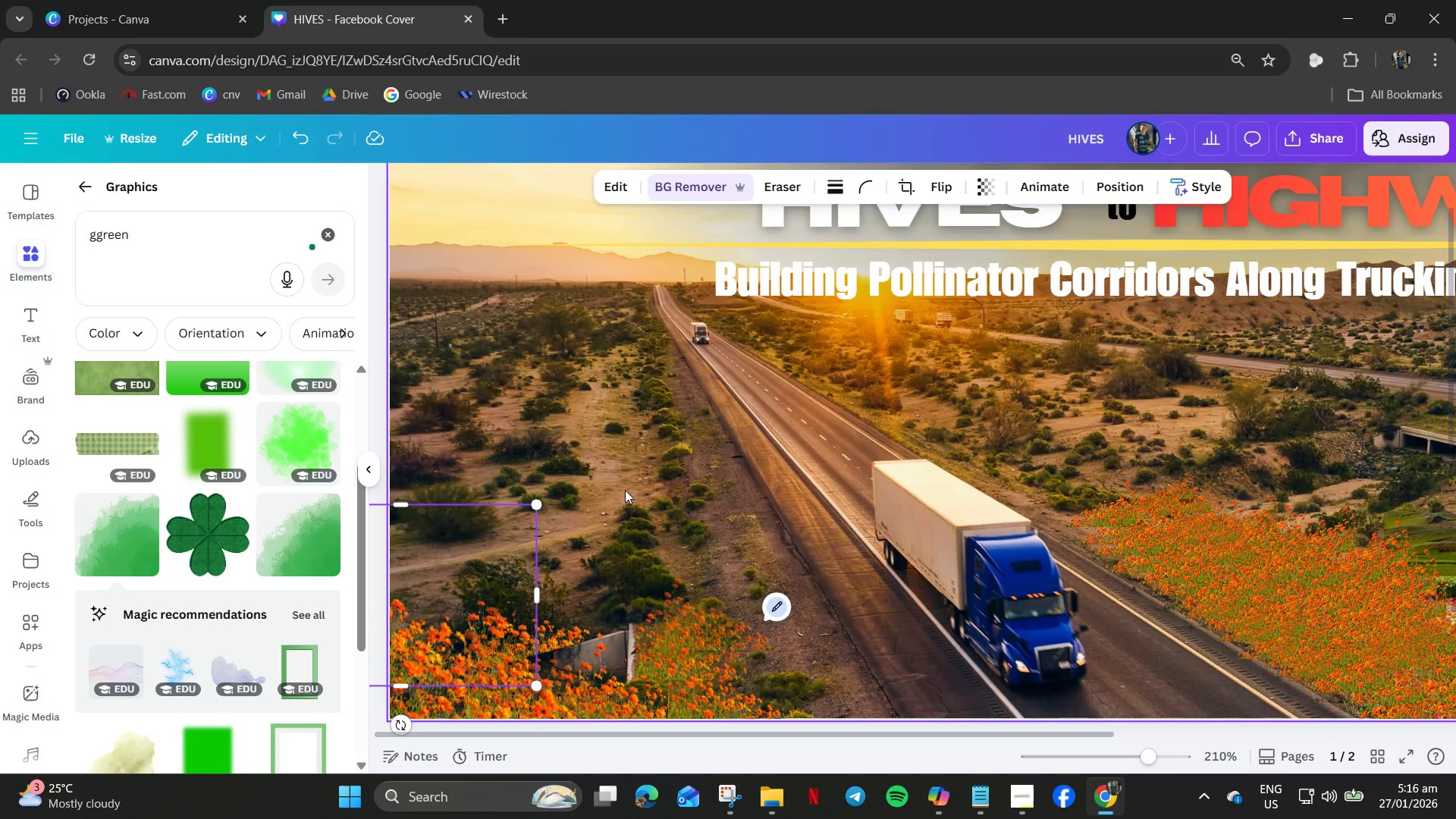 
left_click([625, 490])
 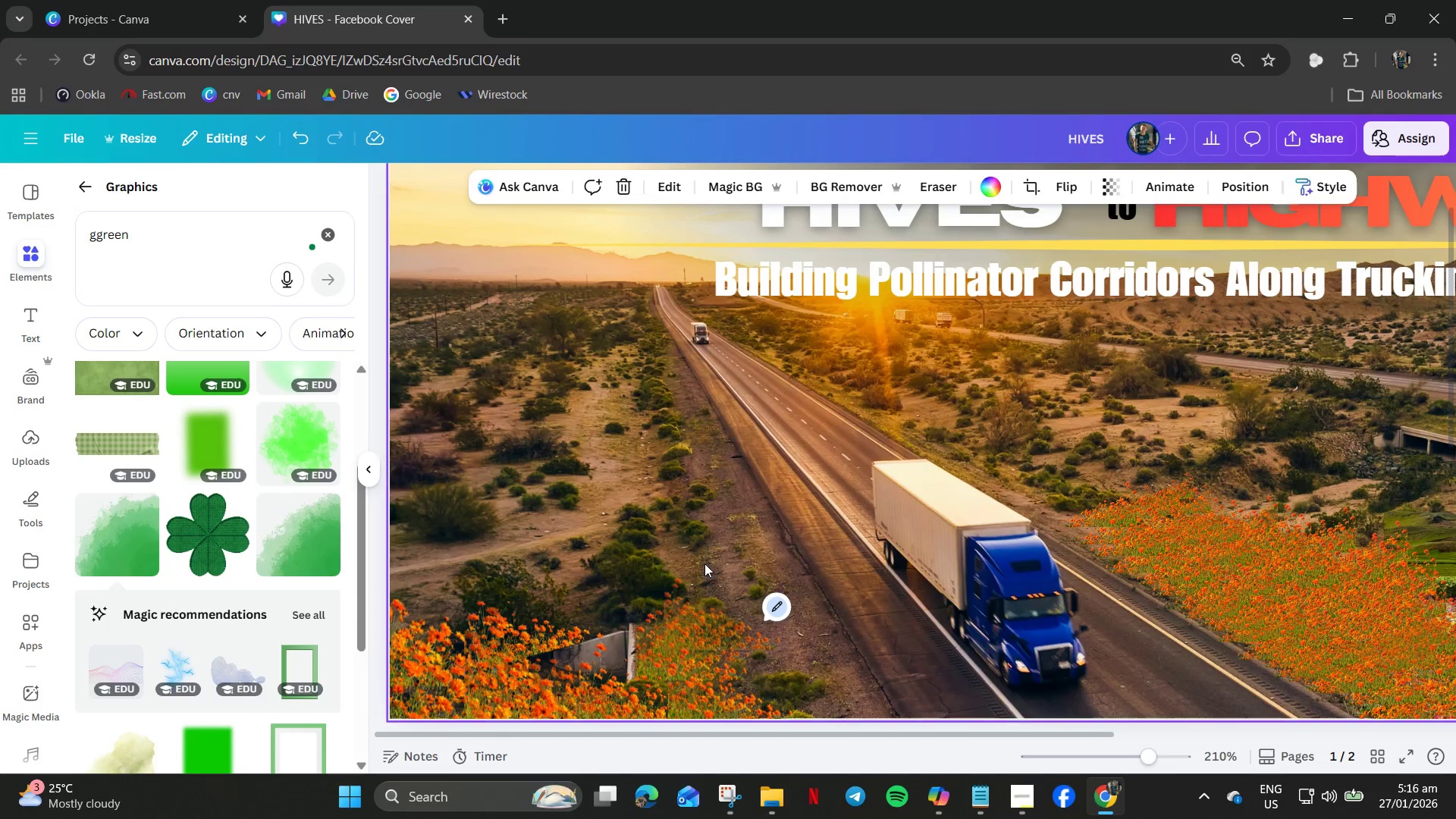 
left_click([704, 590])
 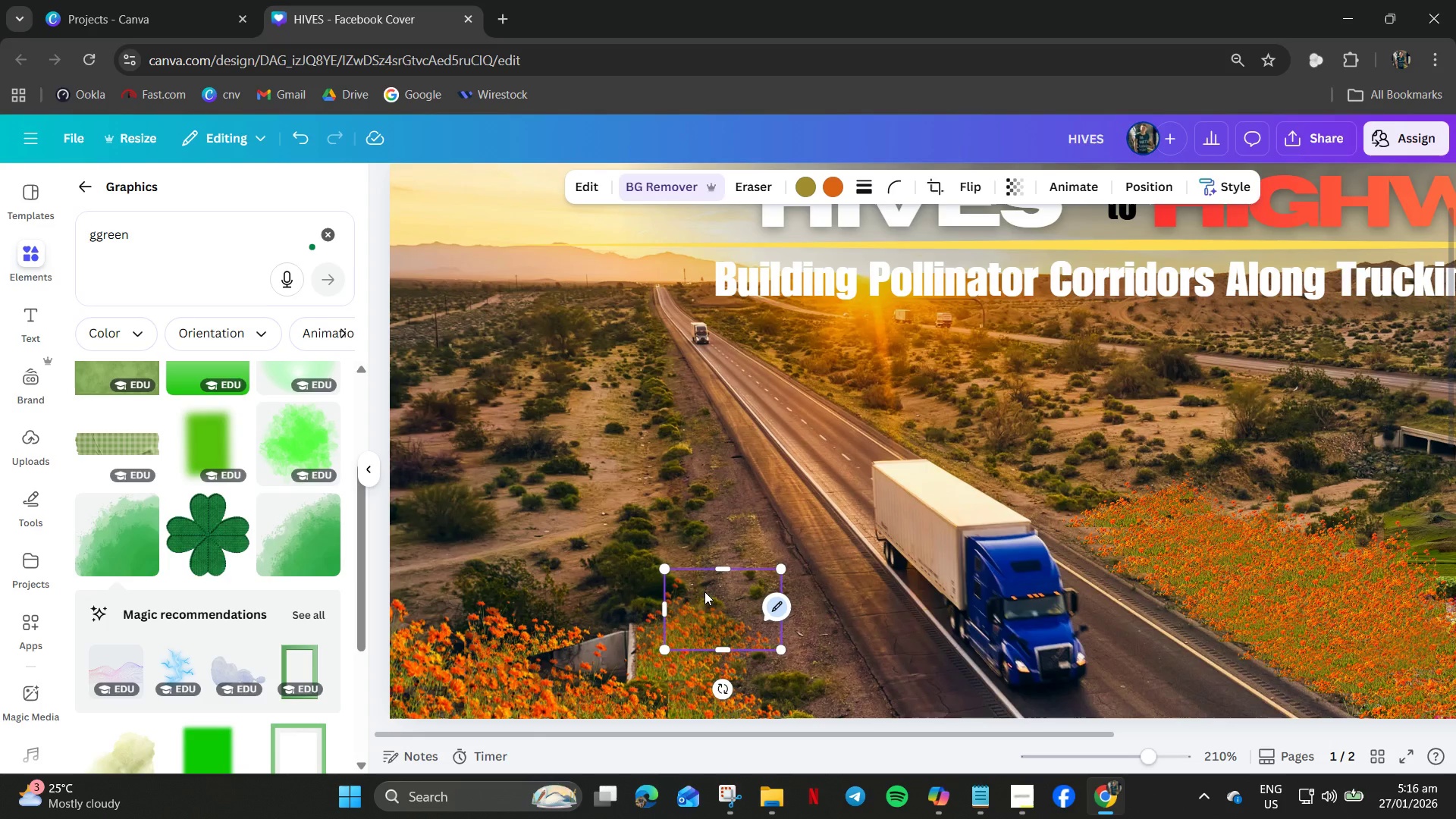 
key(Control+C)
 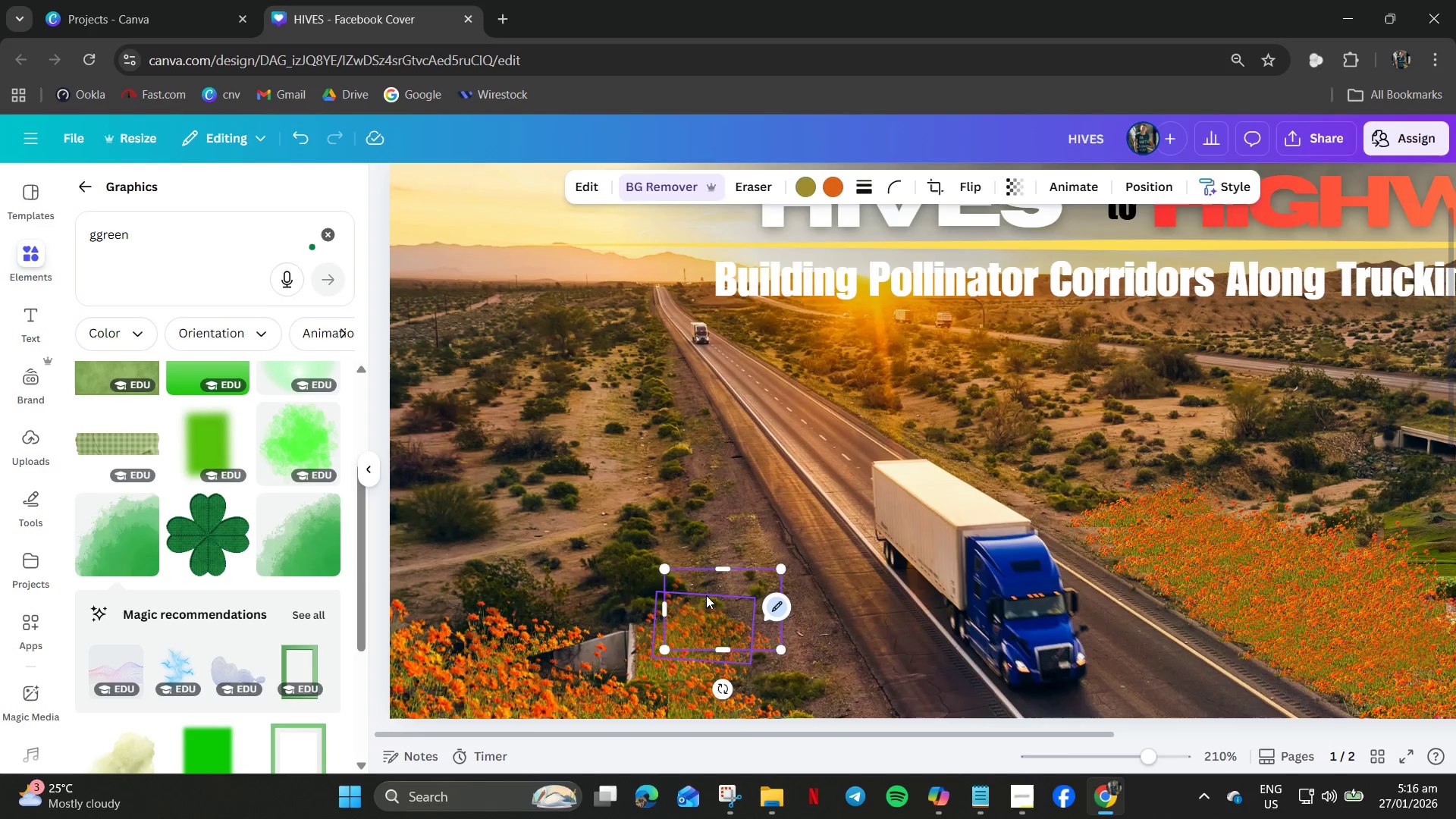 
key(Control+V)
 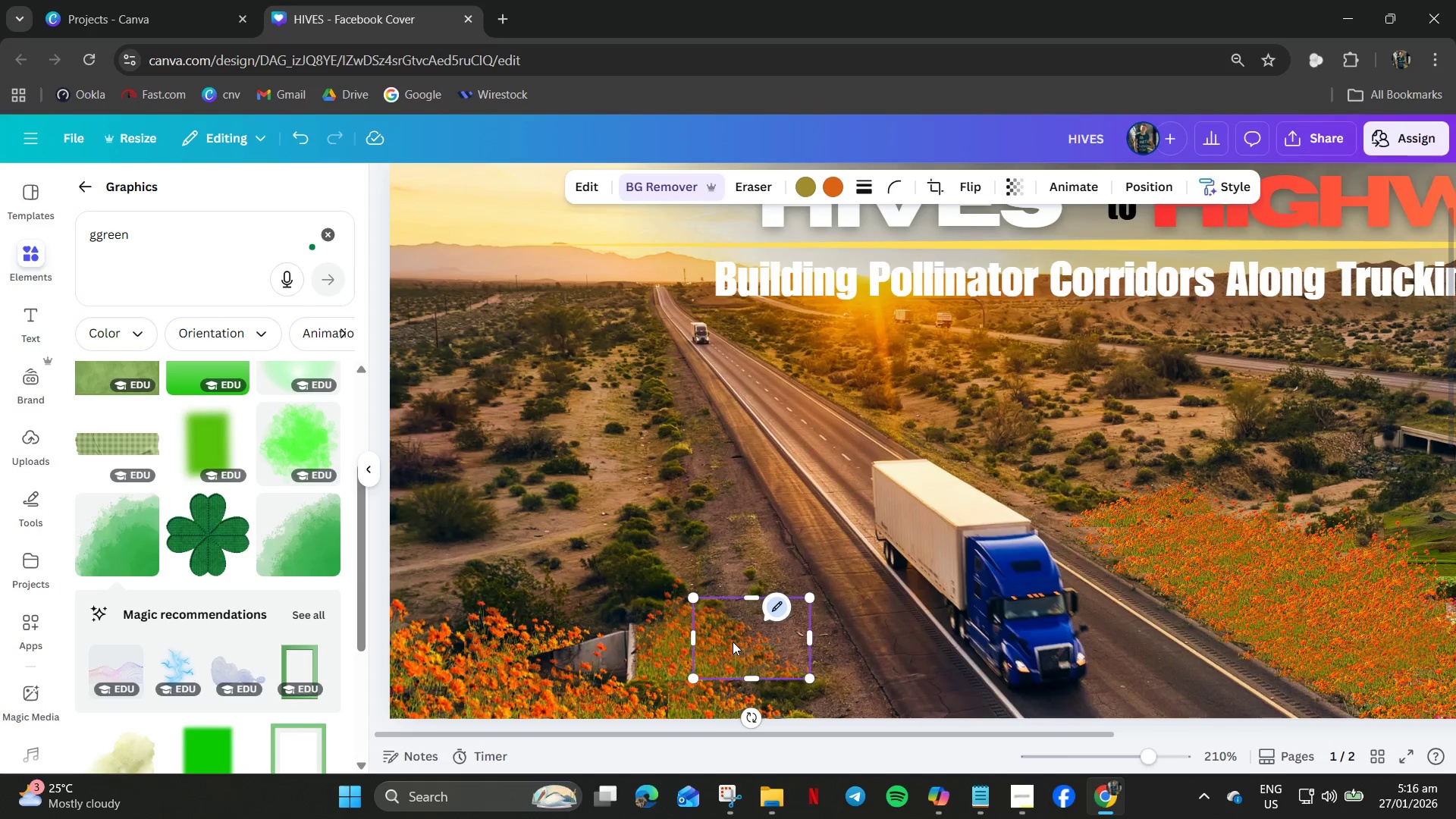 
left_click_drag(start_coordinate=[736, 641], to_coordinate=[726, 554])
 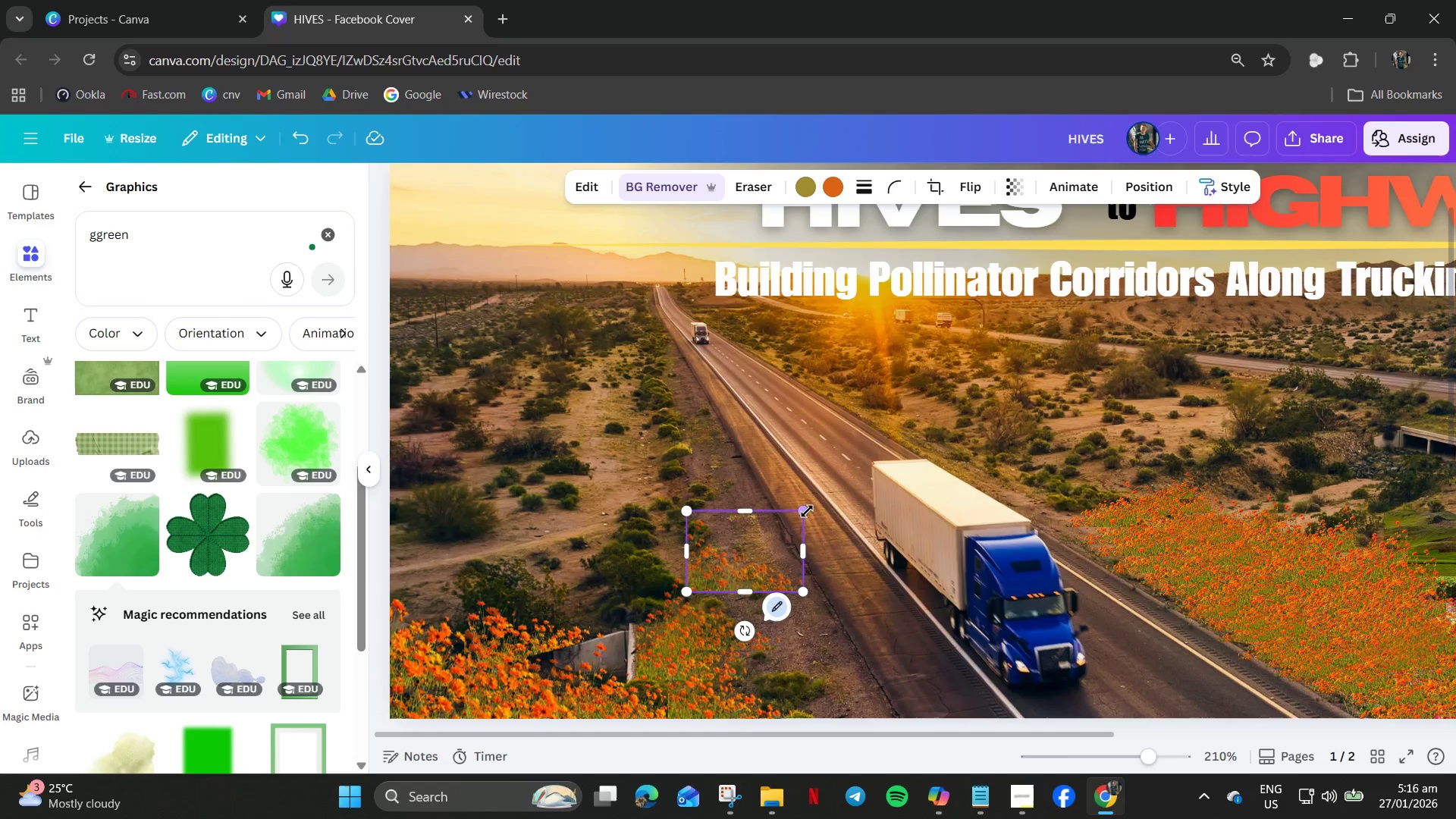 
left_click_drag(start_coordinate=[802, 513], to_coordinate=[750, 576])
 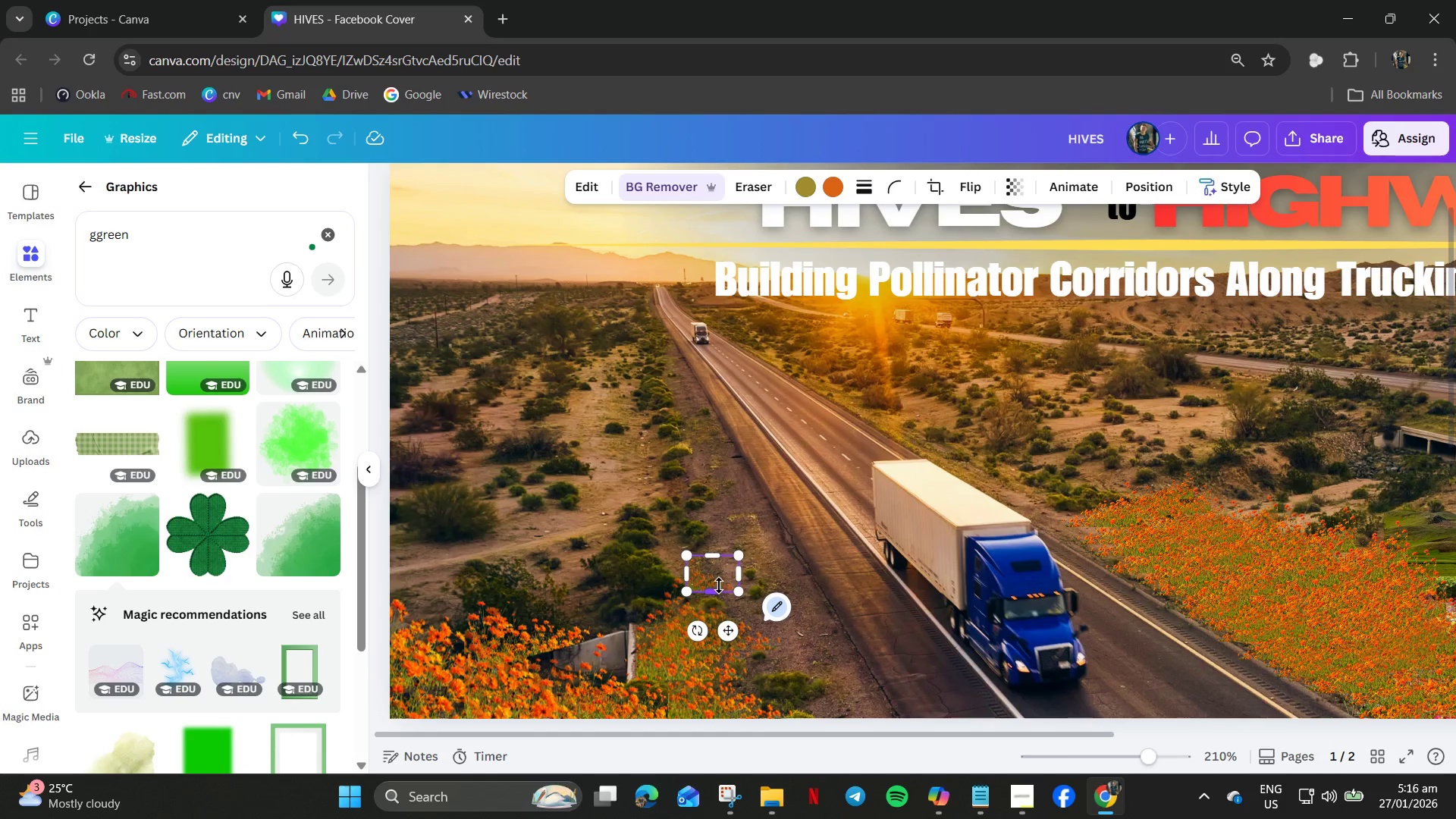 
left_click_drag(start_coordinate=[719, 585], to_coordinate=[714, 596])
 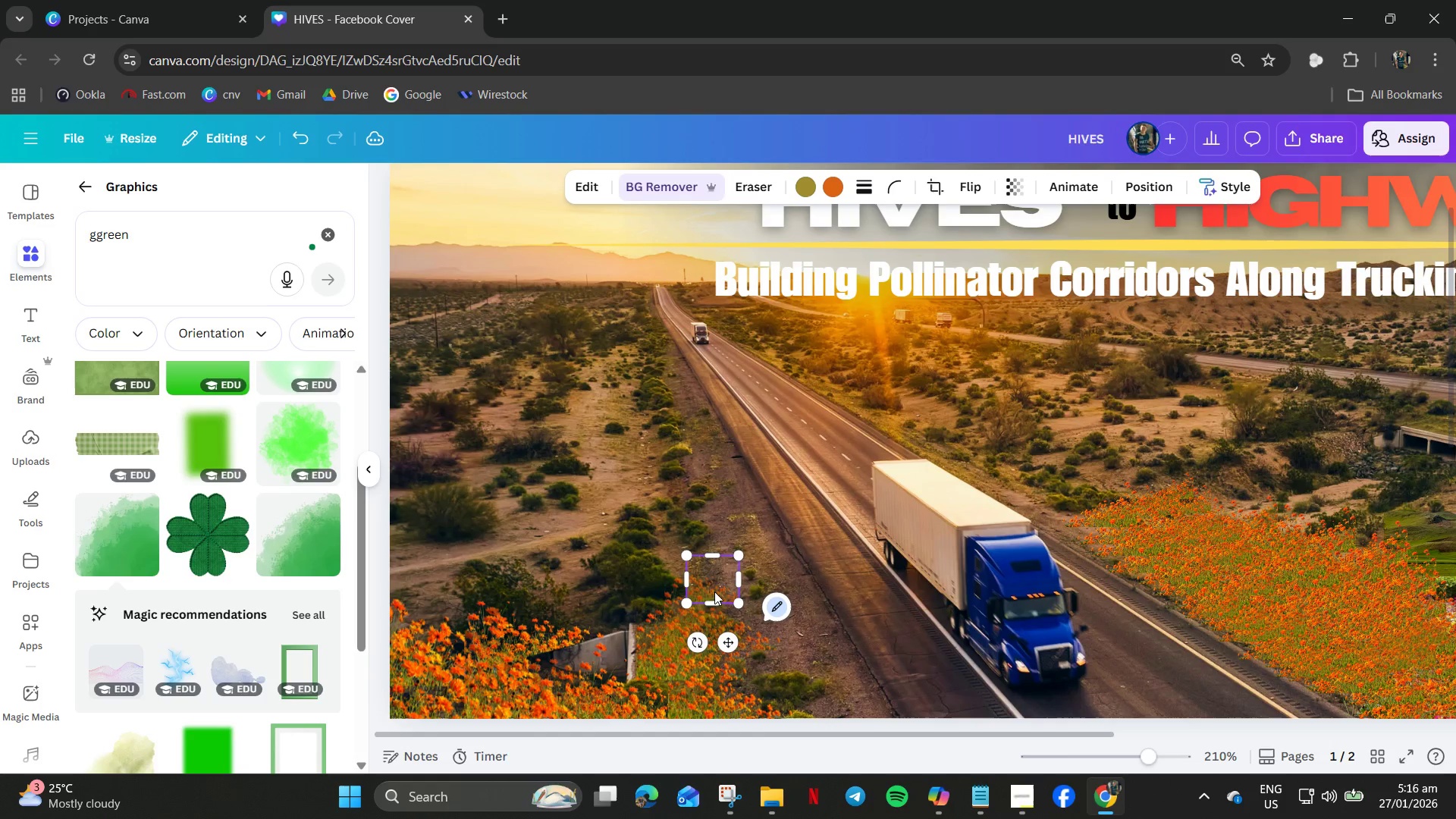 
hold_key(key=ControlLeft, duration=0.94)
scroll: coordinate [714, 582], scroll_direction: up, amount: 7.0
 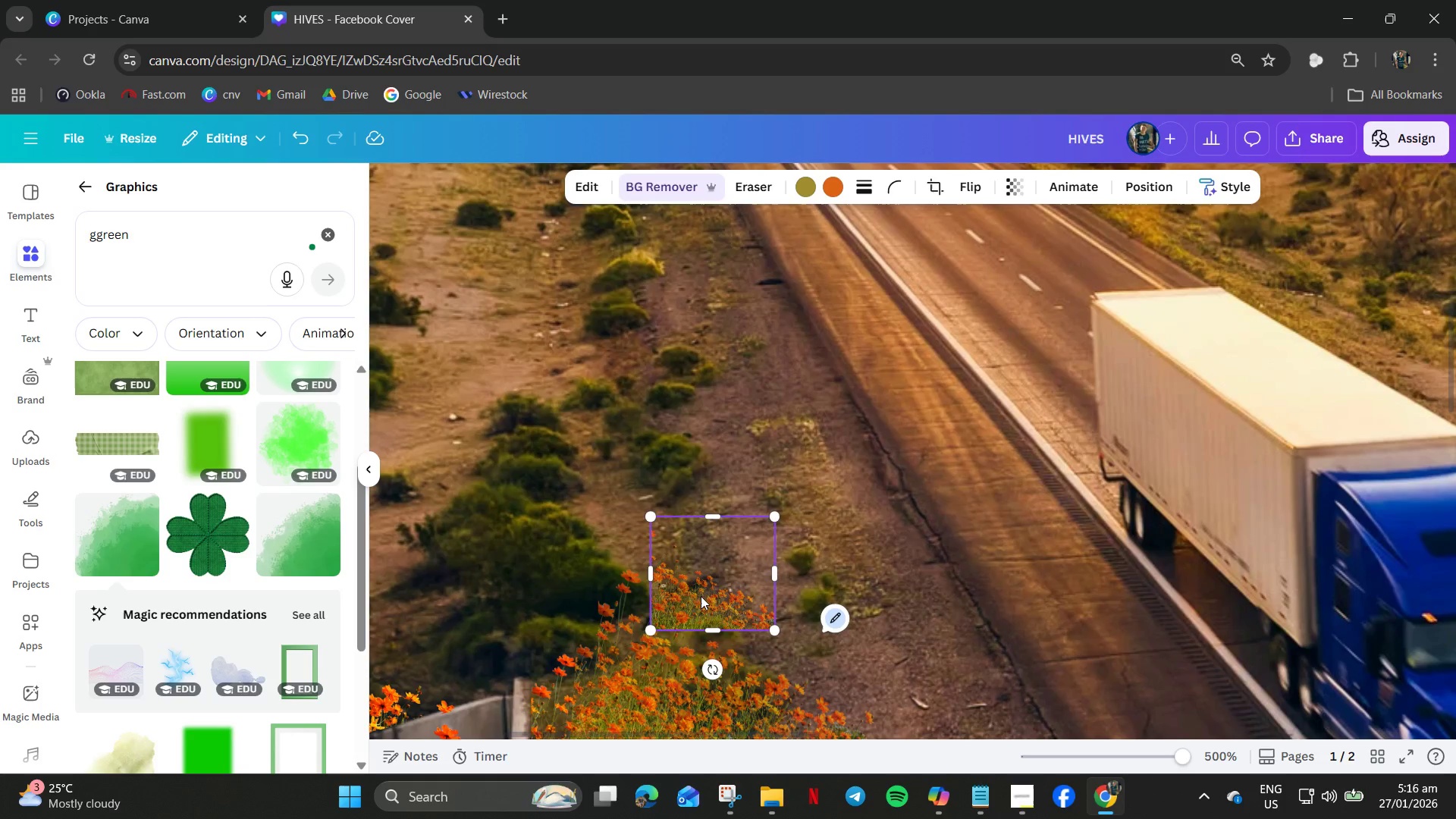 
key(Control+C)
 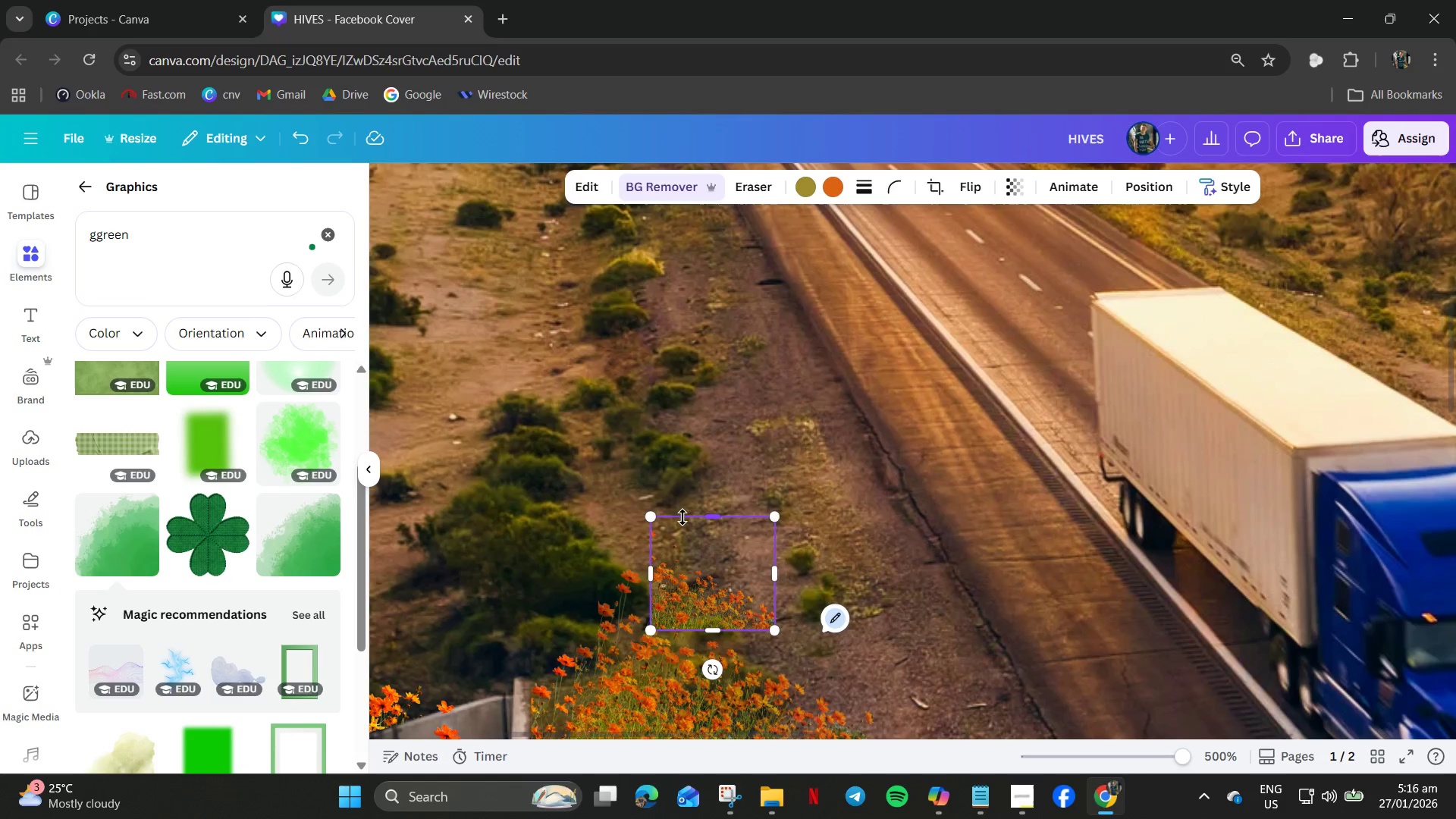 
key(Control+V)
 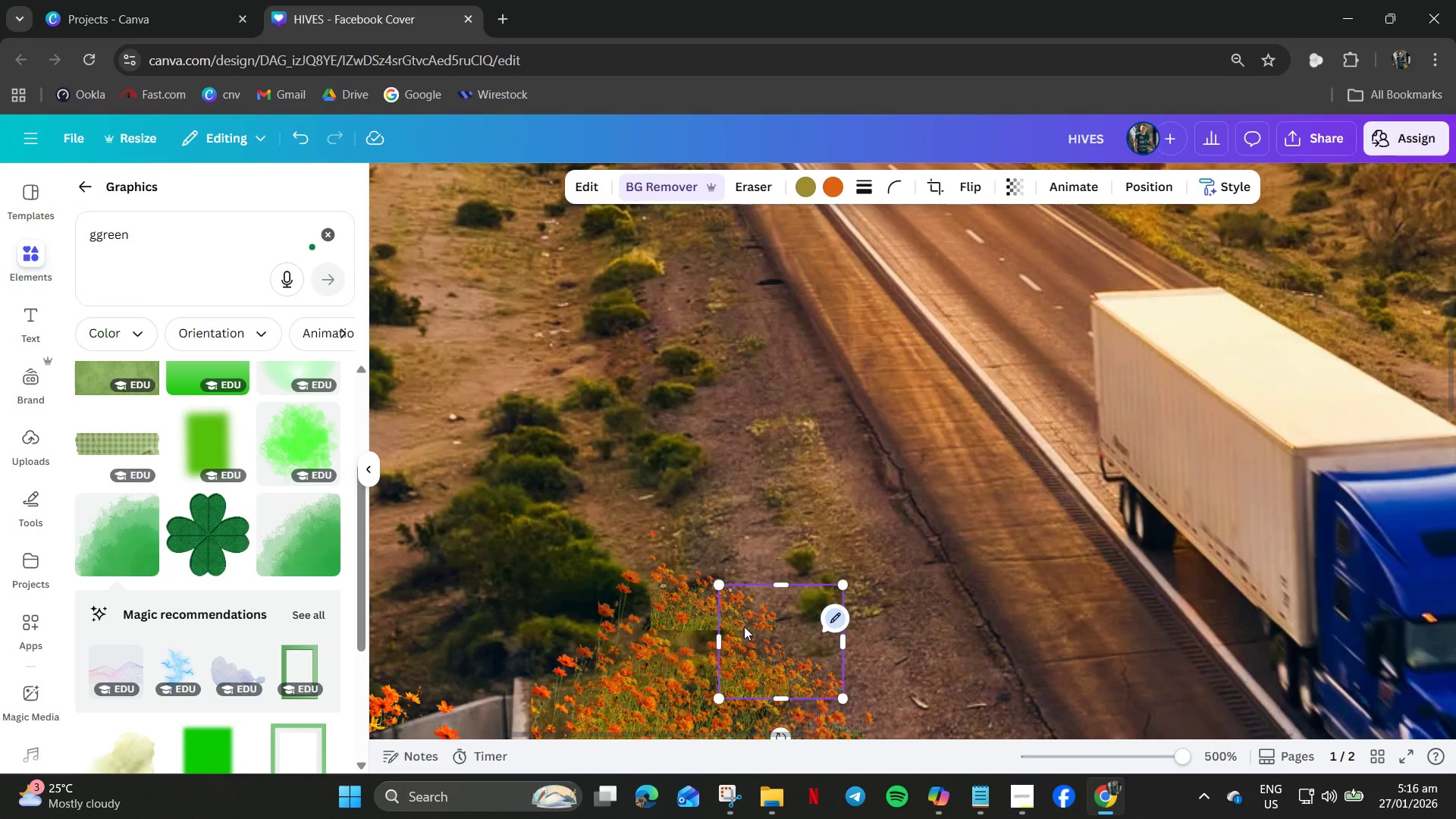 
left_click_drag(start_coordinate=[745, 631], to_coordinate=[643, 496])
 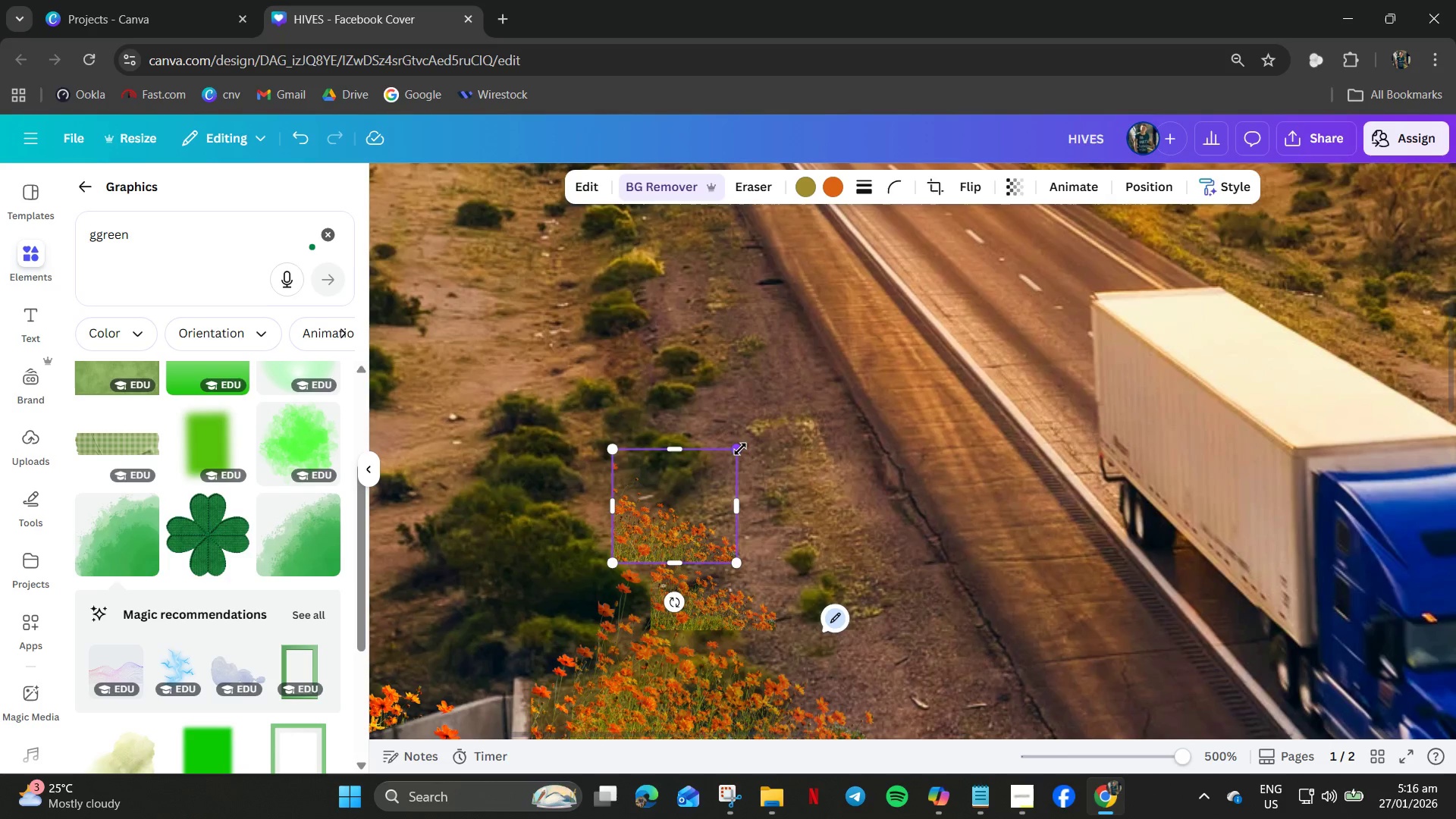 
left_click_drag(start_coordinate=[737, 450], to_coordinate=[727, 463])
 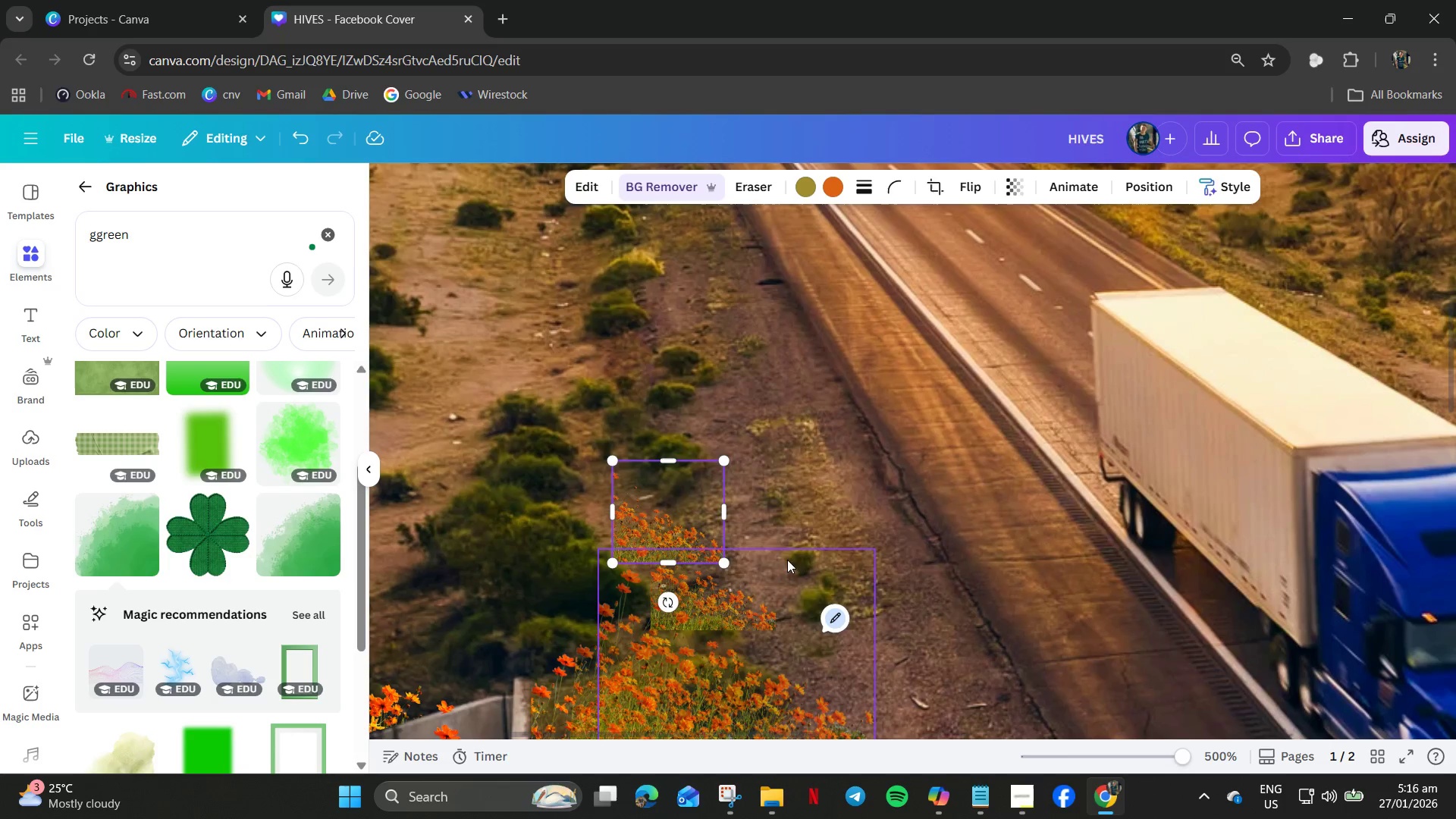 
left_click([779, 546])
 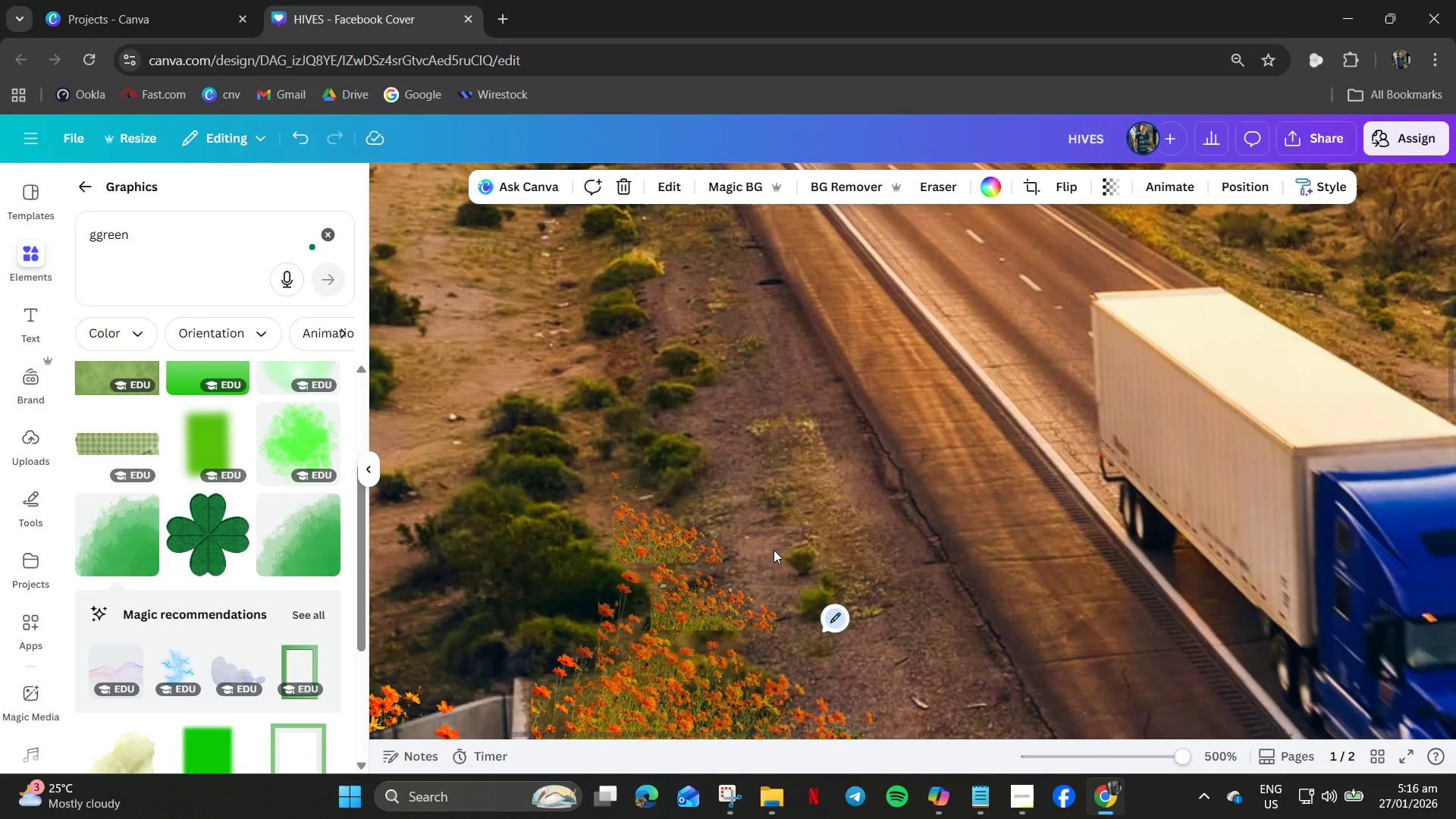 
key(Control+C)
 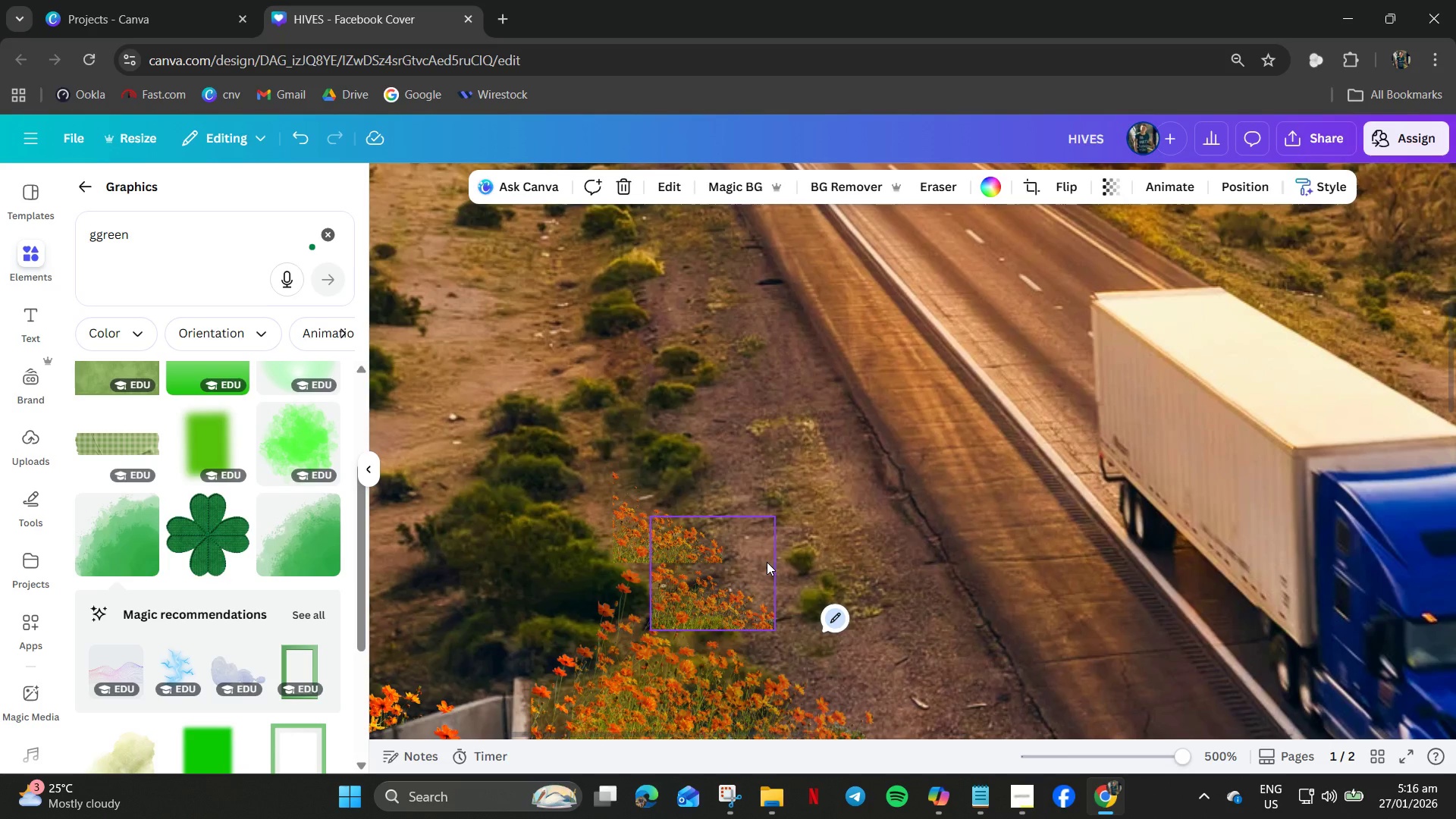 
key(Control+V)
 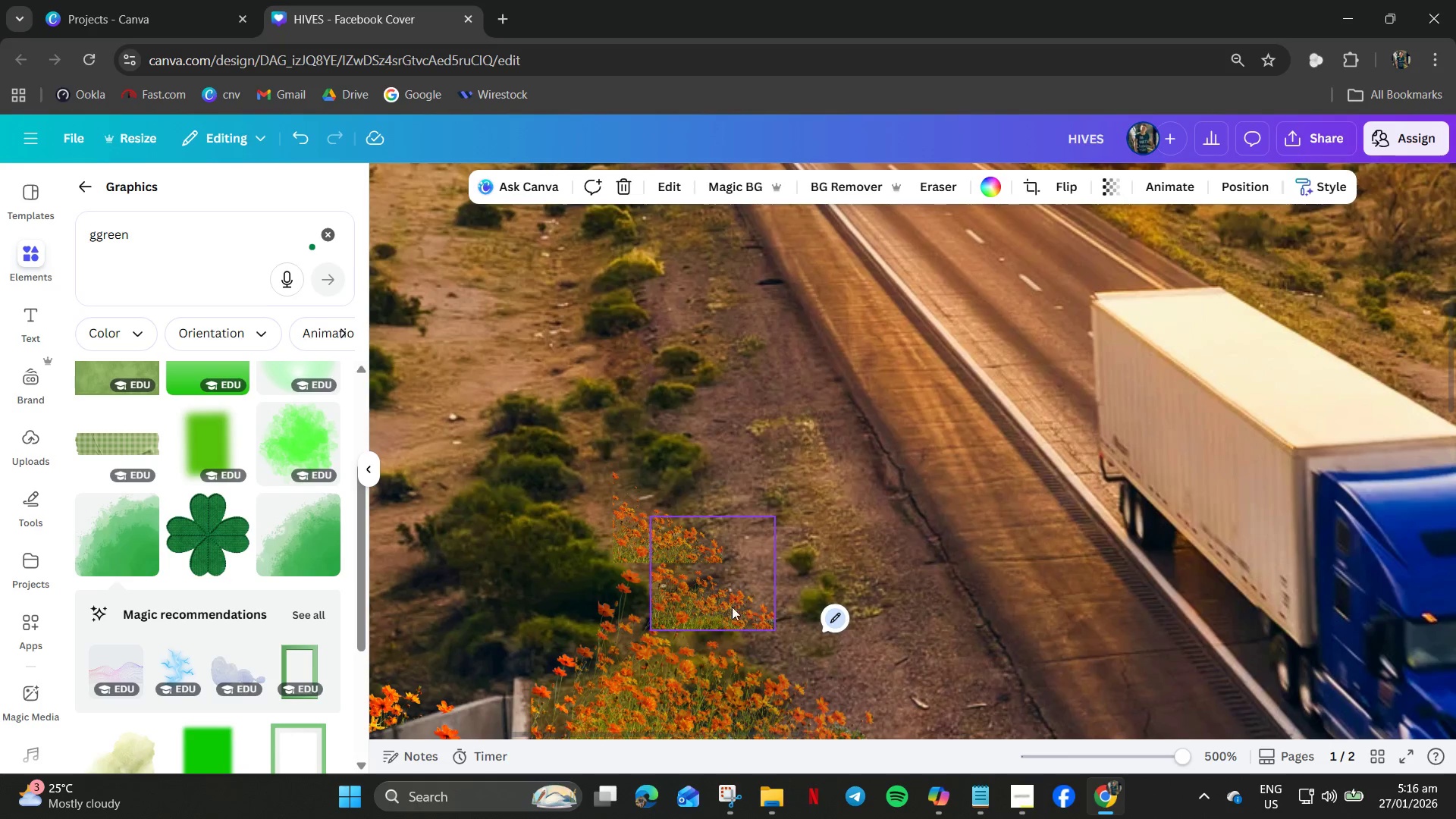 
left_click_drag(start_coordinate=[723, 609], to_coordinate=[717, 558])
 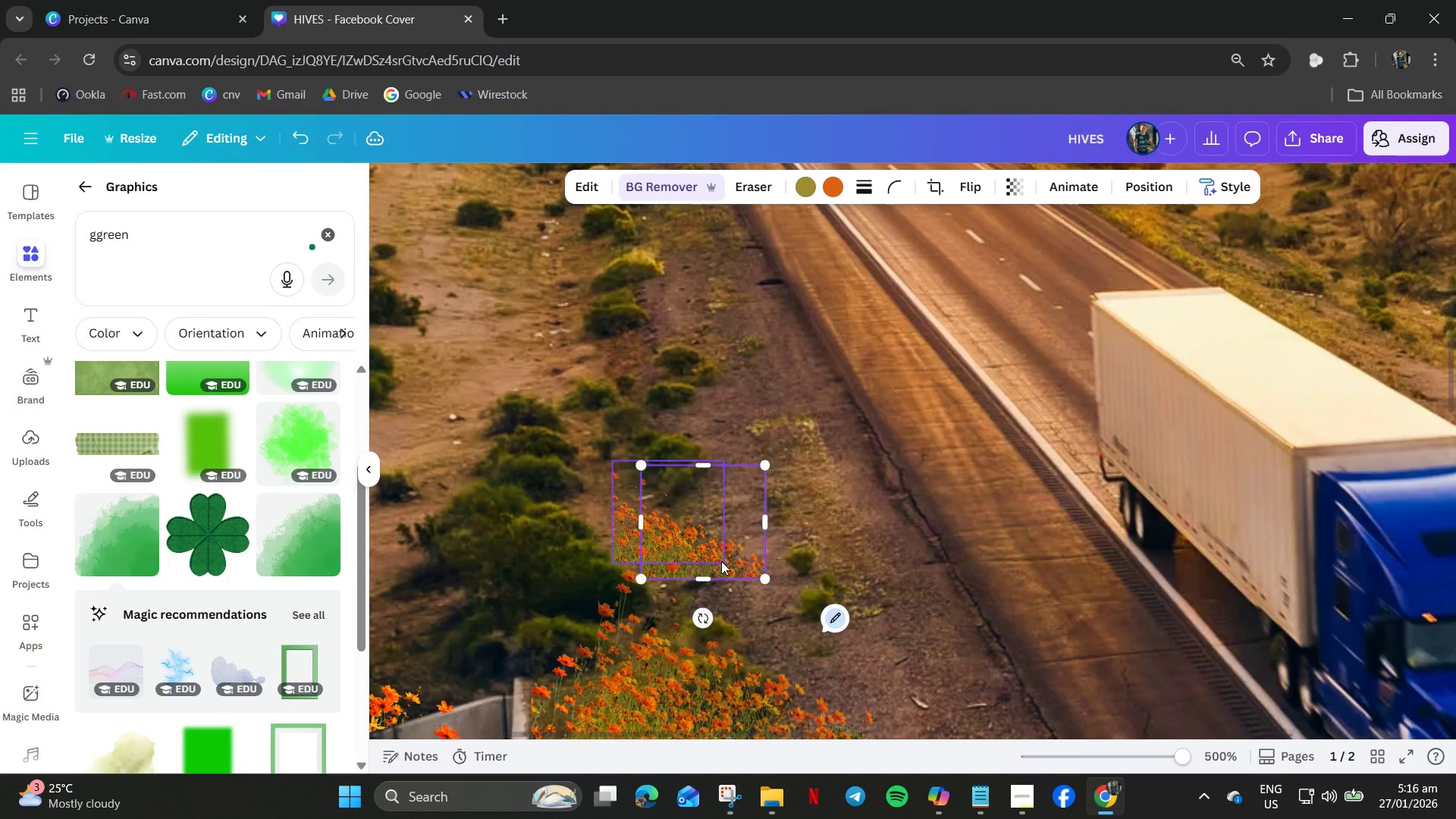 
key(Control+V)
 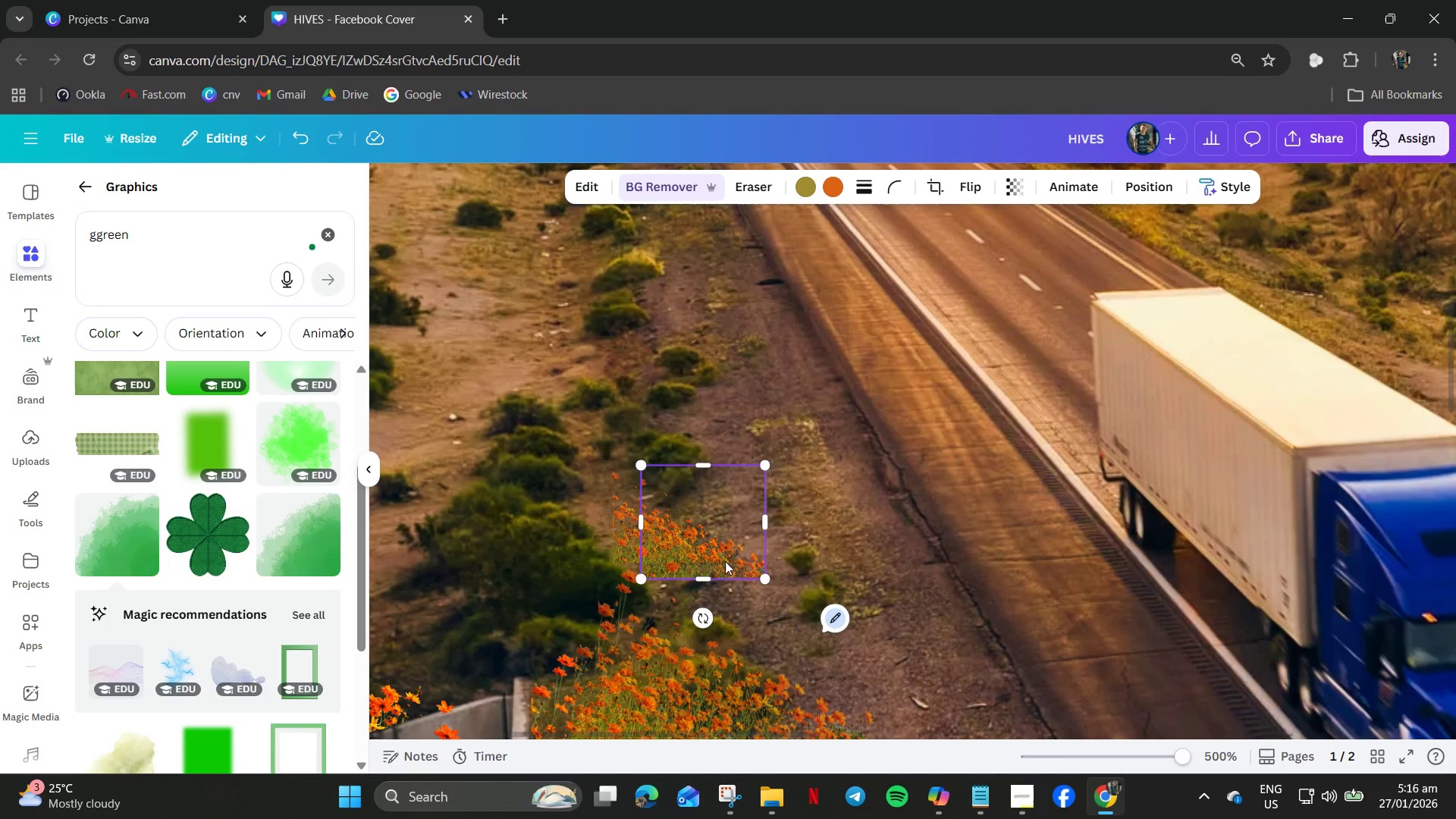 
left_click_drag(start_coordinate=[725, 561], to_coordinate=[737, 594])
 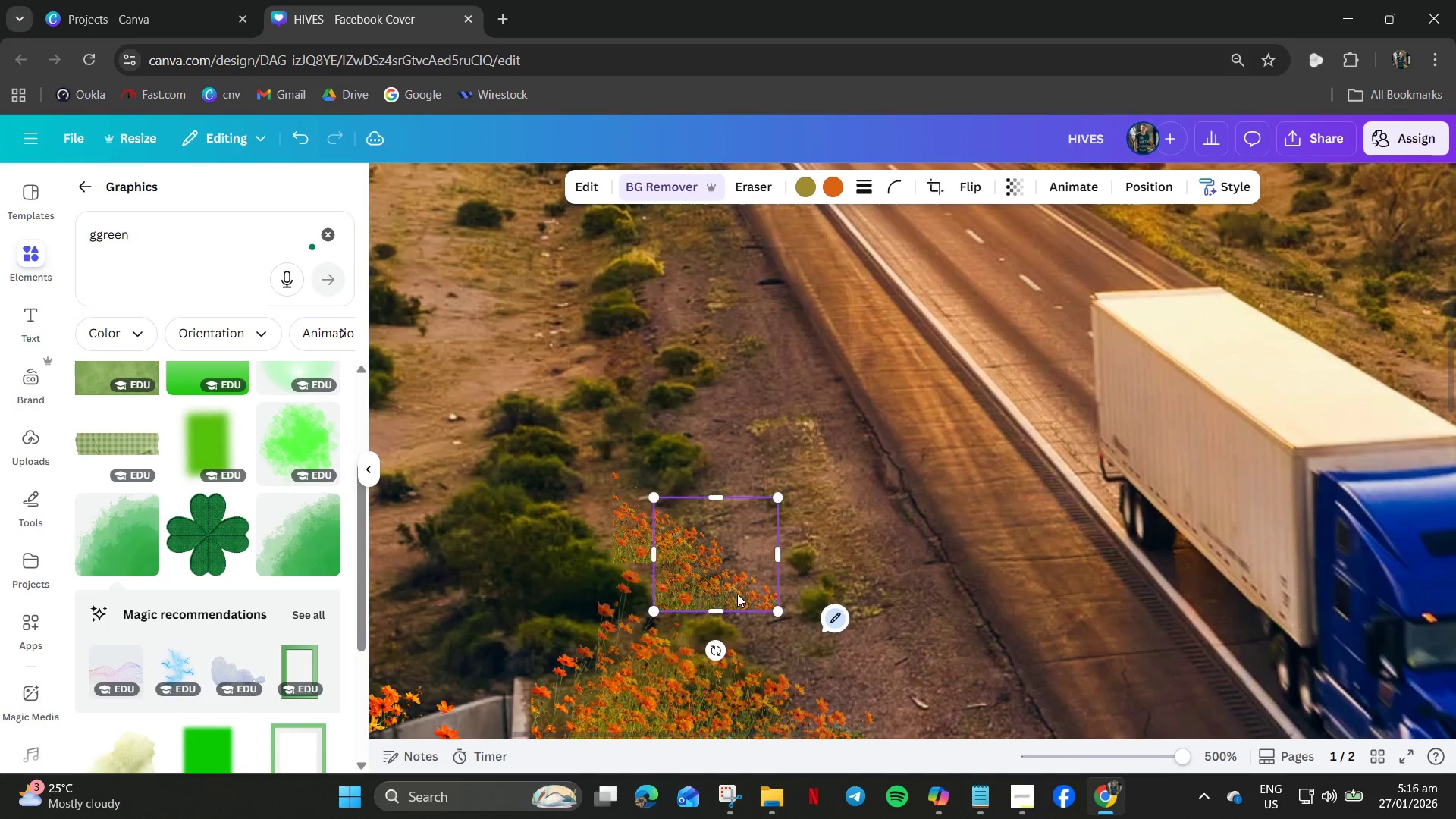 
key(Control+C)
 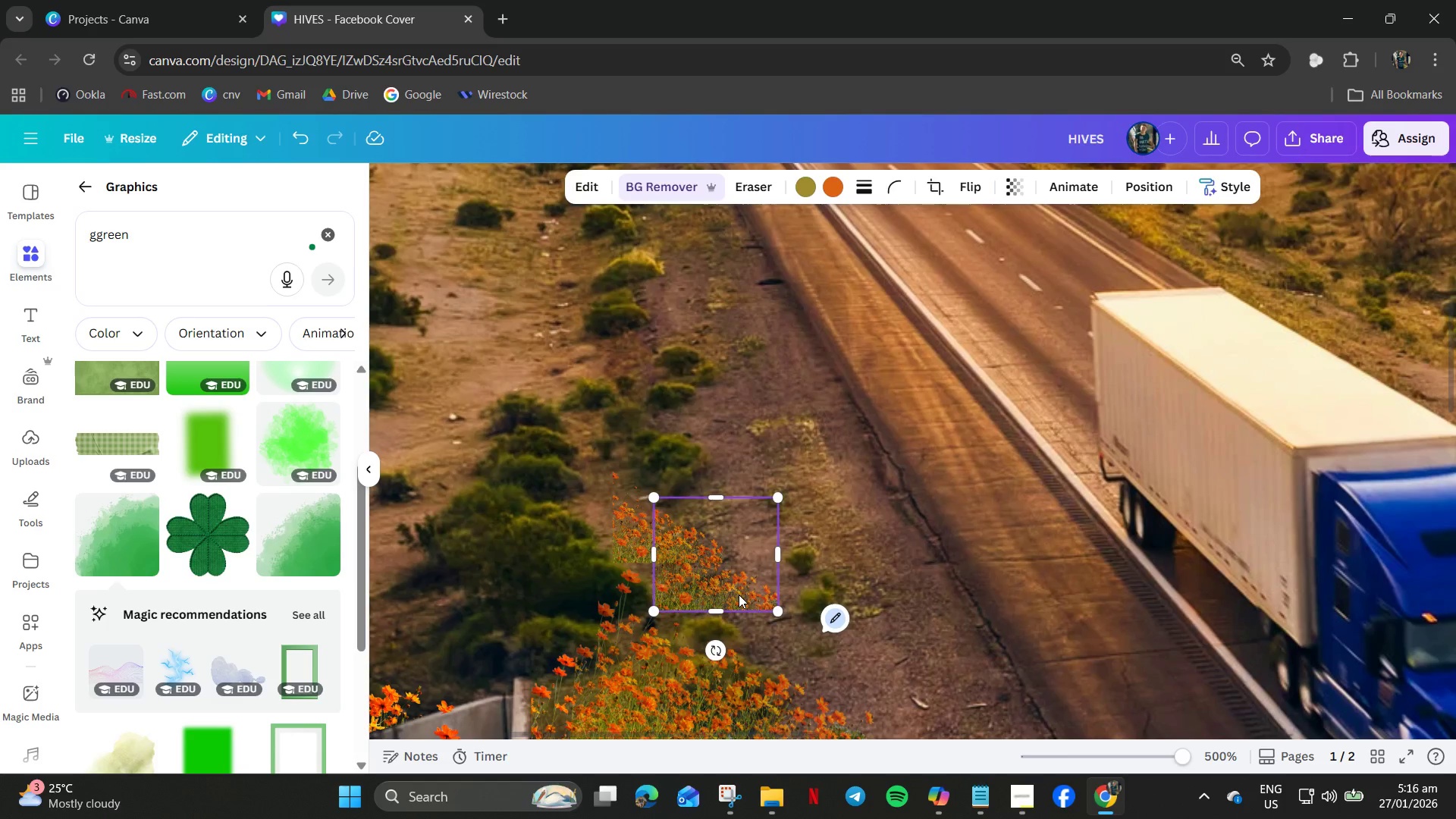 
key(Control+V)
 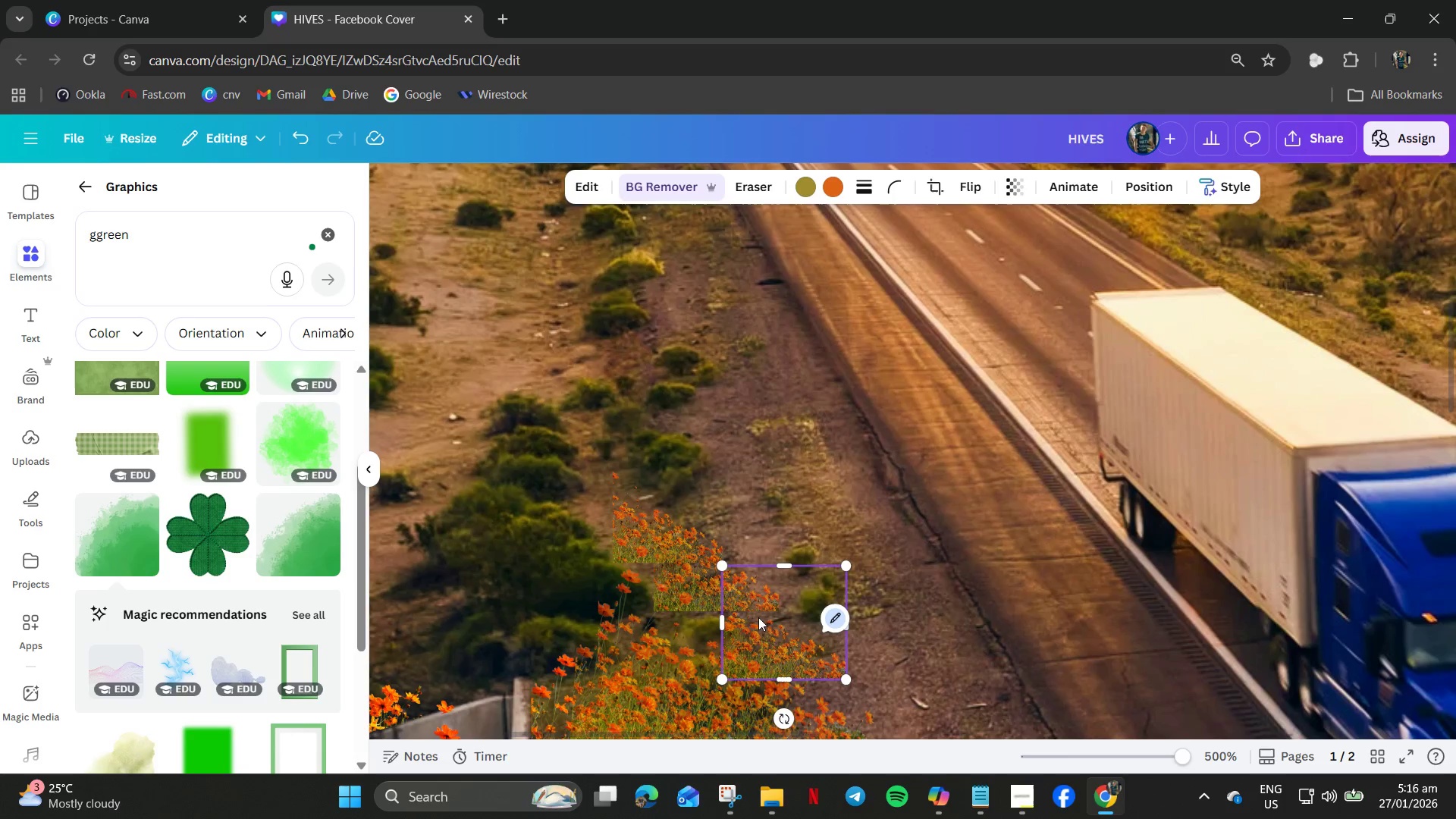 
left_click_drag(start_coordinate=[758, 629], to_coordinate=[695, 600])
 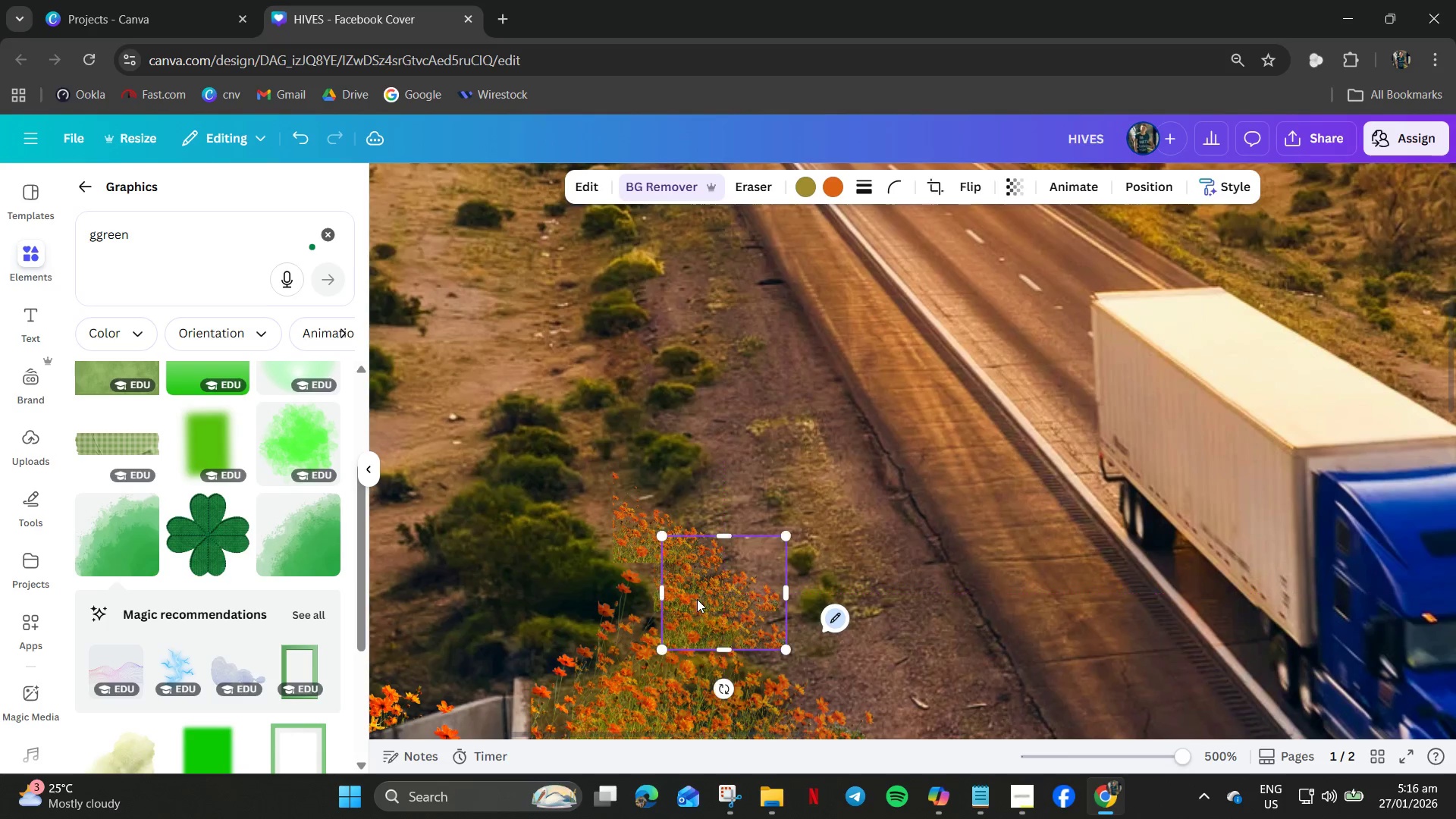 
key(Control+C)
 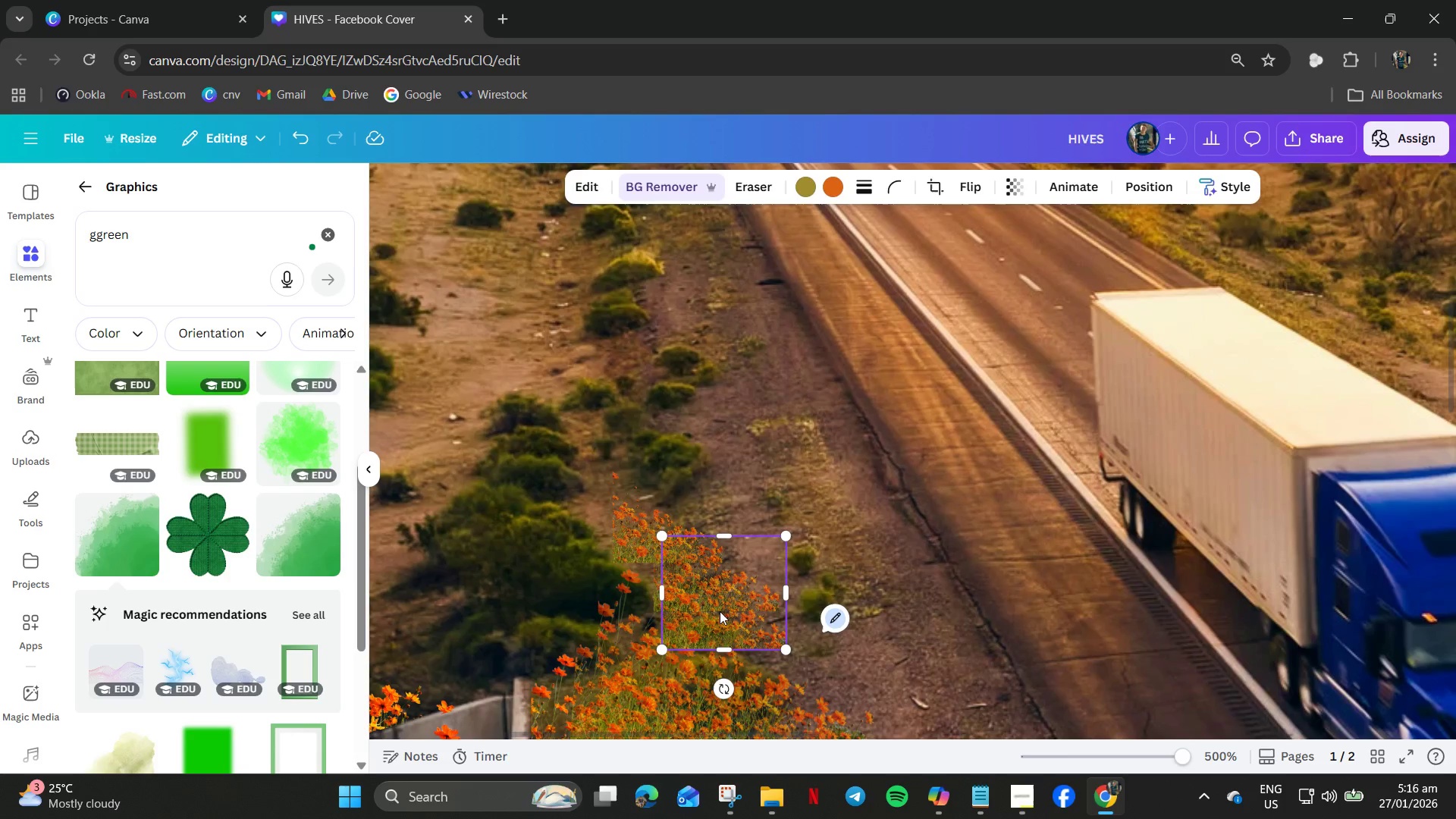 
key(Control+V)
 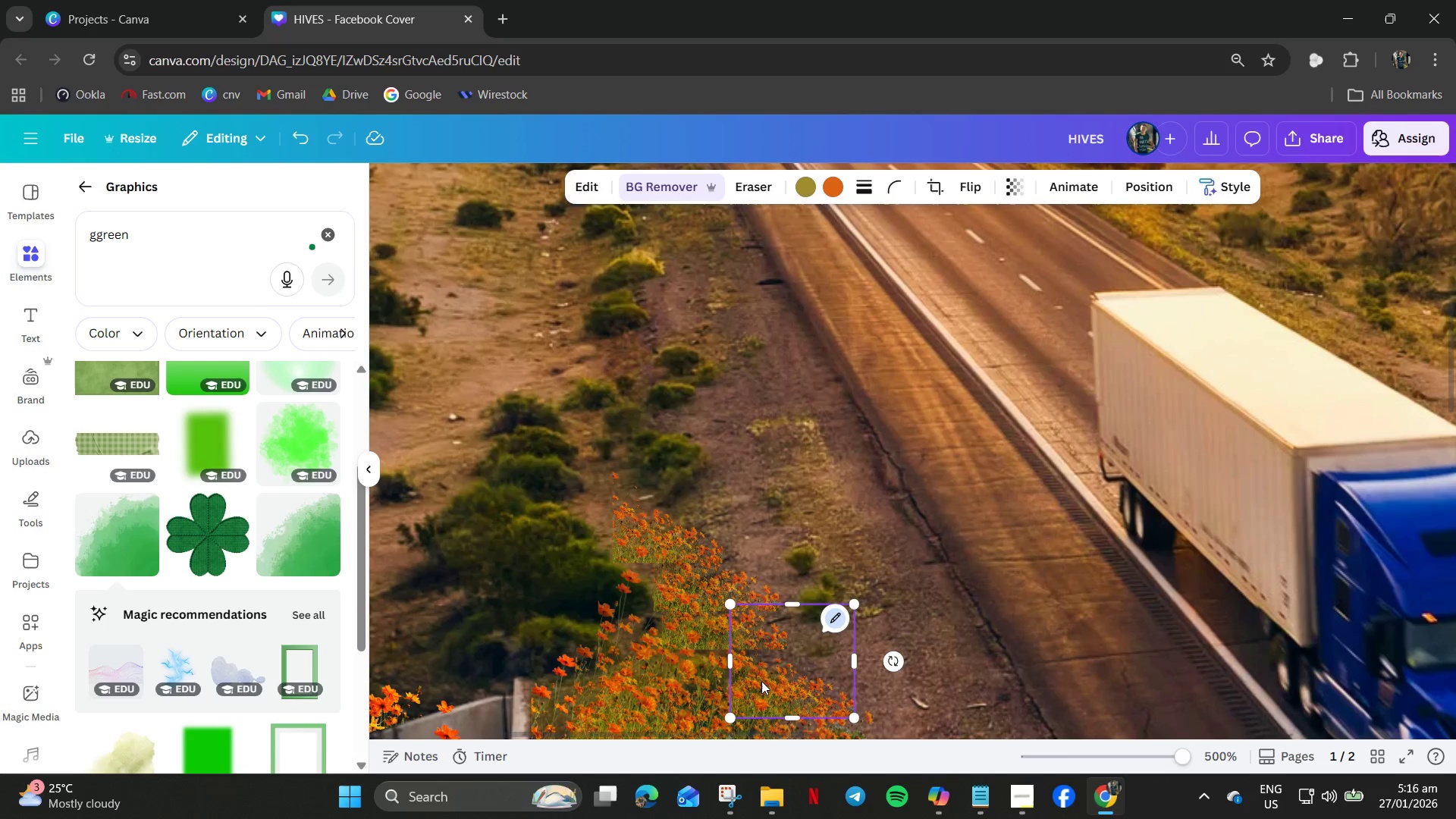 
left_click_drag(start_coordinate=[767, 681], to_coordinate=[615, 474])
 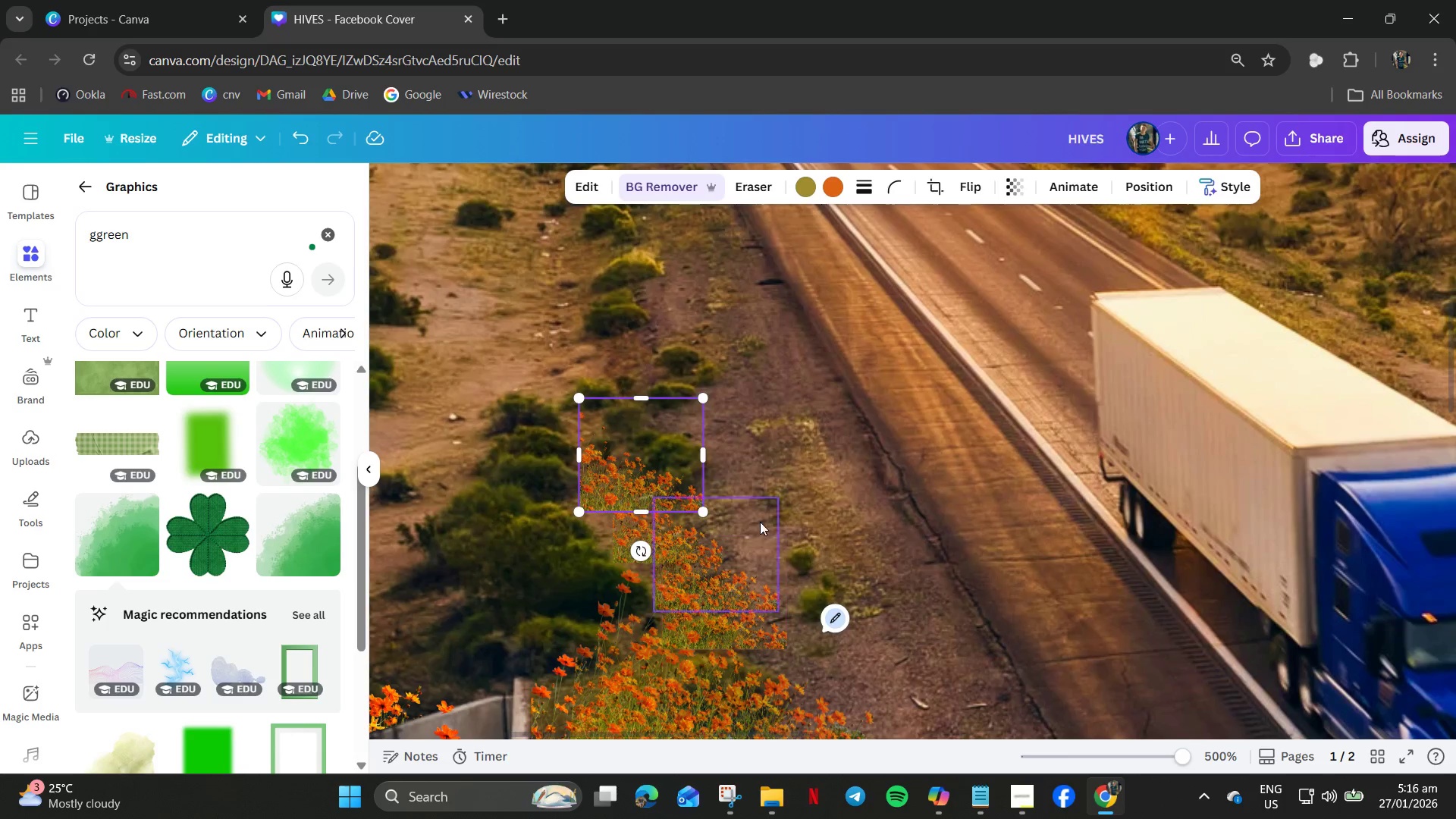 
left_click([760, 520])
 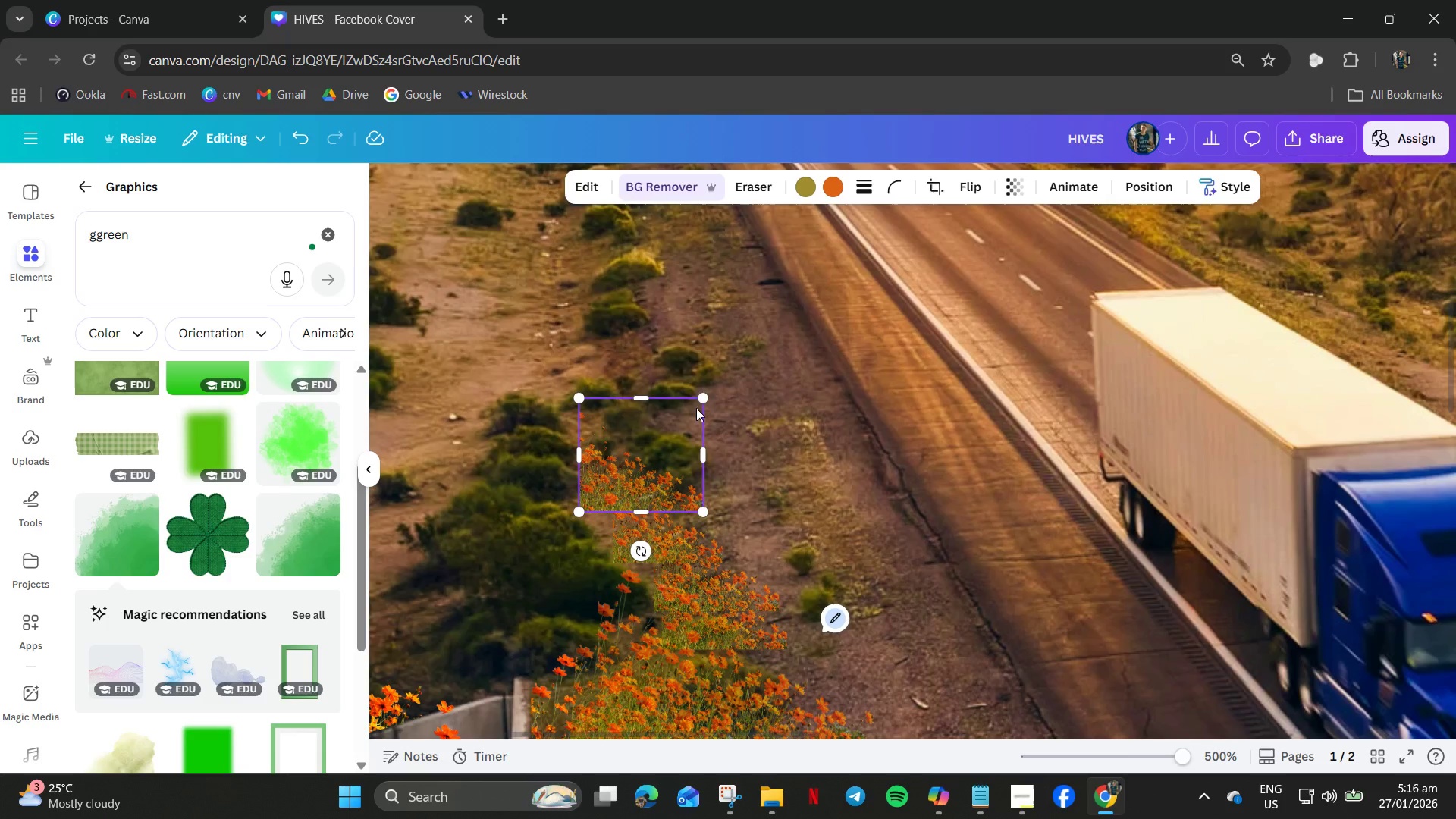 
left_click_drag(start_coordinate=[701, 400], to_coordinate=[679, 419])
 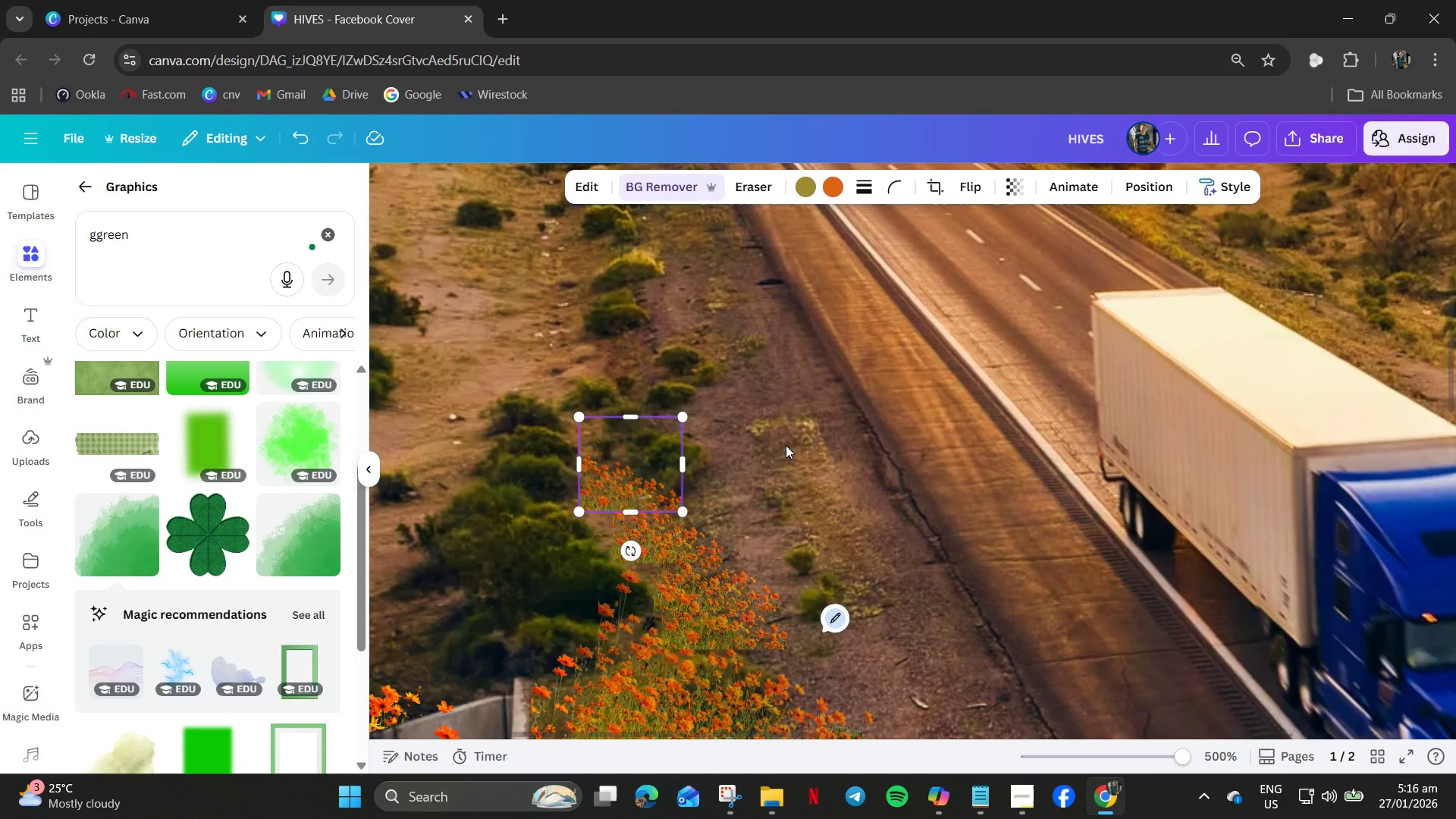 
left_click([786, 445])
 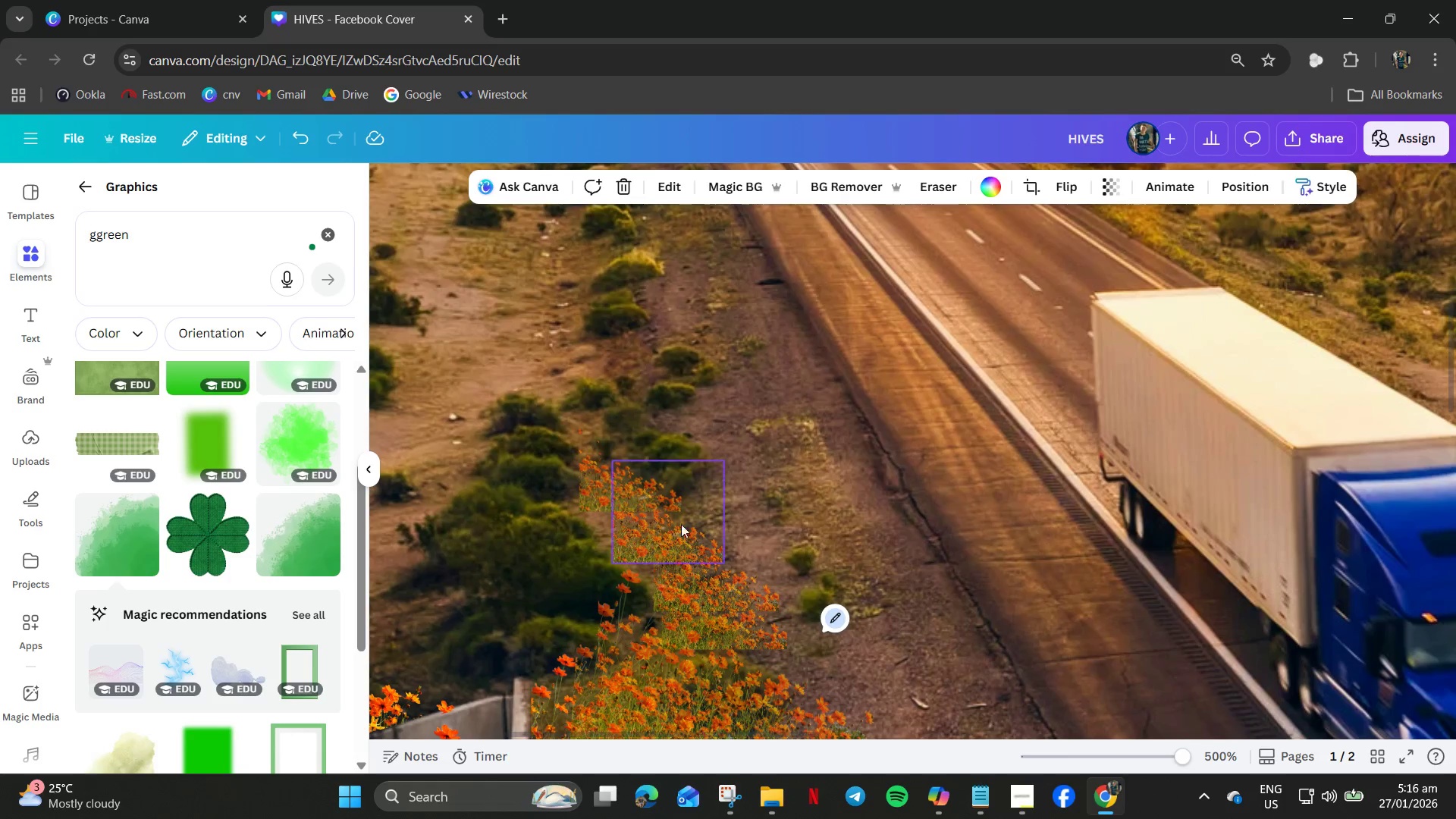 
key(Control+ControlLeft)
 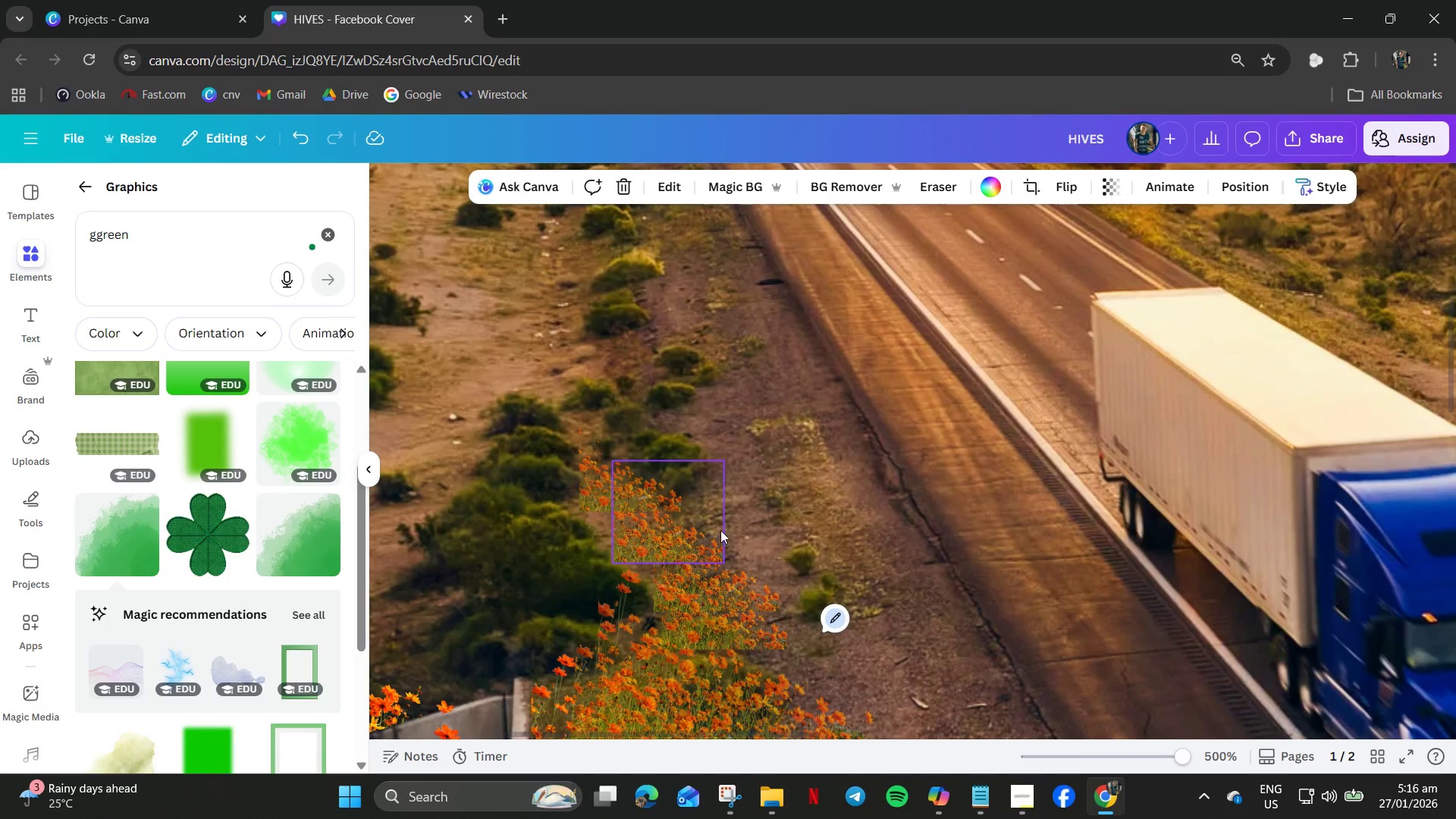 
left_click([863, 466])
 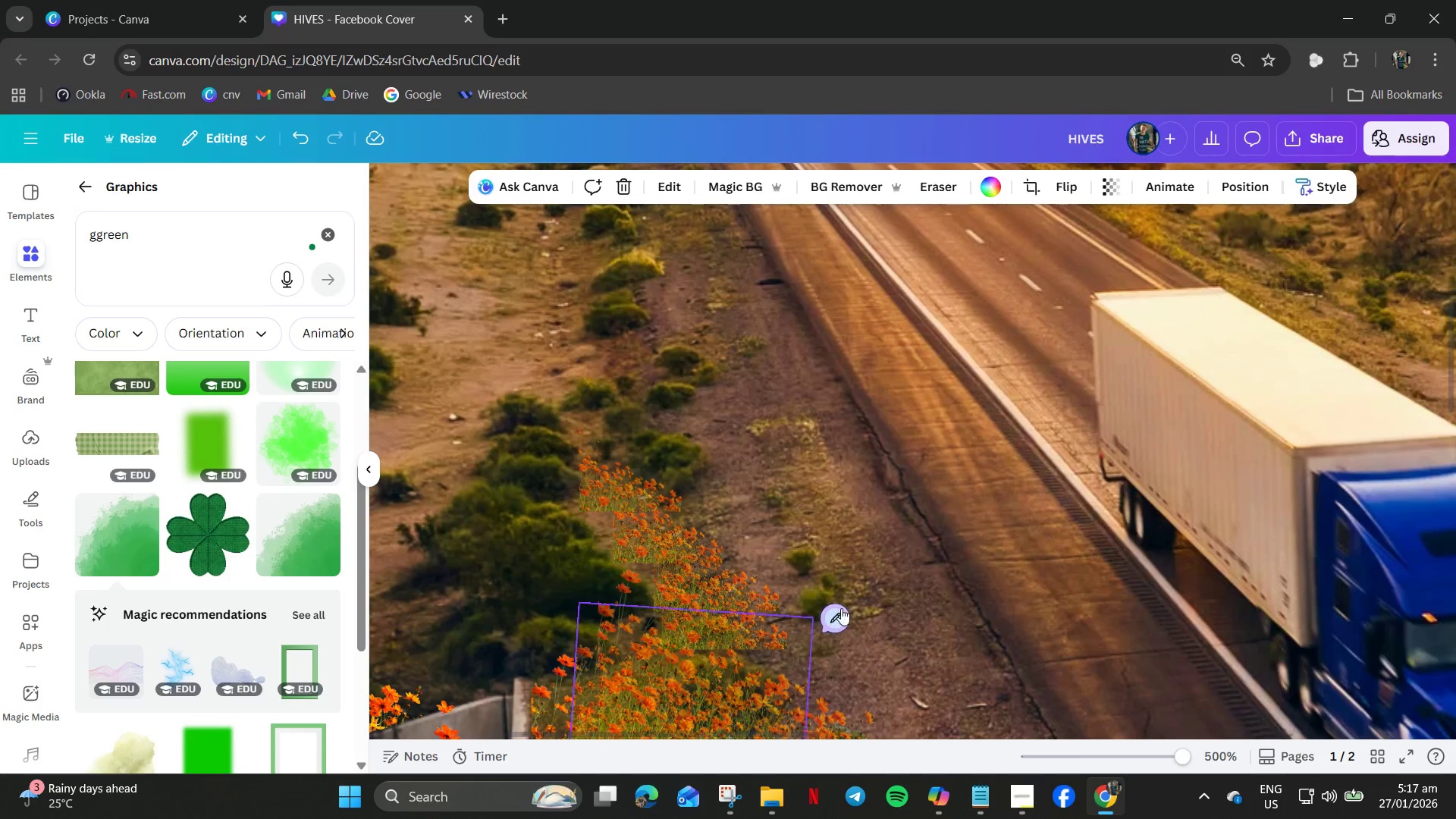 
left_click([838, 619])
 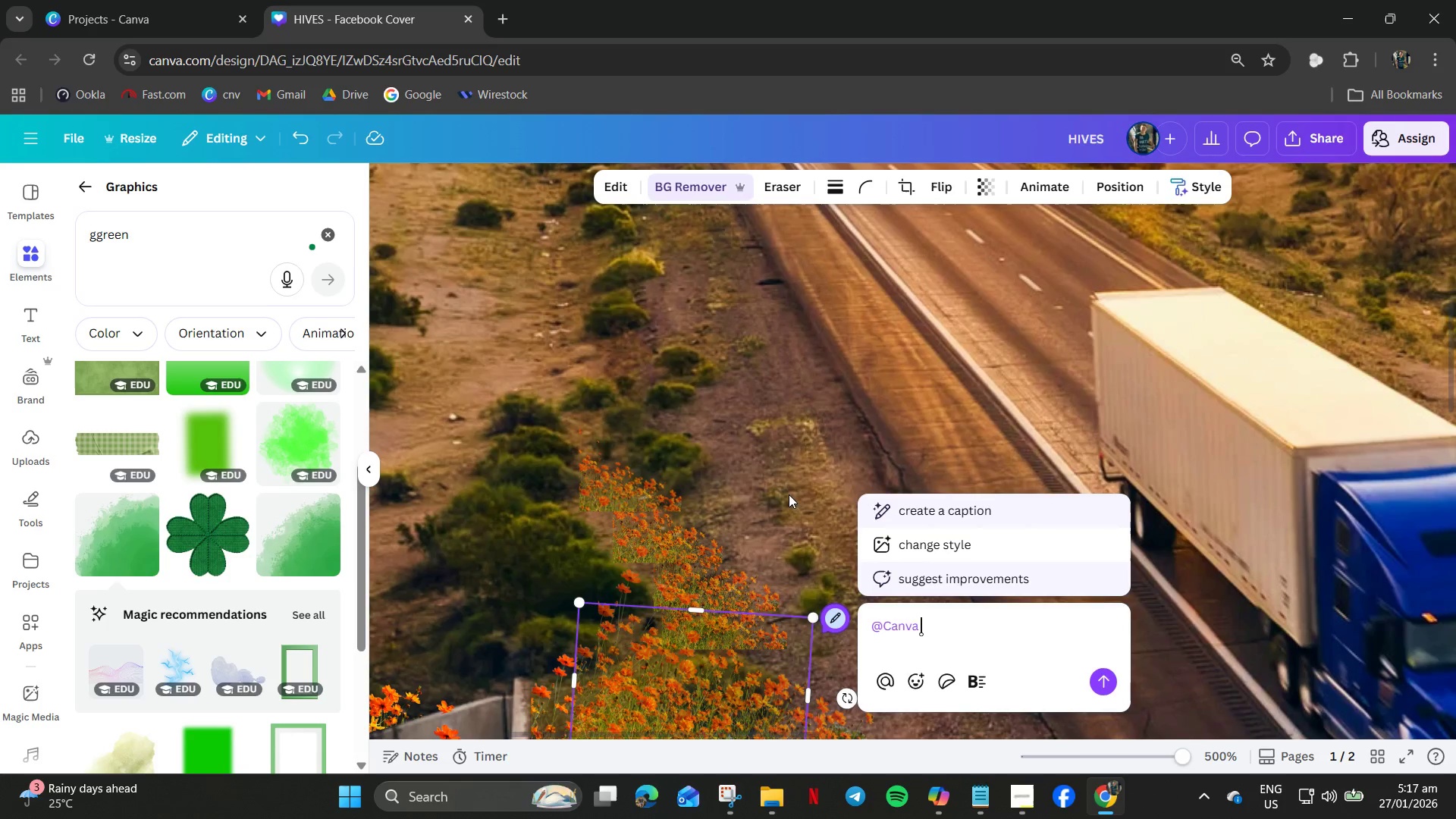 
left_click([797, 484])
 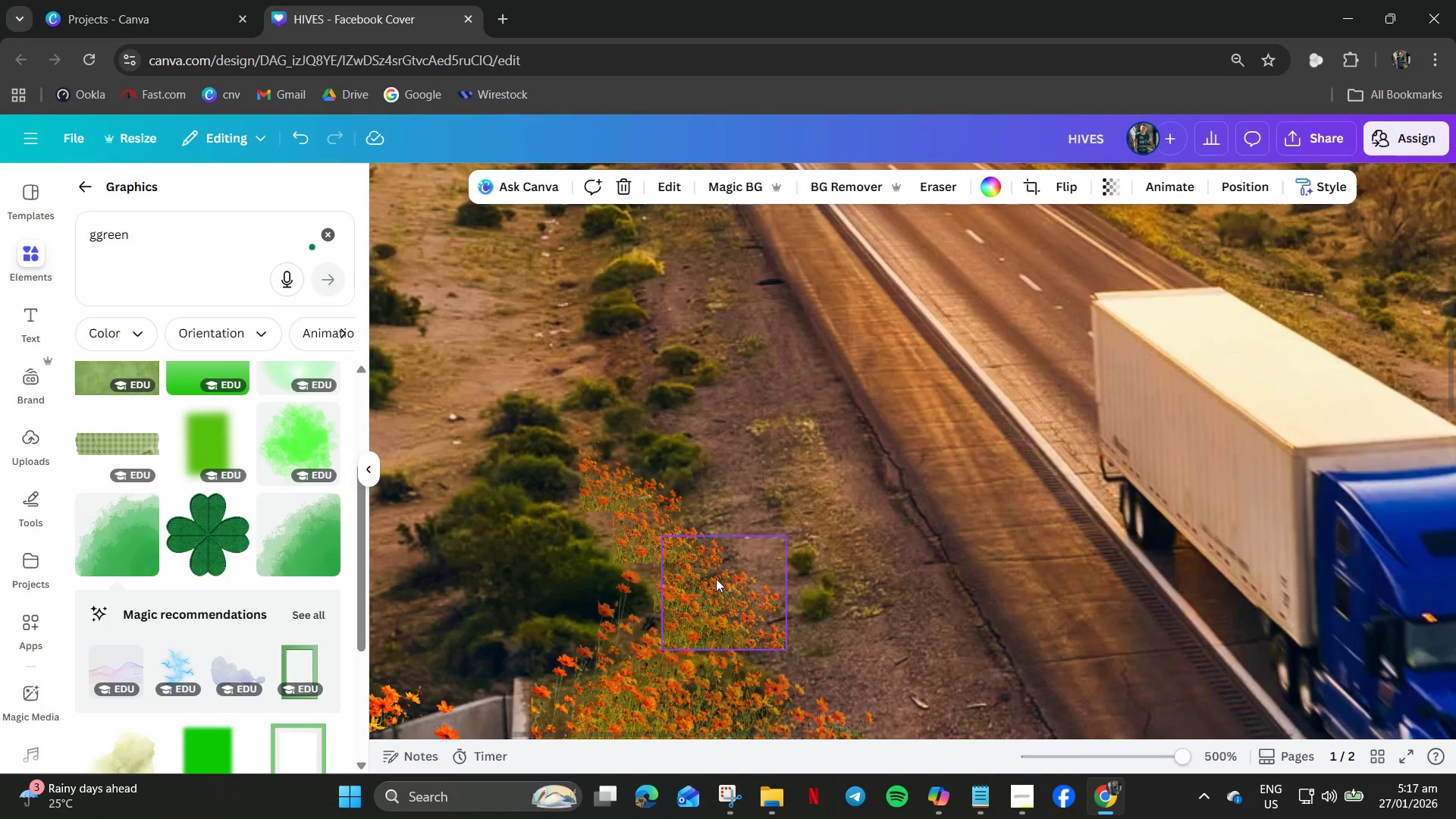 
scroll: coordinate [714, 553], scroll_direction: down, amount: 3.0
 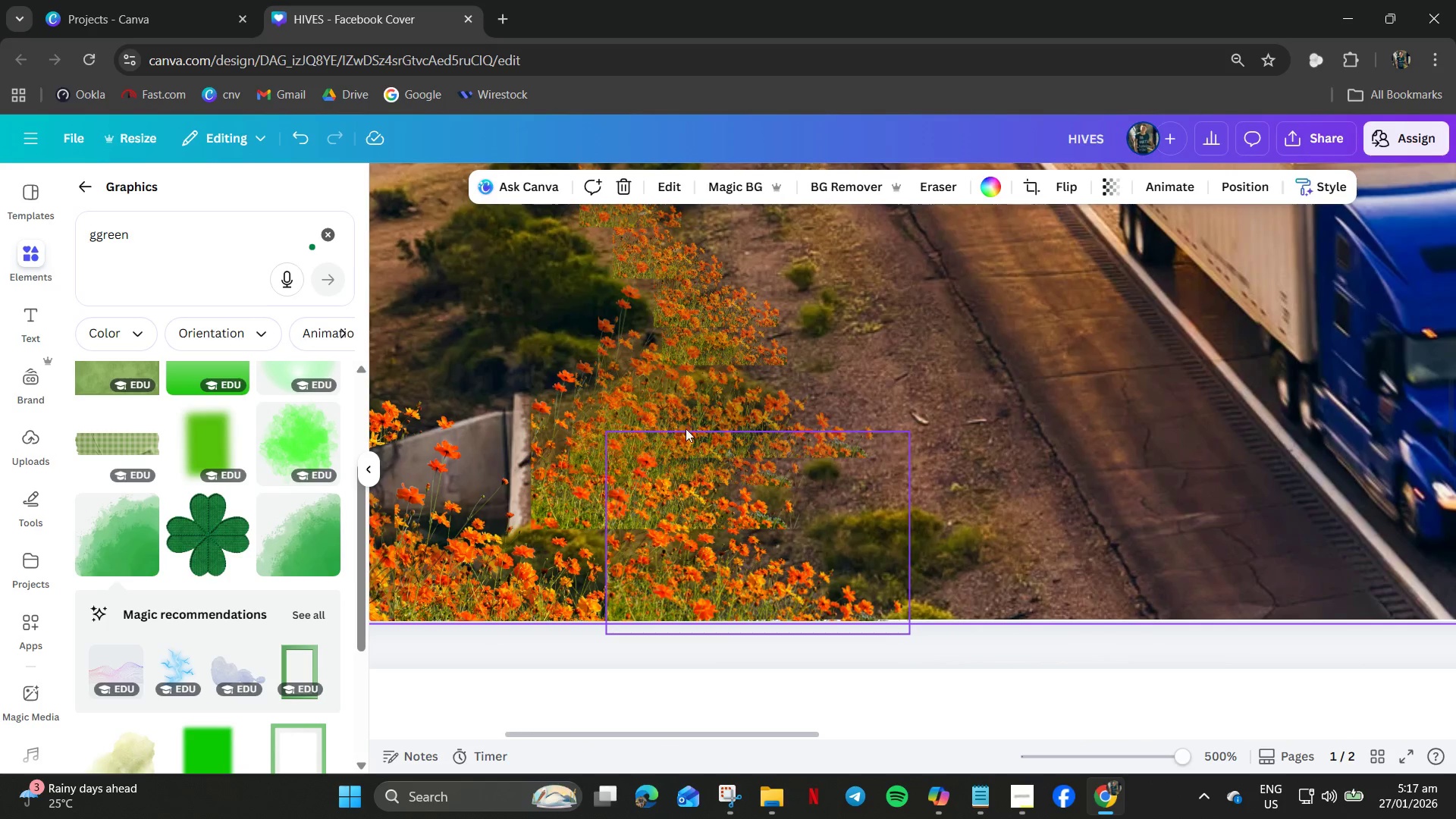 
scroll: coordinate [688, 413], scroll_direction: up, amount: 3.0
 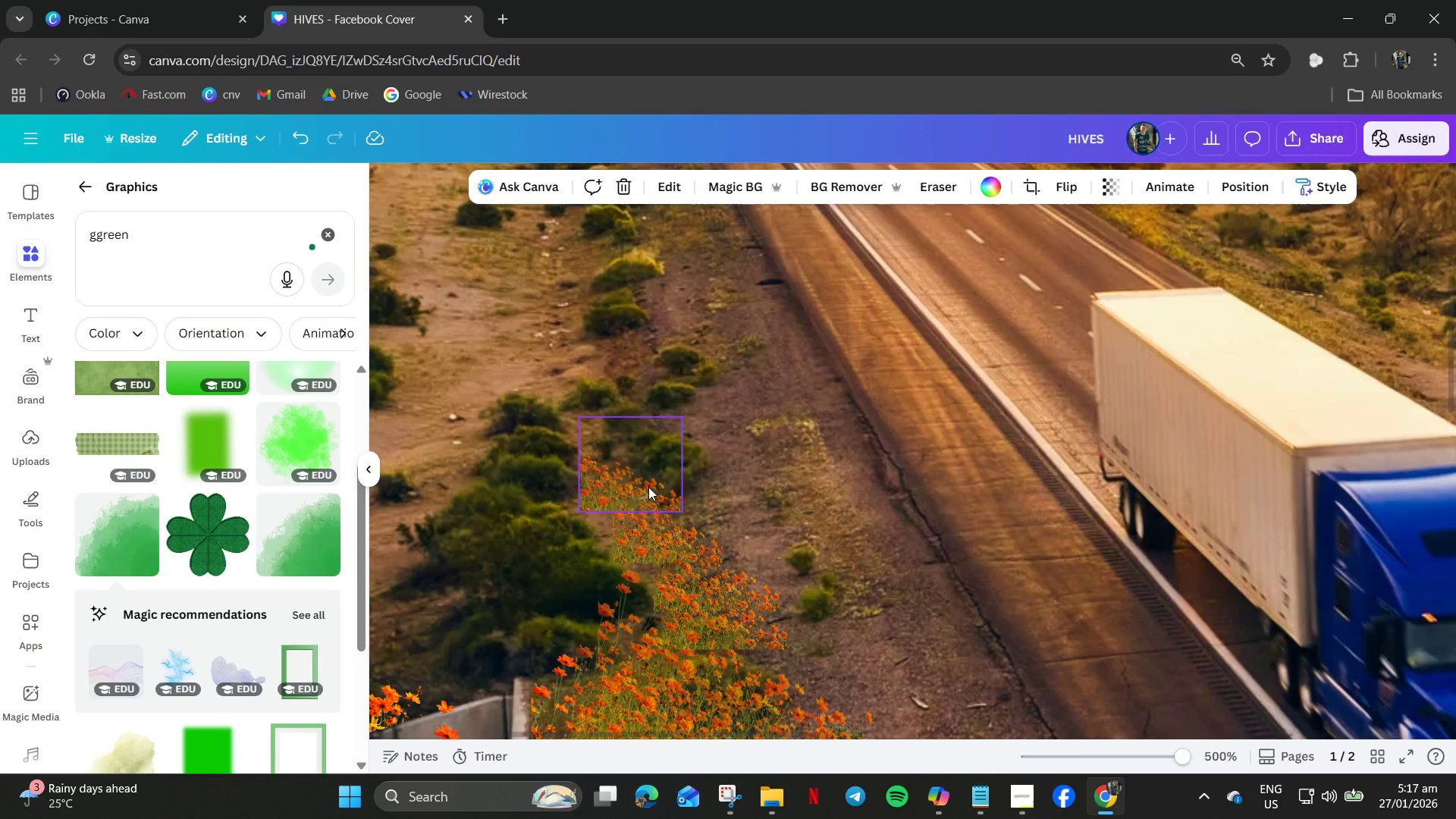 
left_click([647, 488])
 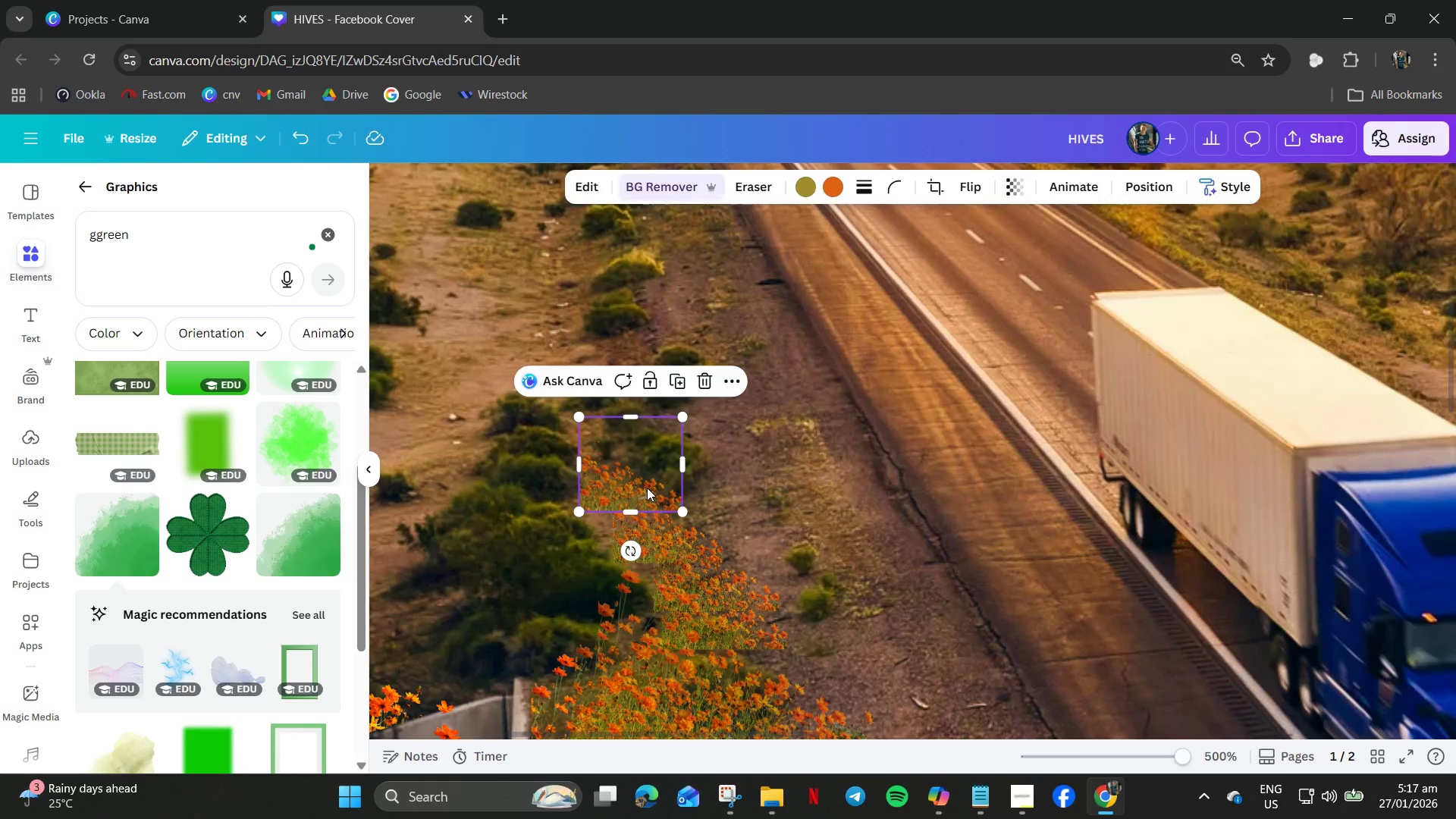 
key(Control+C)
 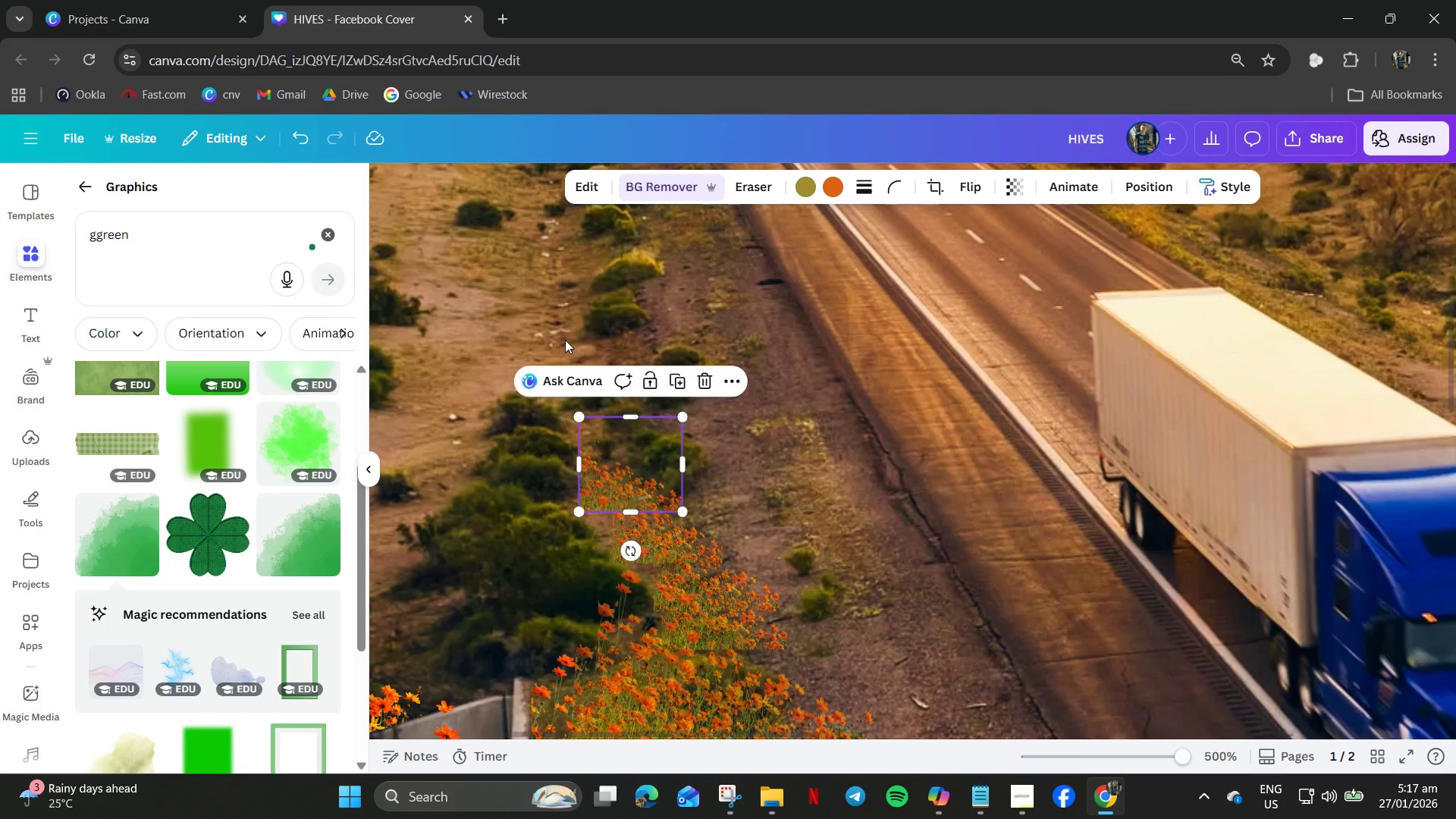 
key(Control+V)
 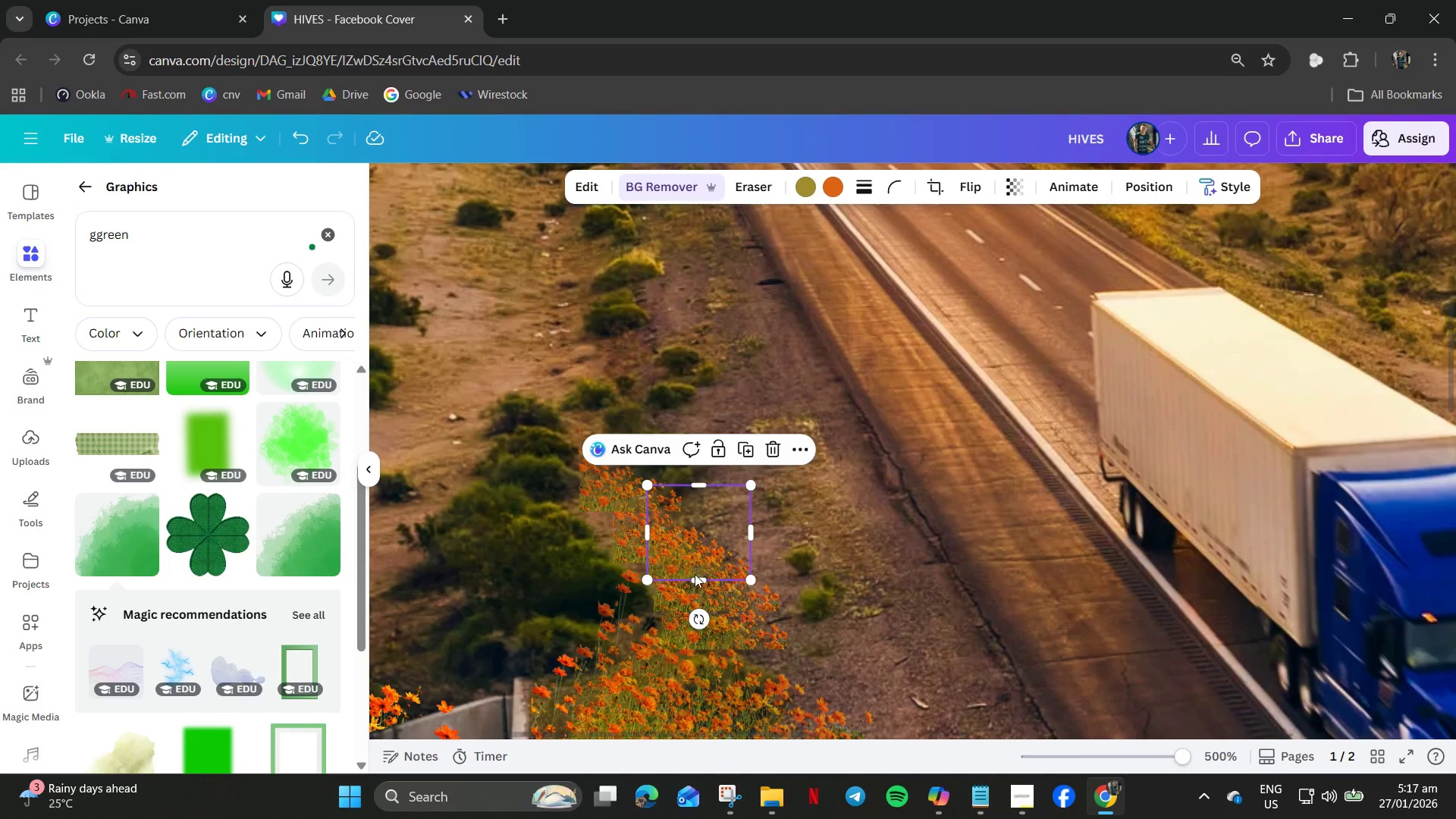 
left_click_drag(start_coordinate=[692, 563], to_coordinate=[557, 375])
 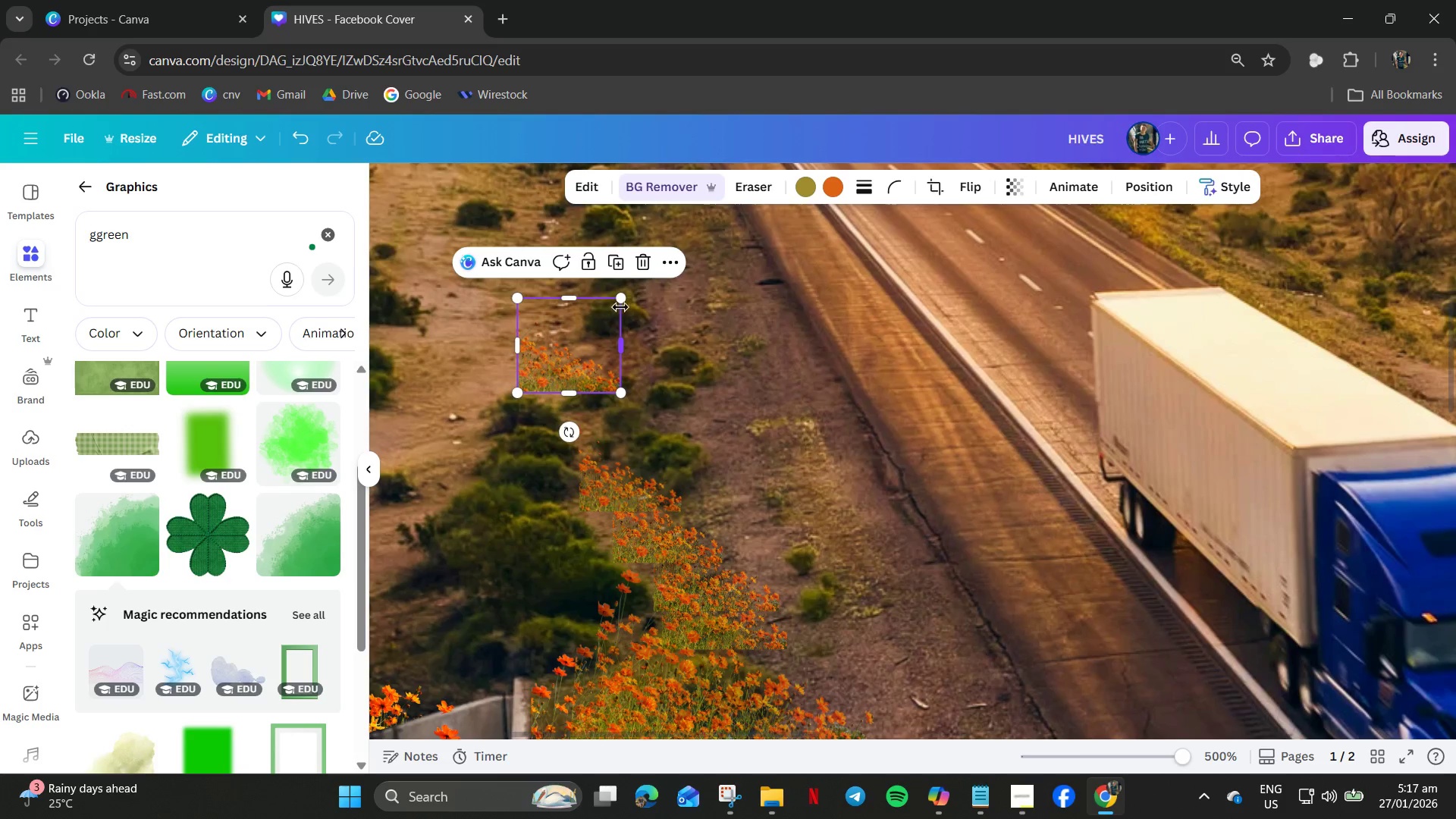 
left_click_drag(start_coordinate=[623, 297], to_coordinate=[598, 336])
 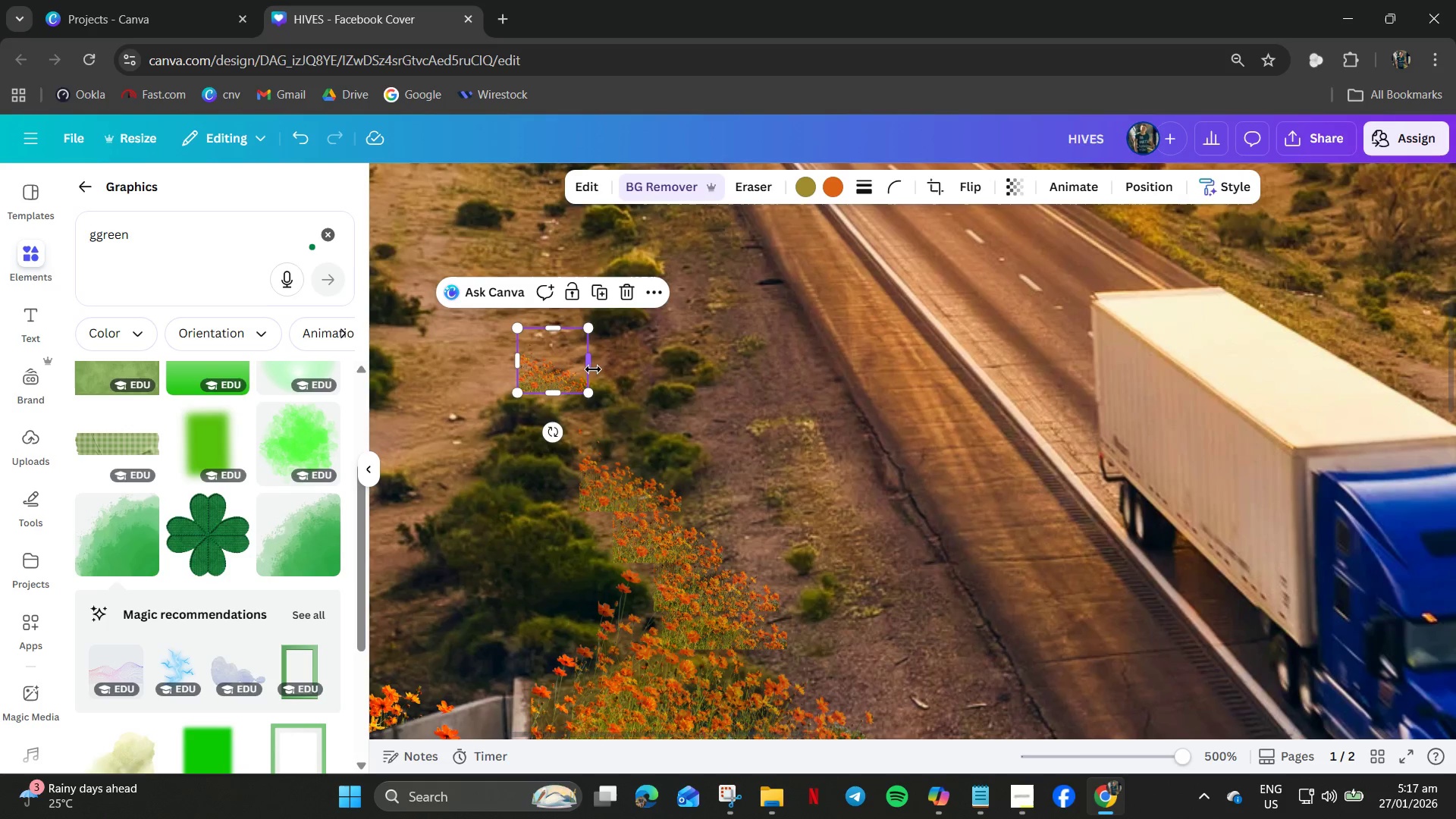 
left_click_drag(start_coordinate=[593, 369], to_coordinate=[603, 409])
 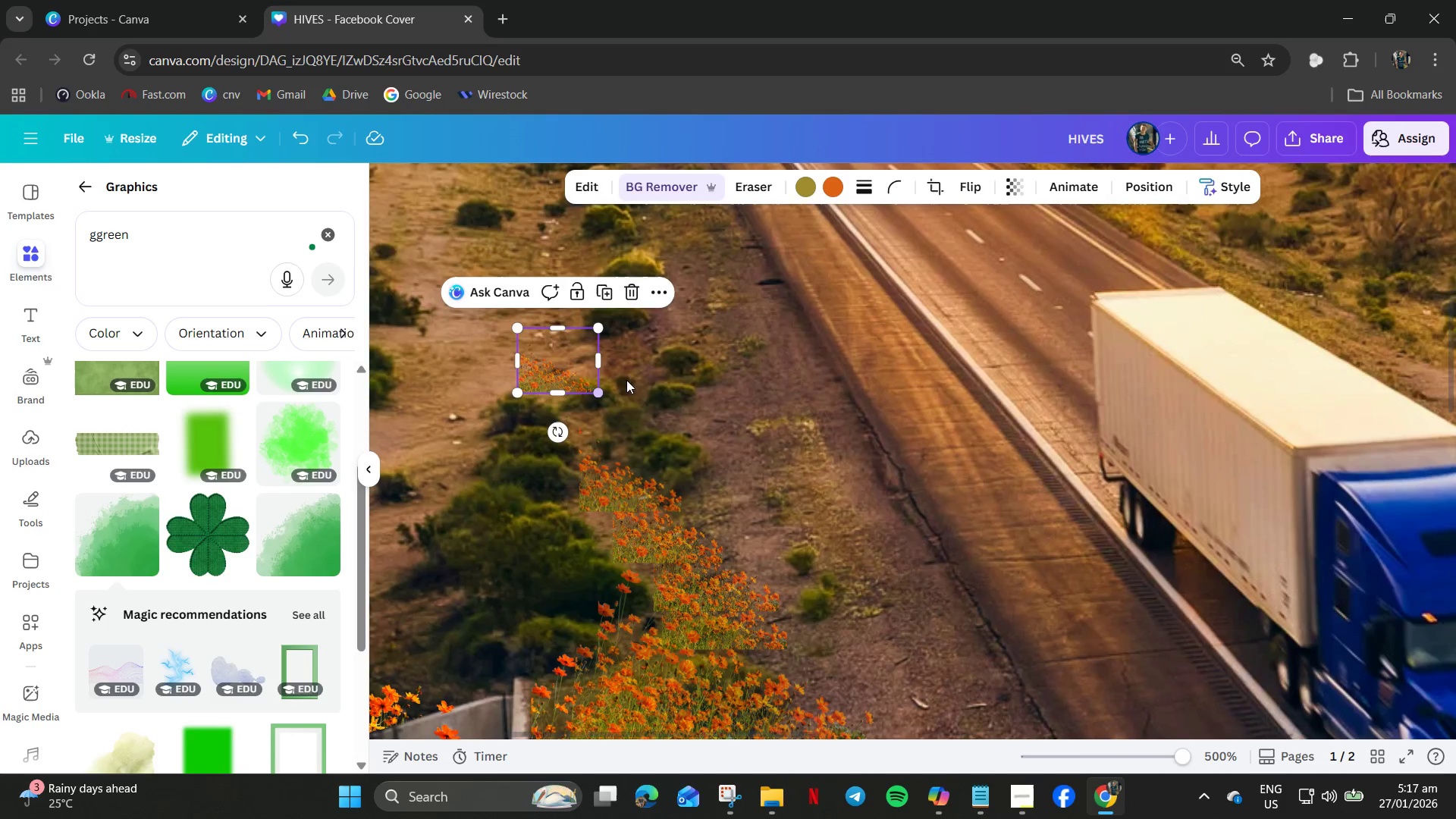 
left_click([653, 380])
 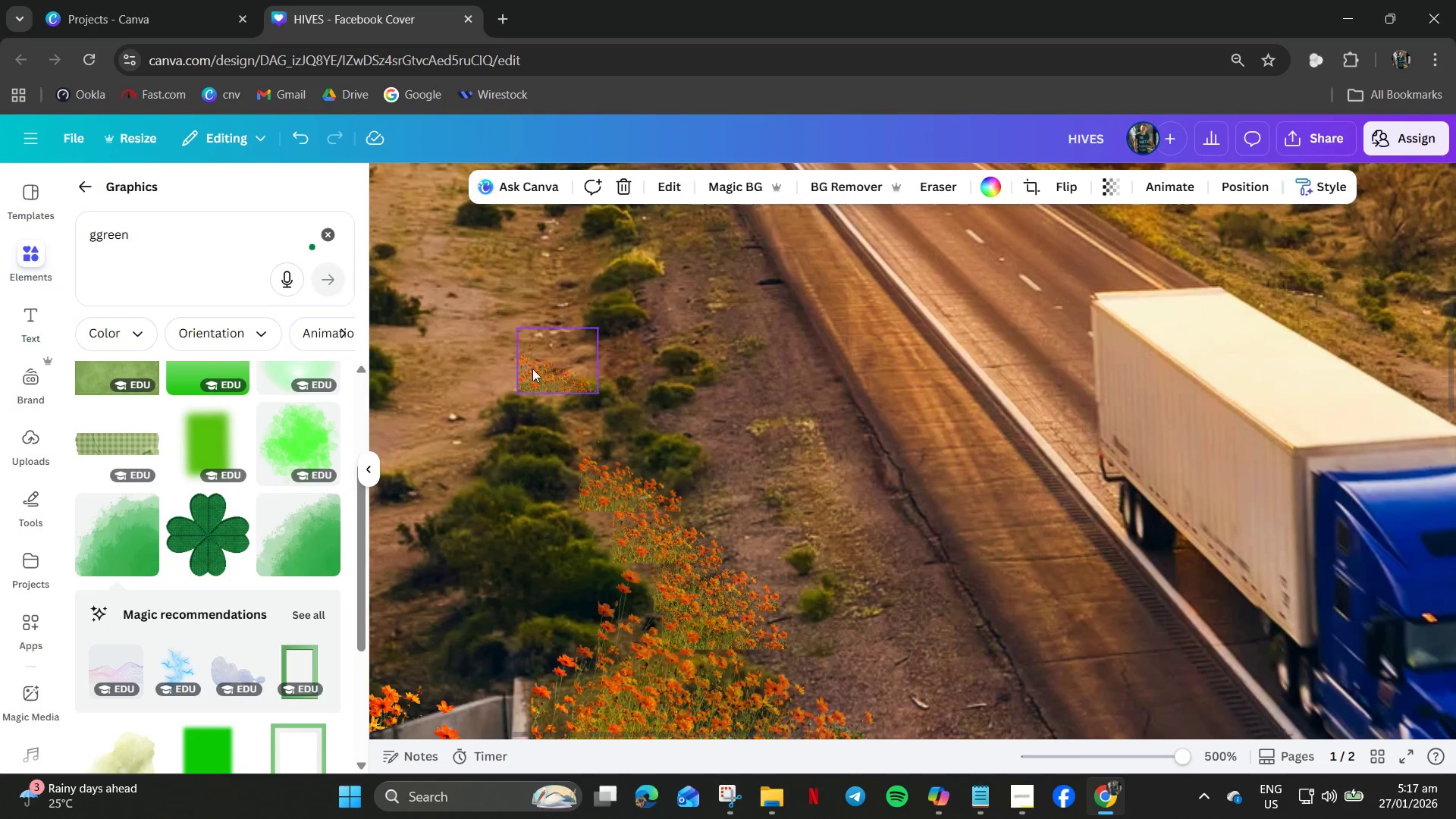 
left_click_drag(start_coordinate=[531, 369], to_coordinate=[582, 442])
 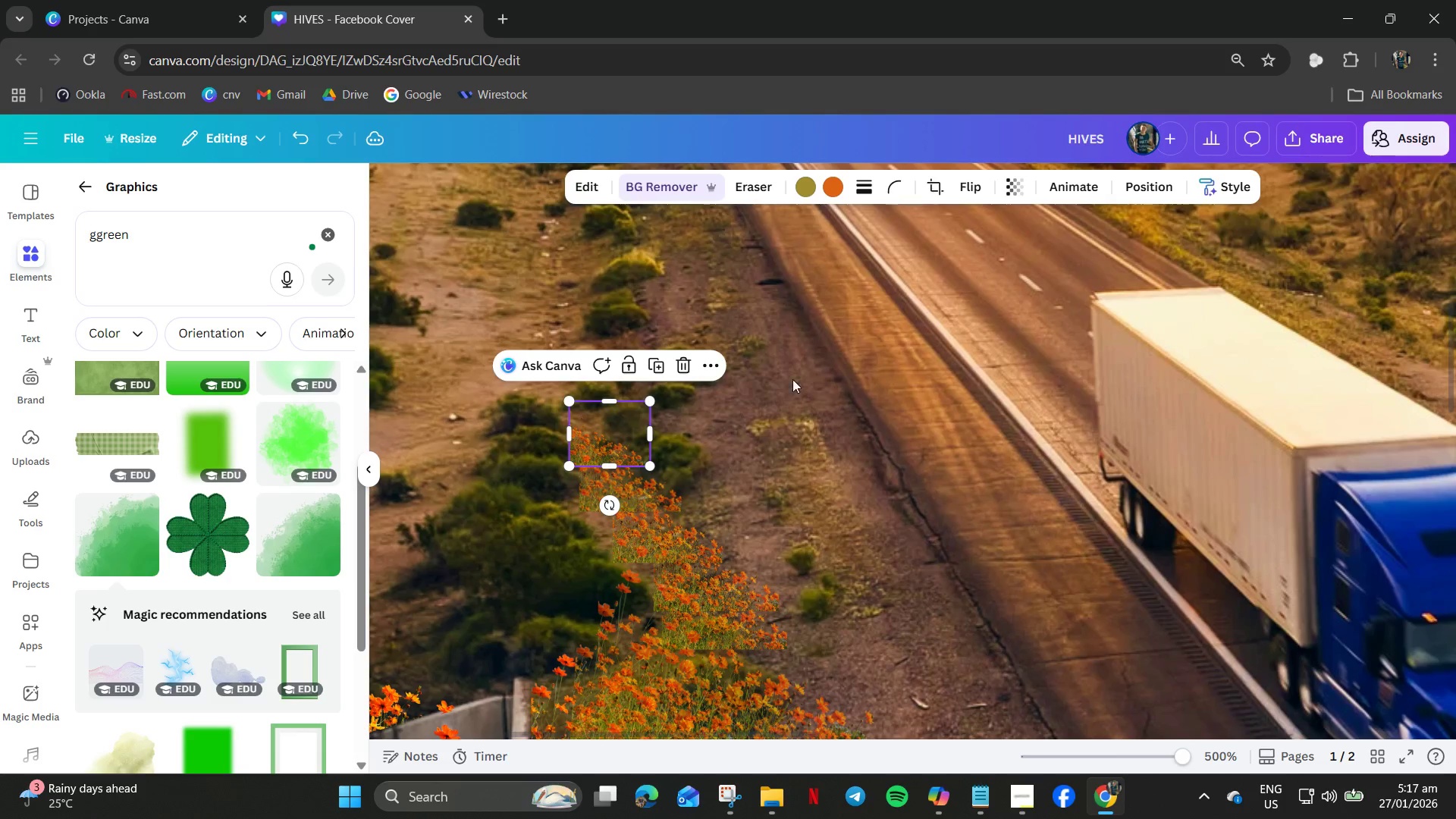 
left_click([814, 369])
 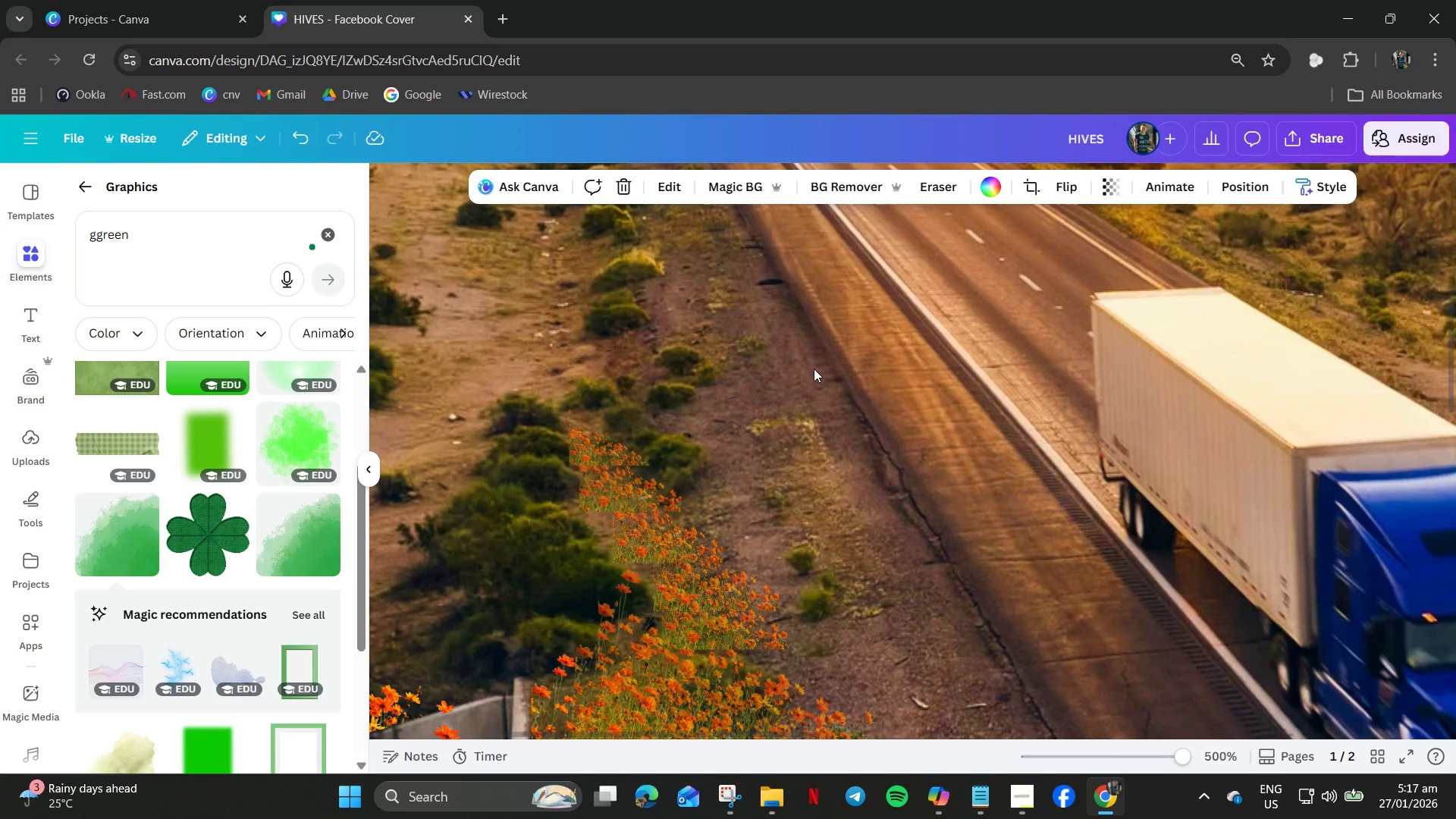 
hold_key(key=ControlLeft, duration=0.69)
scroll: coordinate [811, 372], scroll_direction: down, amount: 3.0
 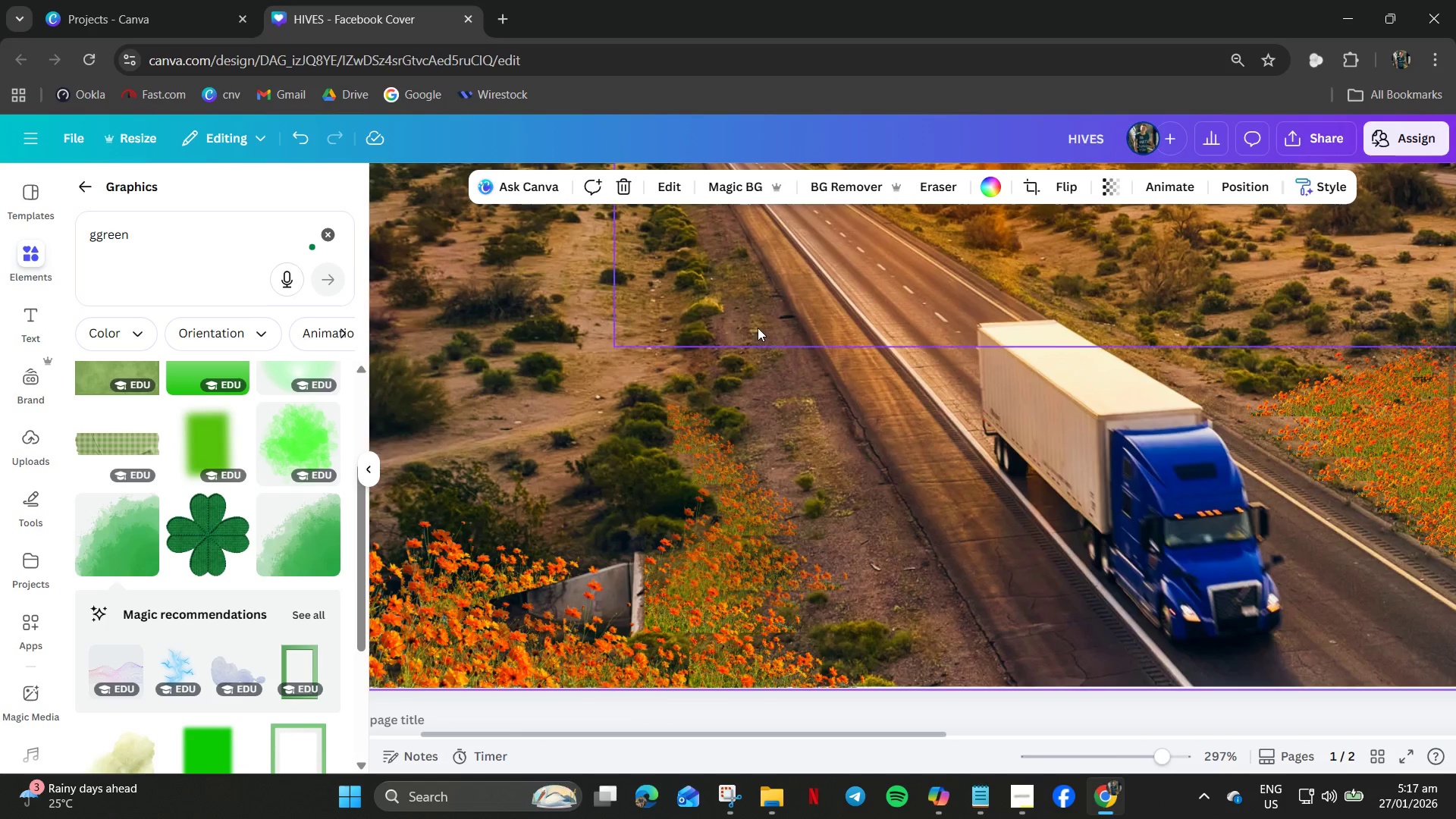 
hold_key(key=ControlLeft, duration=0.64)
scroll: coordinate [874, 400], scroll_direction: down, amount: 2.0
 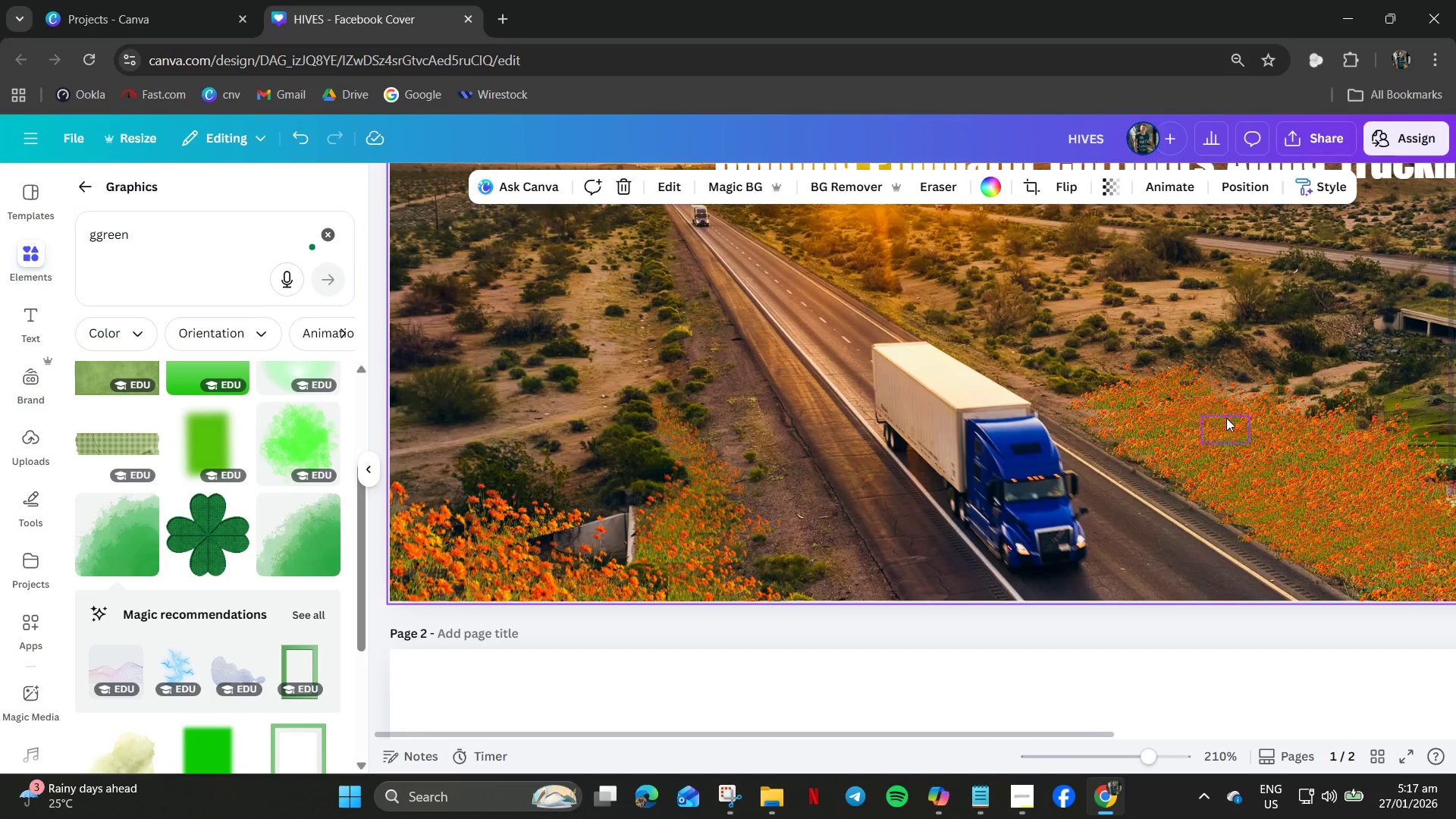 
hold_key(key=ControlLeft, duration=1.34)
scroll: coordinate [1094, 393], scroll_direction: up, amount: 10.0
 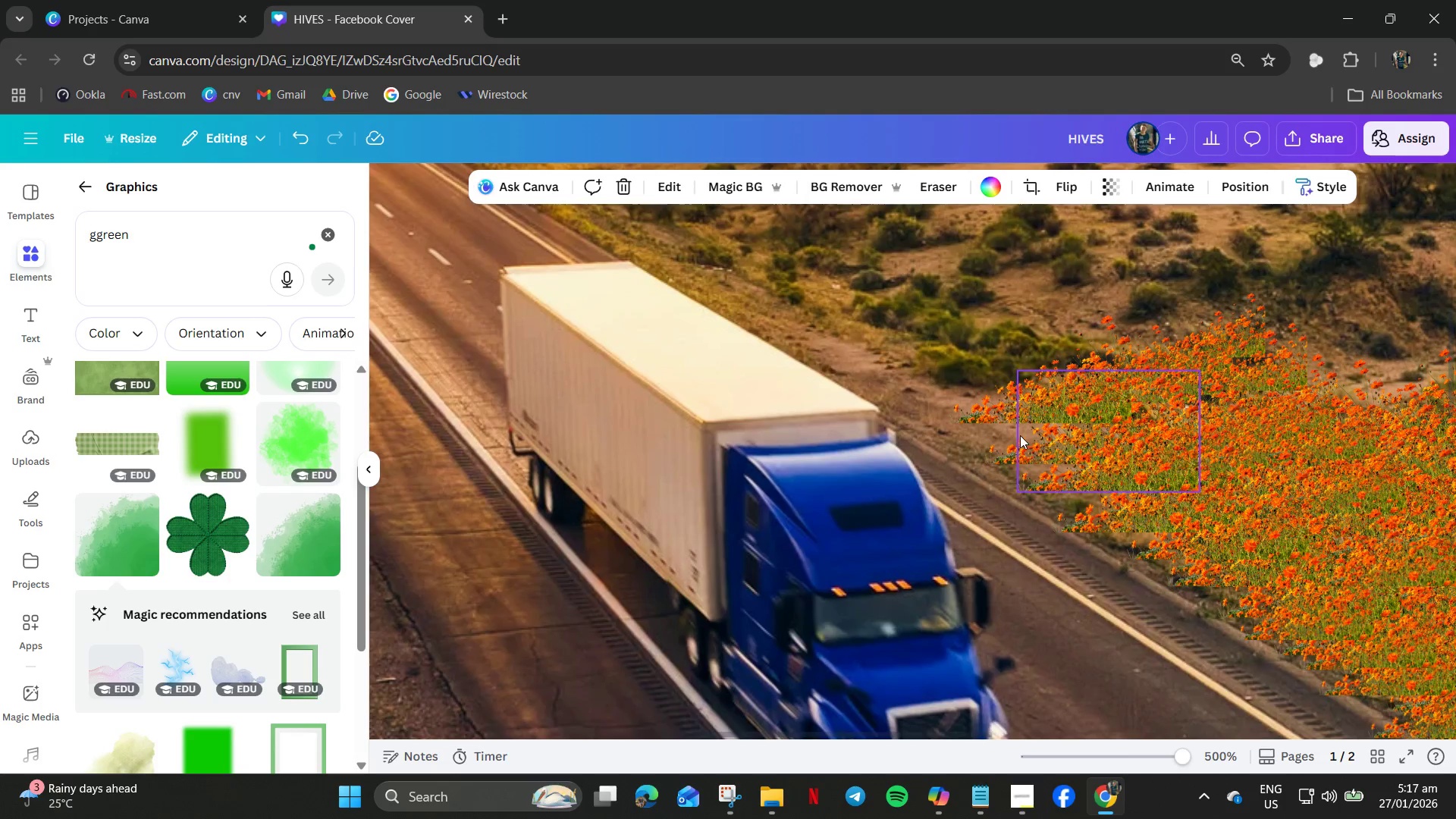 
left_click([1088, 457])
 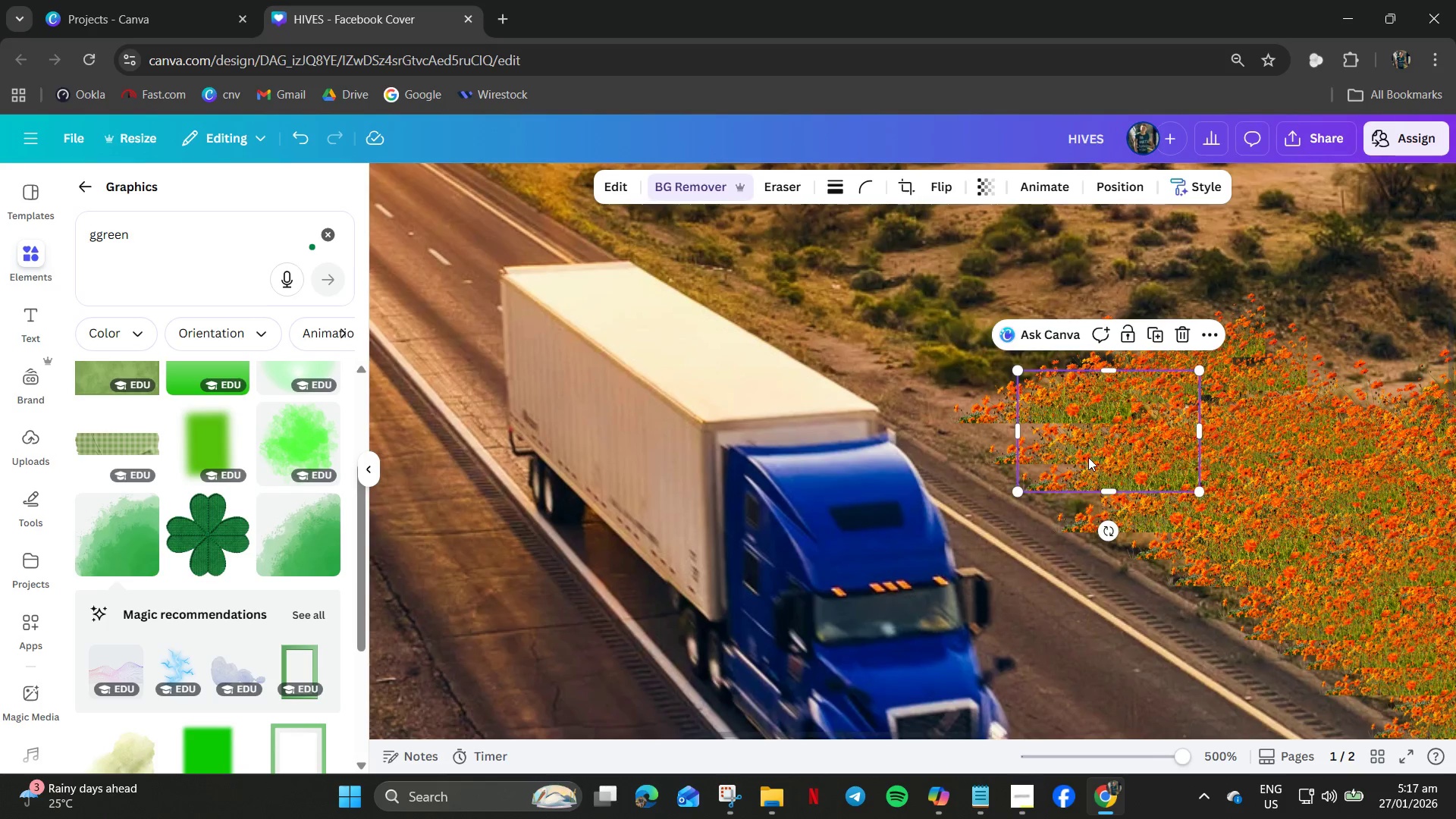 
key(Control+C)
 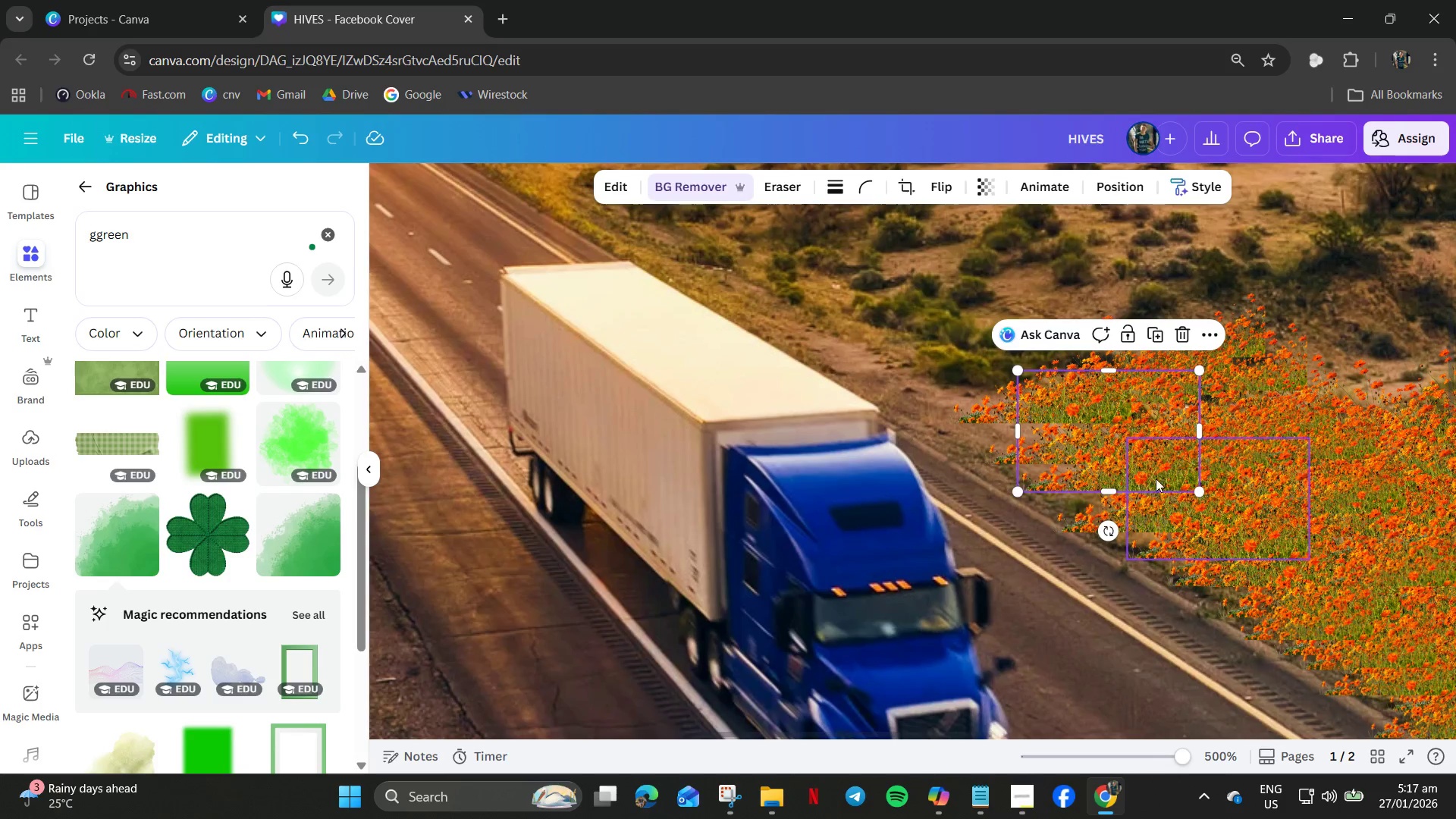 
key(Control+V)
 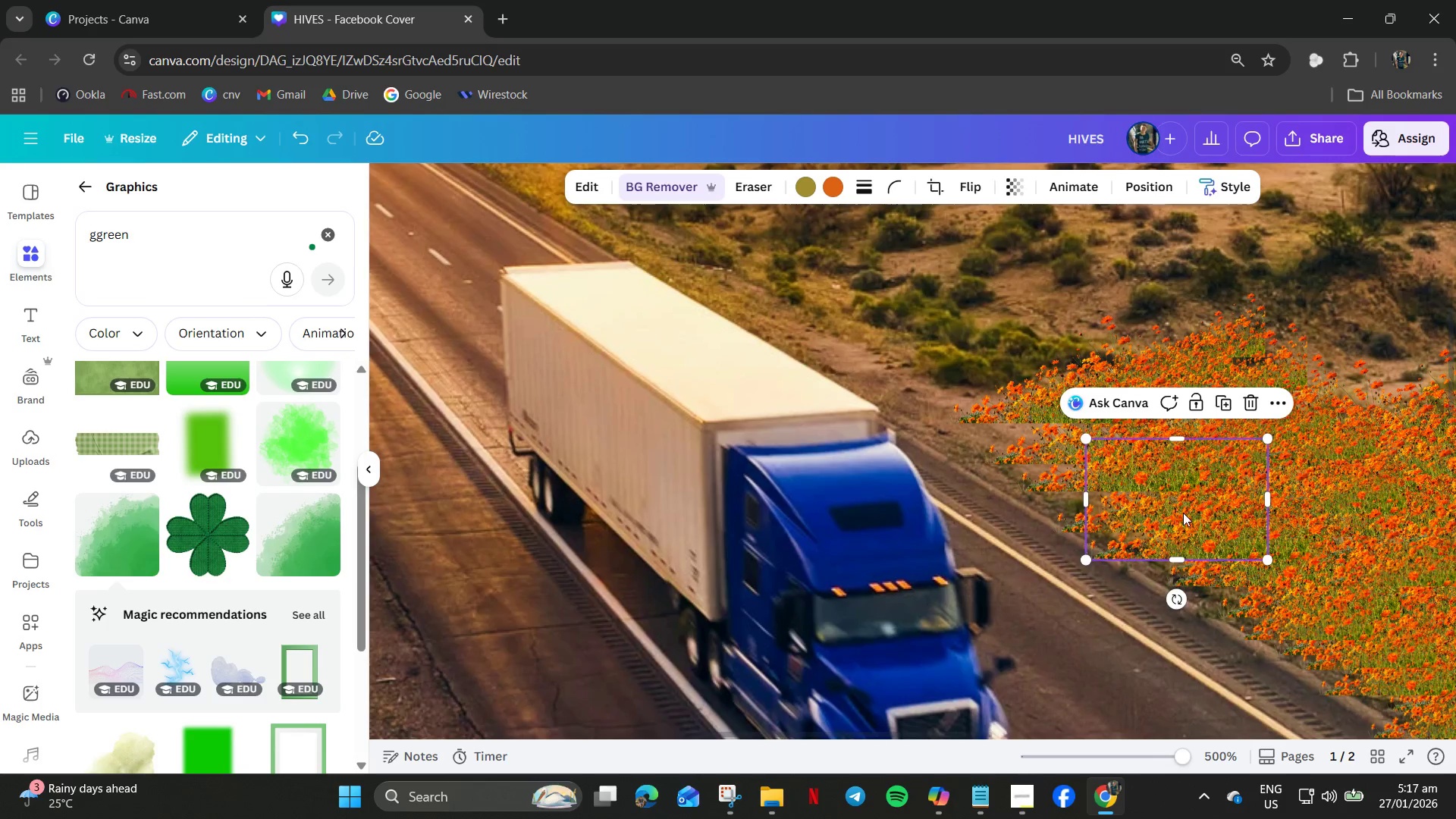 
left_click_drag(start_coordinate=[1183, 513], to_coordinate=[995, 353])
 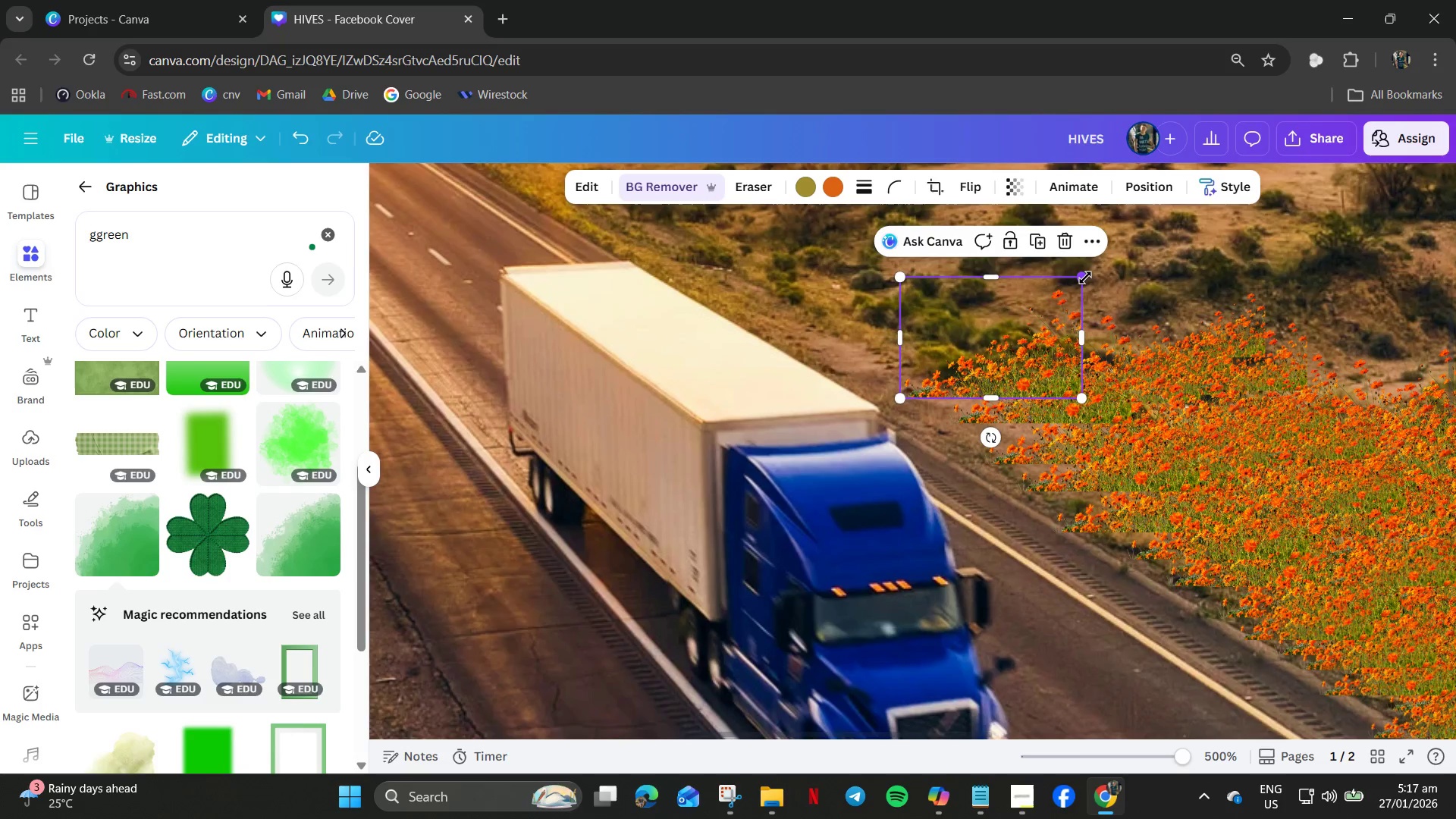 
left_click_drag(start_coordinate=[1084, 277], to_coordinate=[1012, 359])
 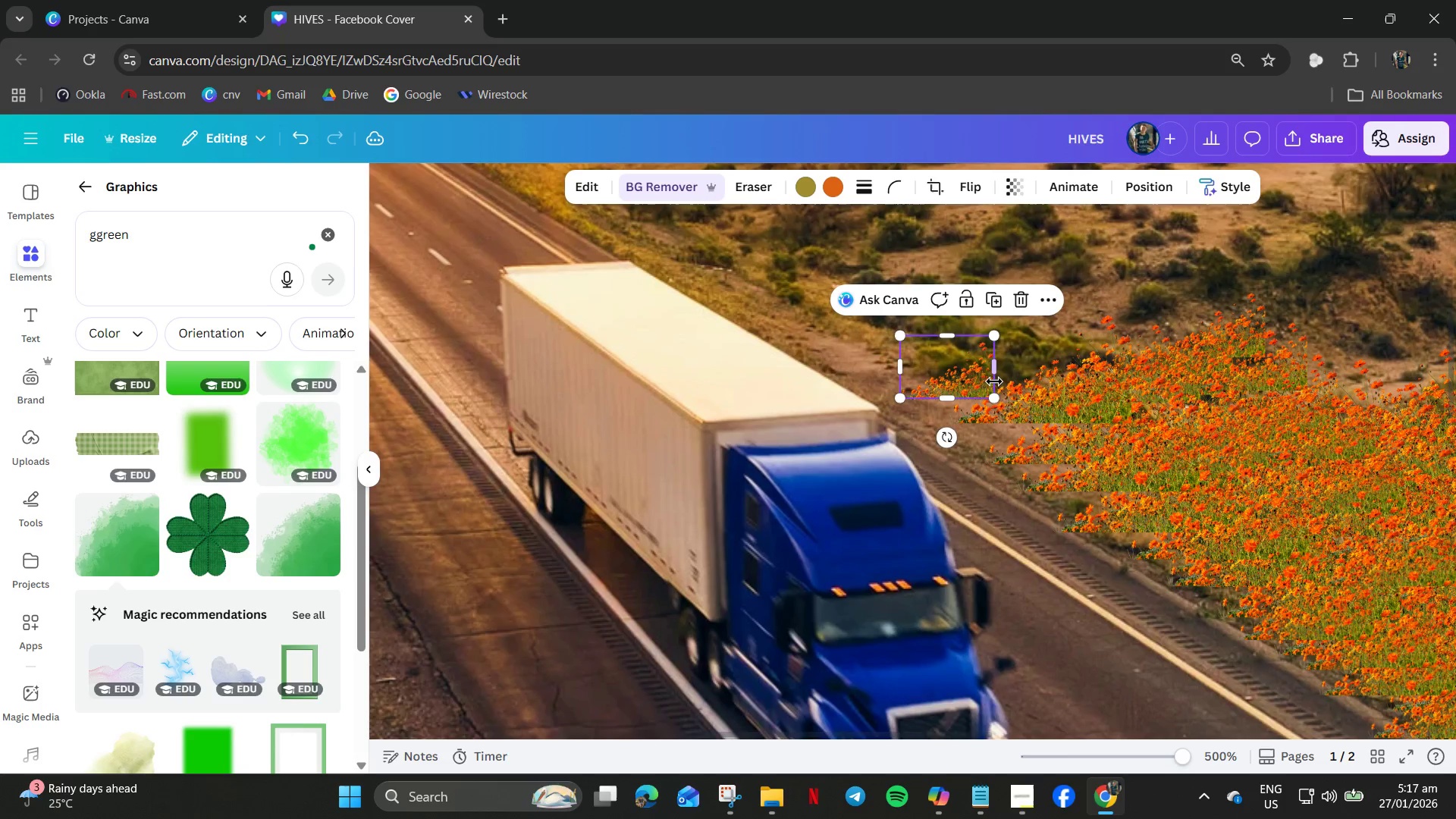 
left_click_drag(start_coordinate=[991, 381], to_coordinate=[996, 389])
 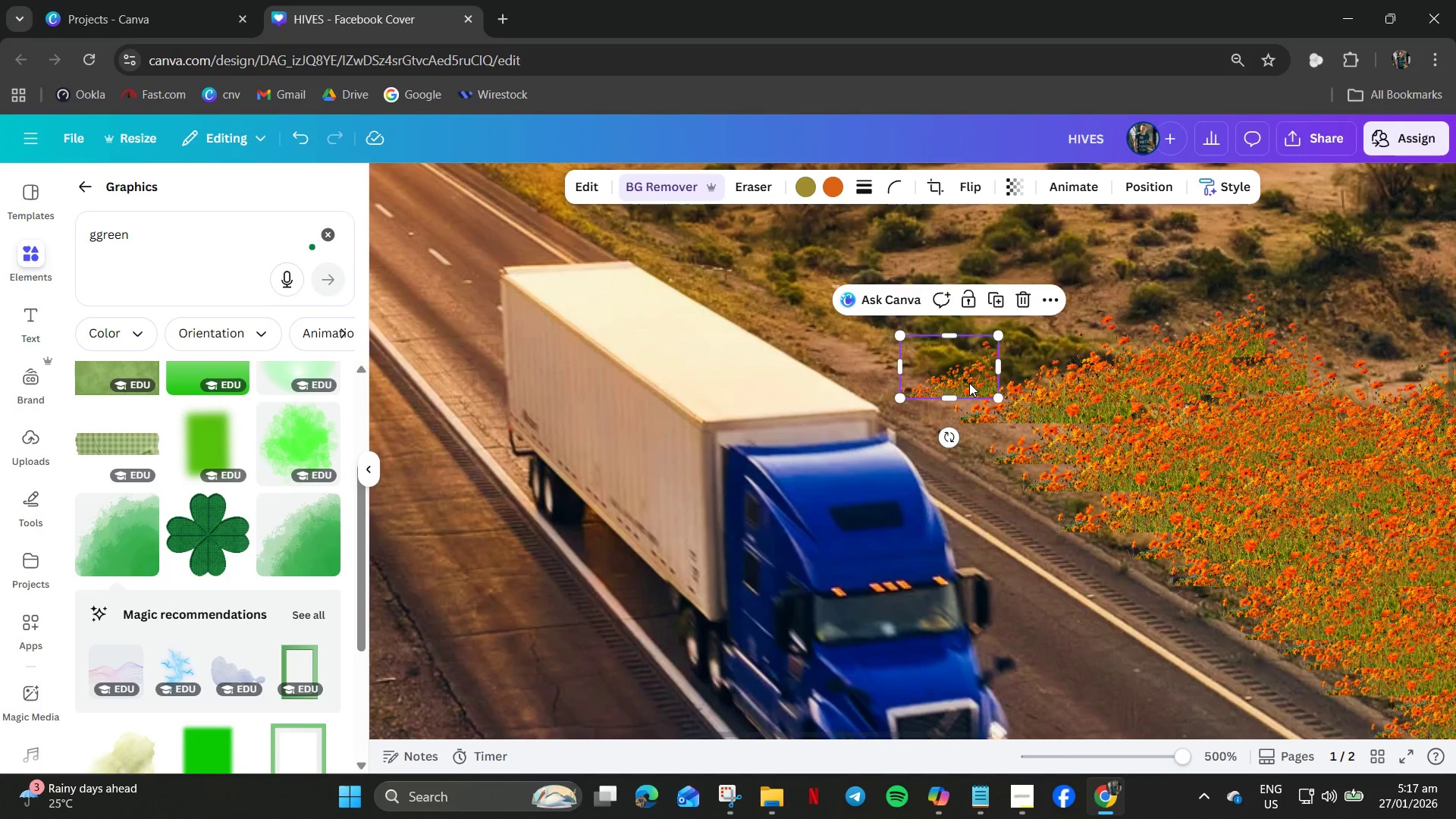 
left_click_drag(start_coordinate=[969, 383], to_coordinate=[976, 398])
 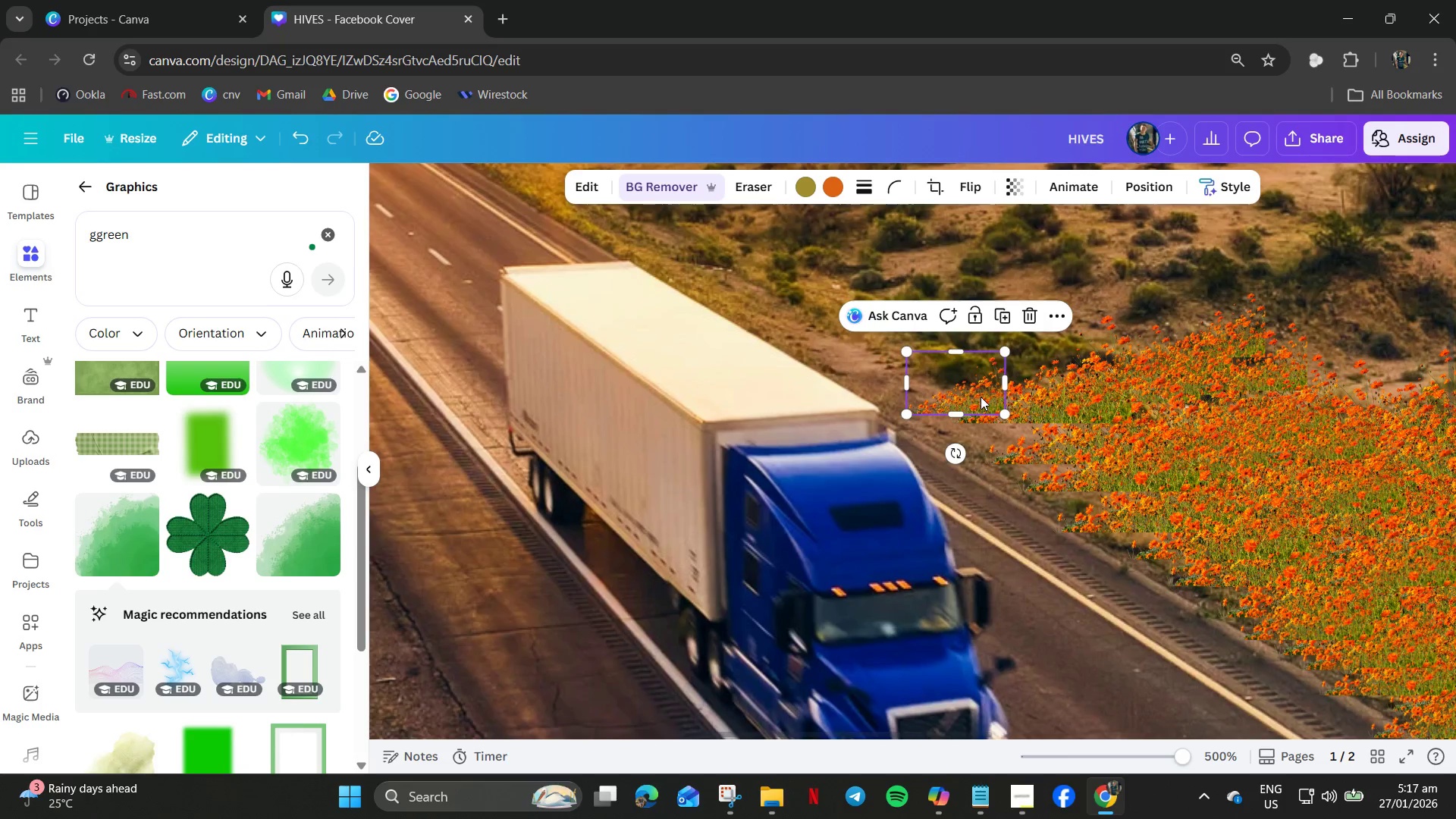 
key(Control+C)
 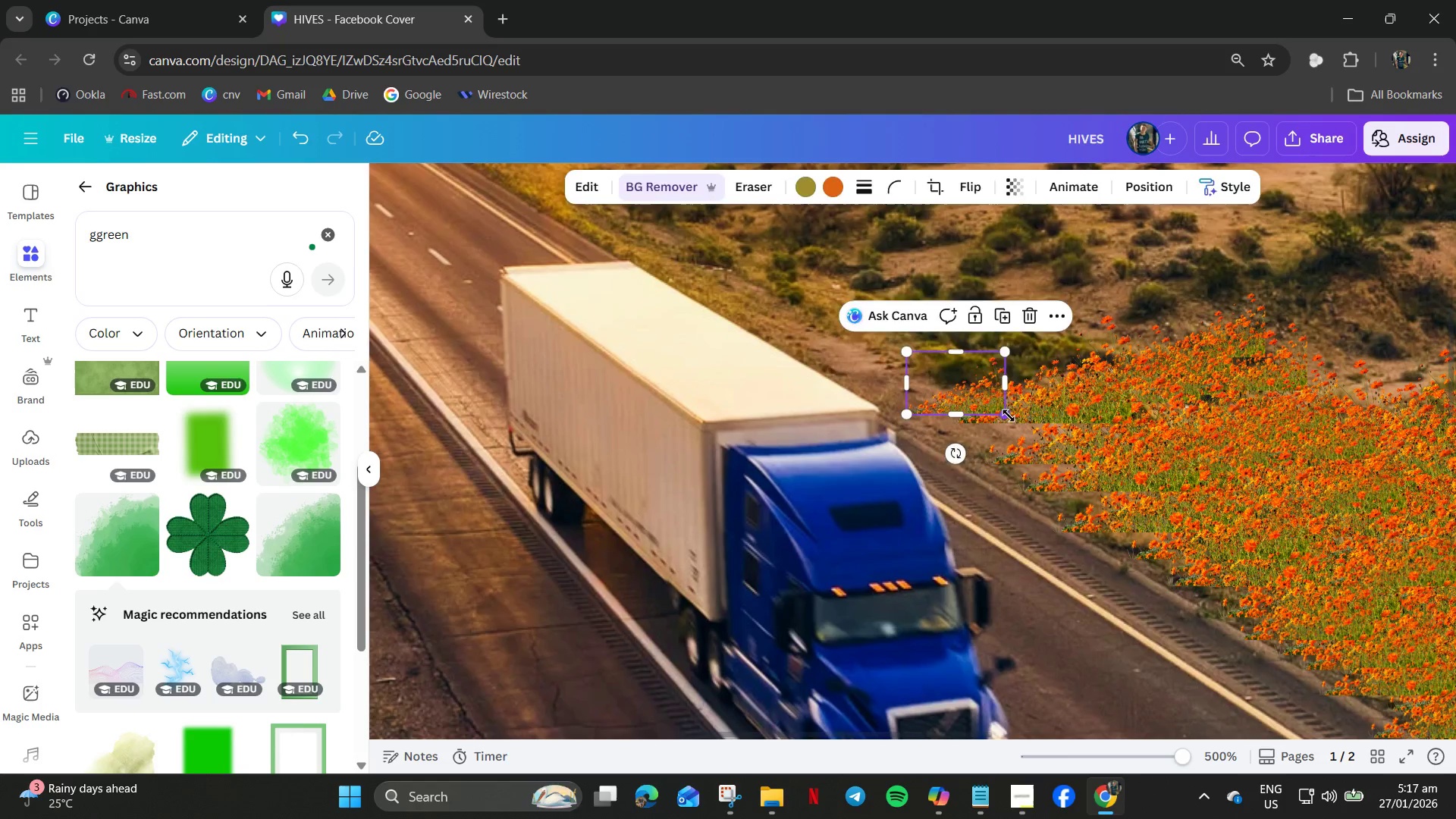 
key(Control+V)
 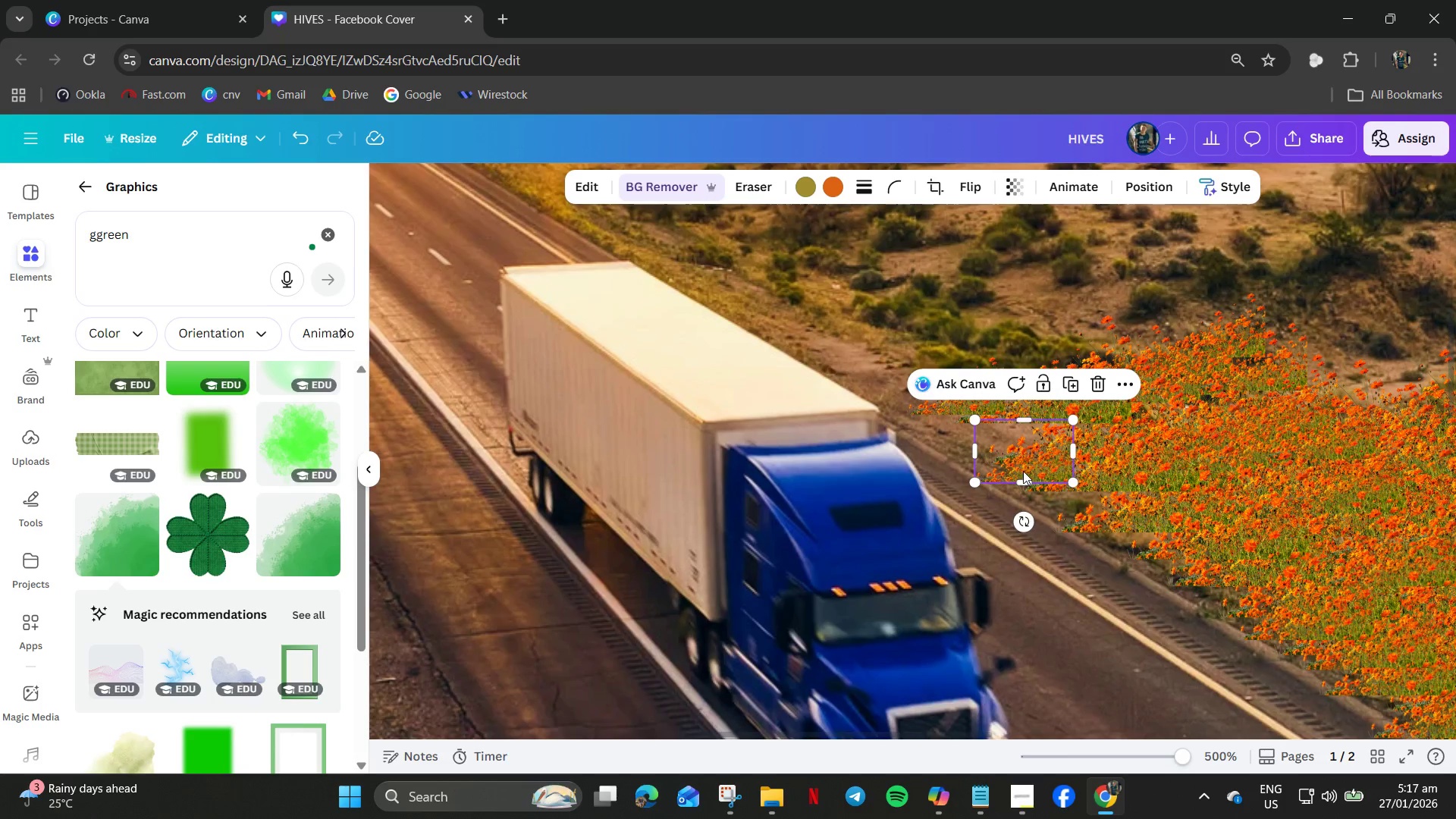 
left_click_drag(start_coordinate=[1023, 472], to_coordinate=[909, 387])
 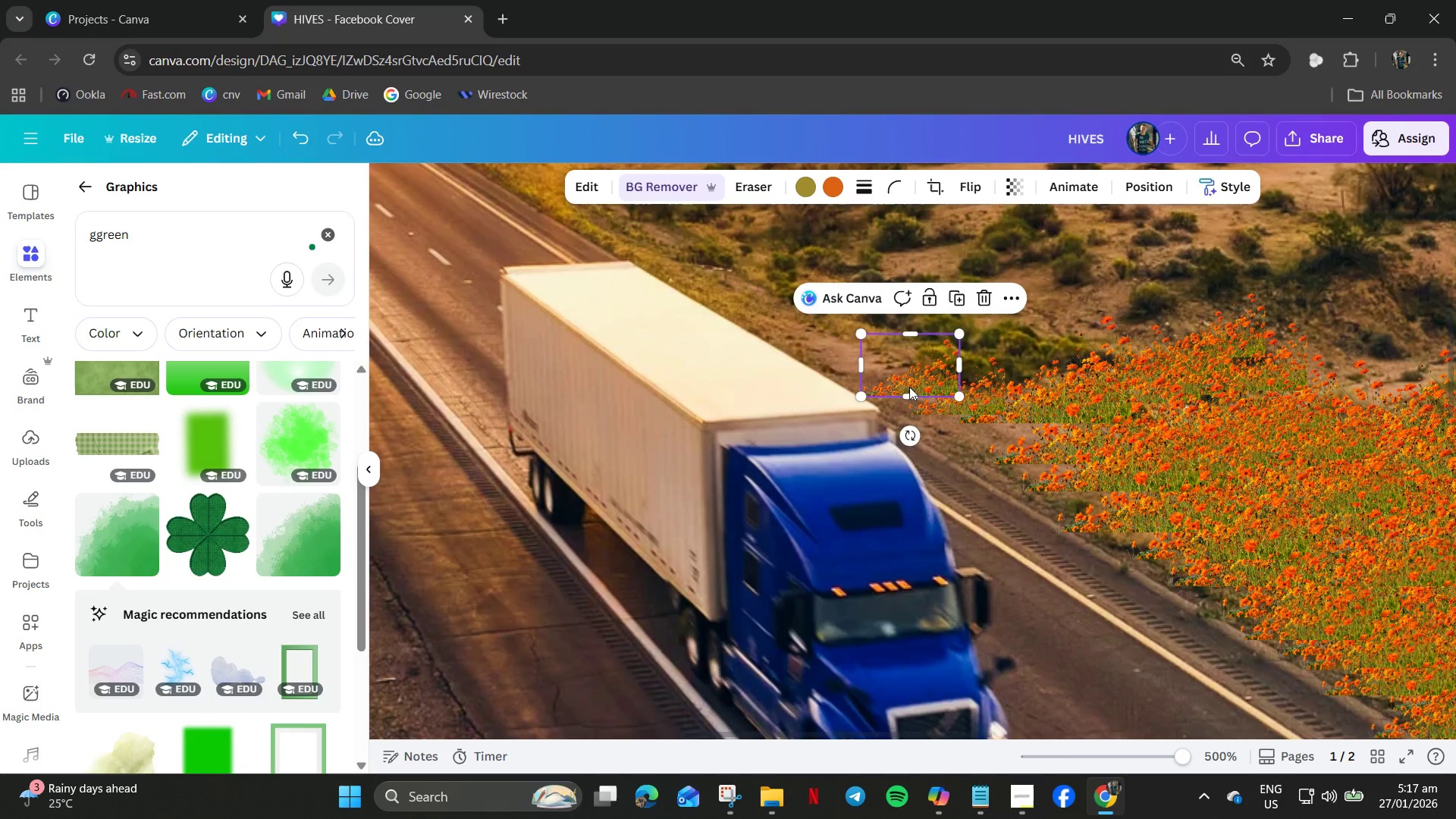 
key(Control+C)
 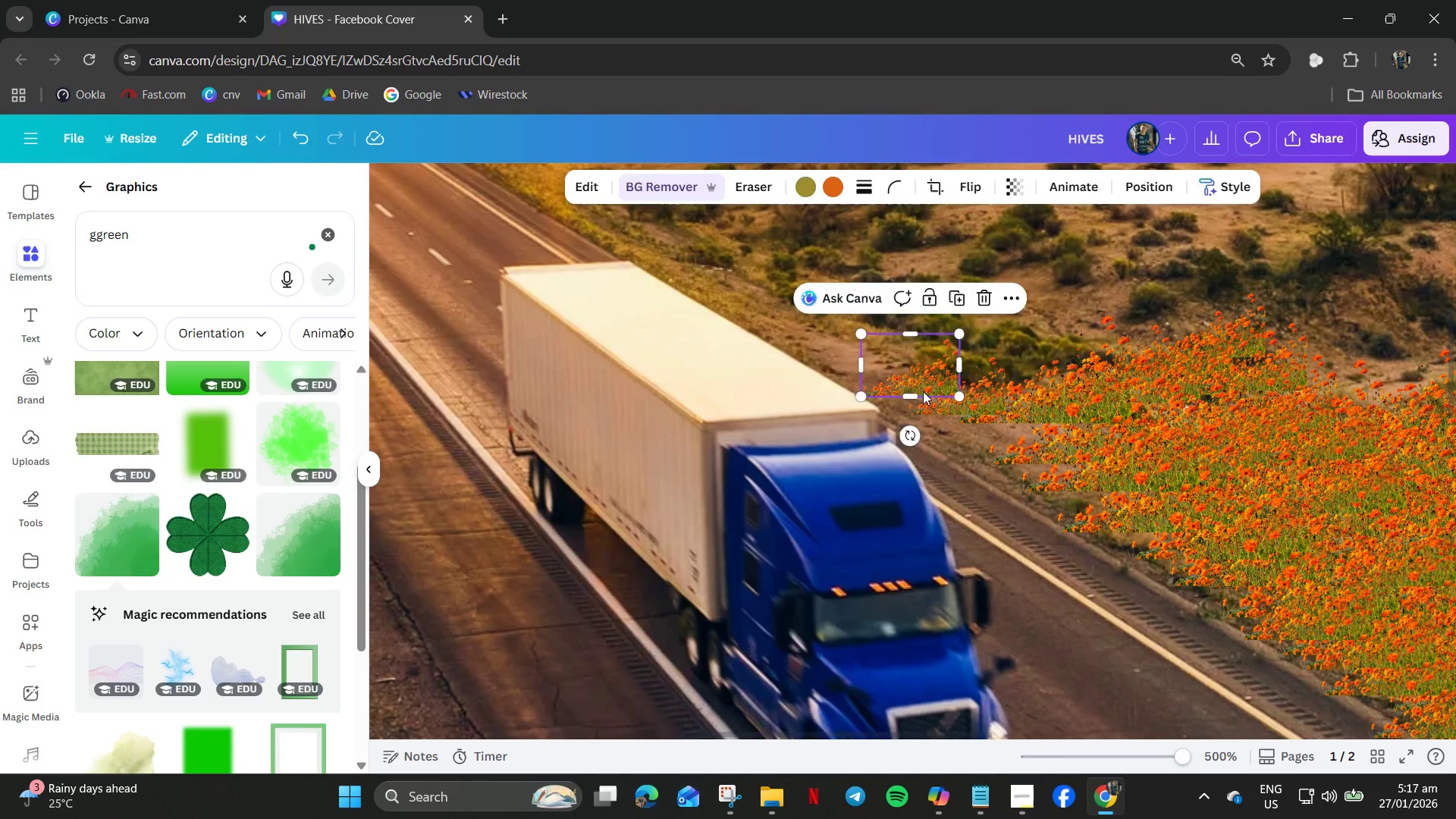 
key(Control+V)
 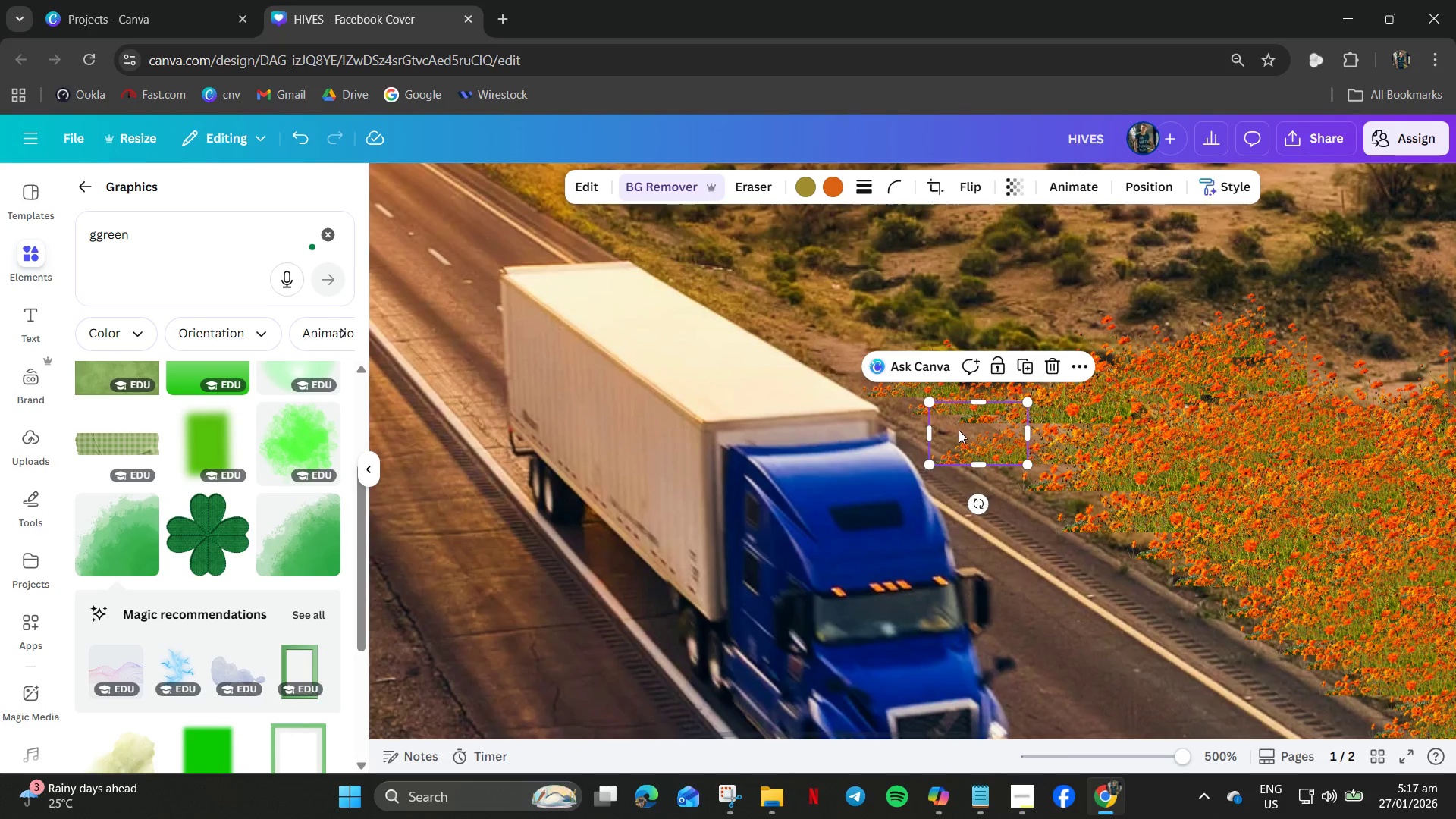 
left_click_drag(start_coordinate=[962, 434], to_coordinate=[847, 342])
 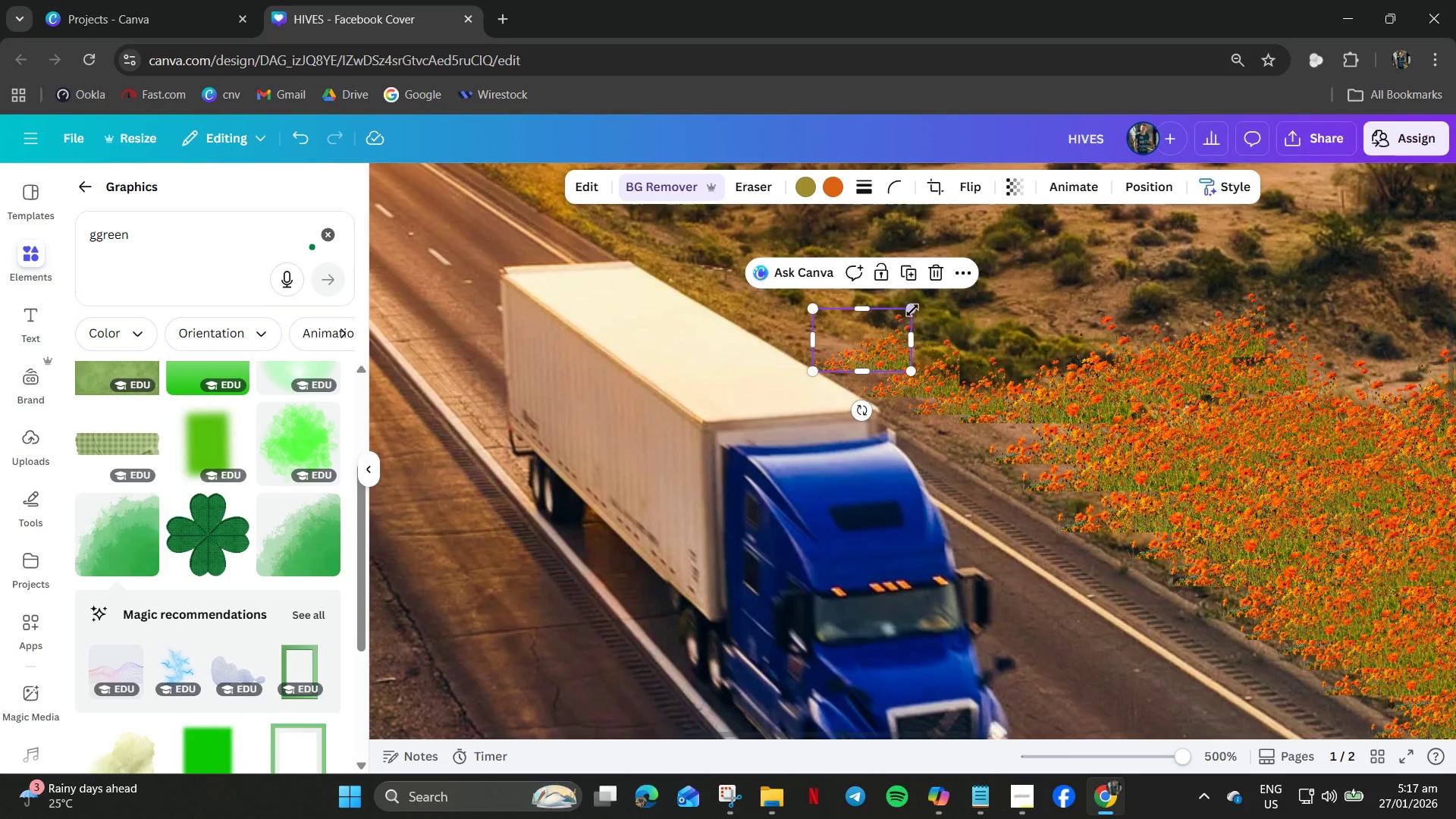 
left_click_drag(start_coordinate=[908, 307], to_coordinate=[900, 329])
 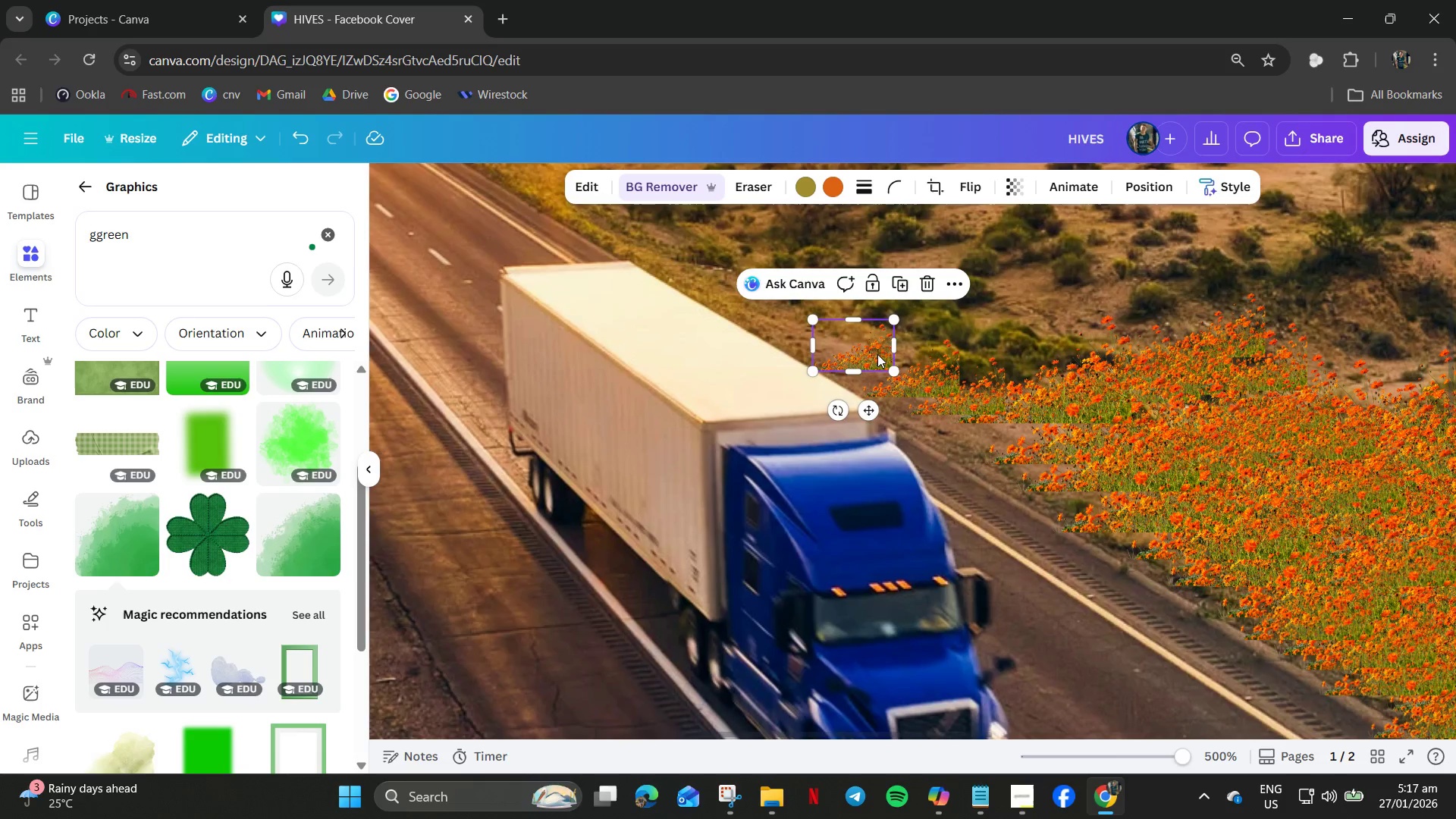 
left_click_drag(start_coordinate=[877, 354], to_coordinate=[908, 363])
 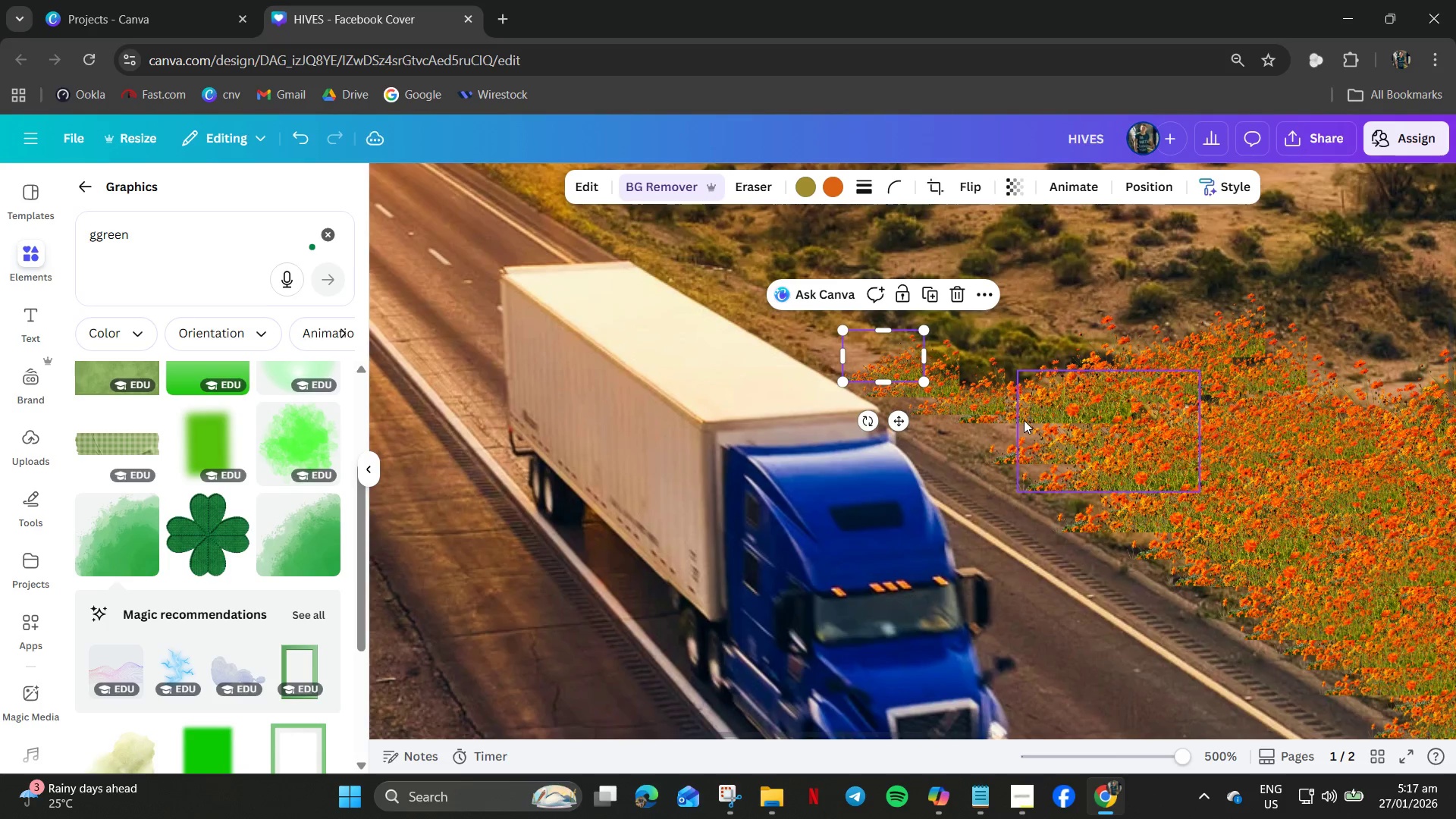 
left_click([1024, 420])
 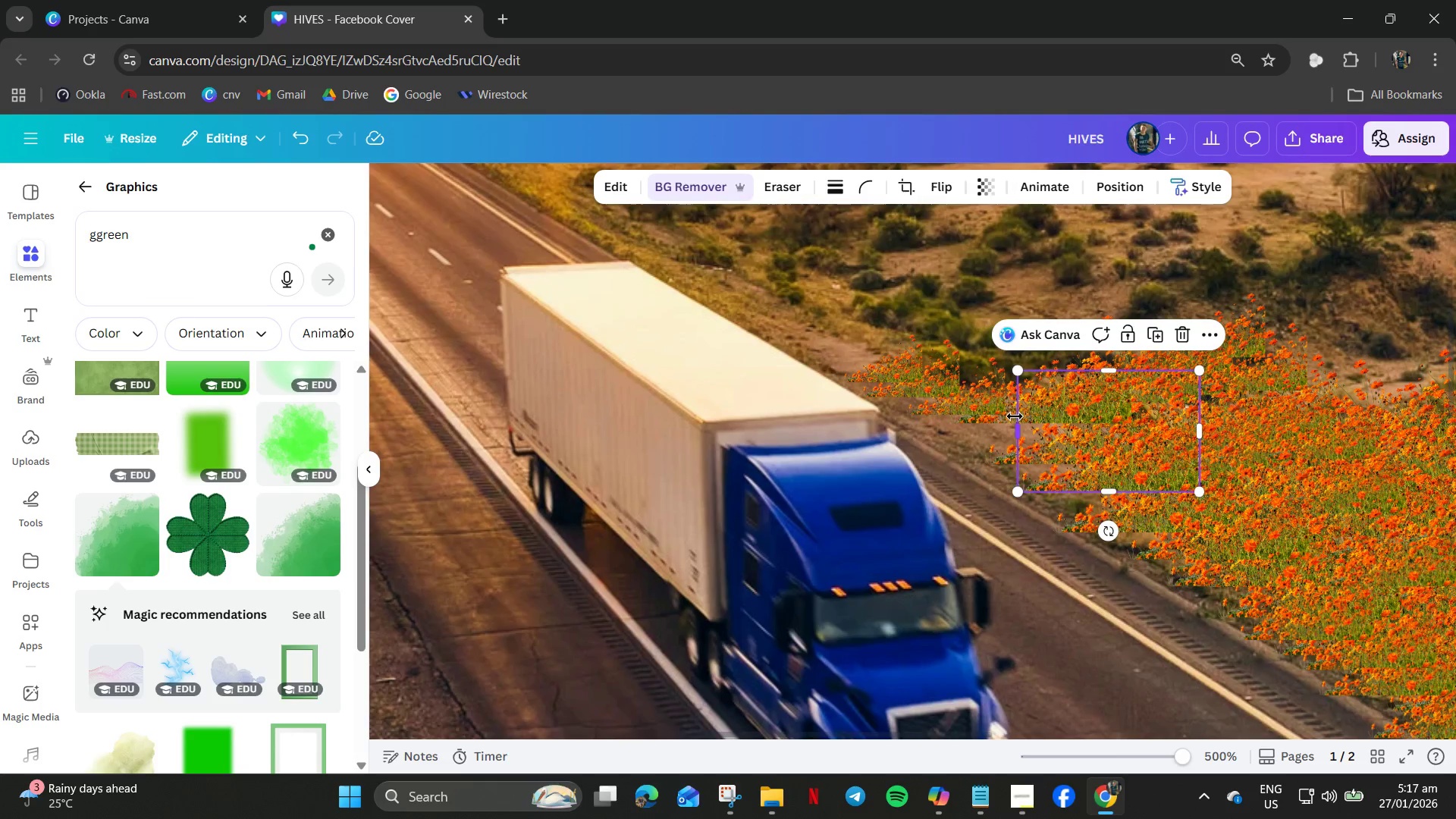 
key(Control+ControlLeft)
 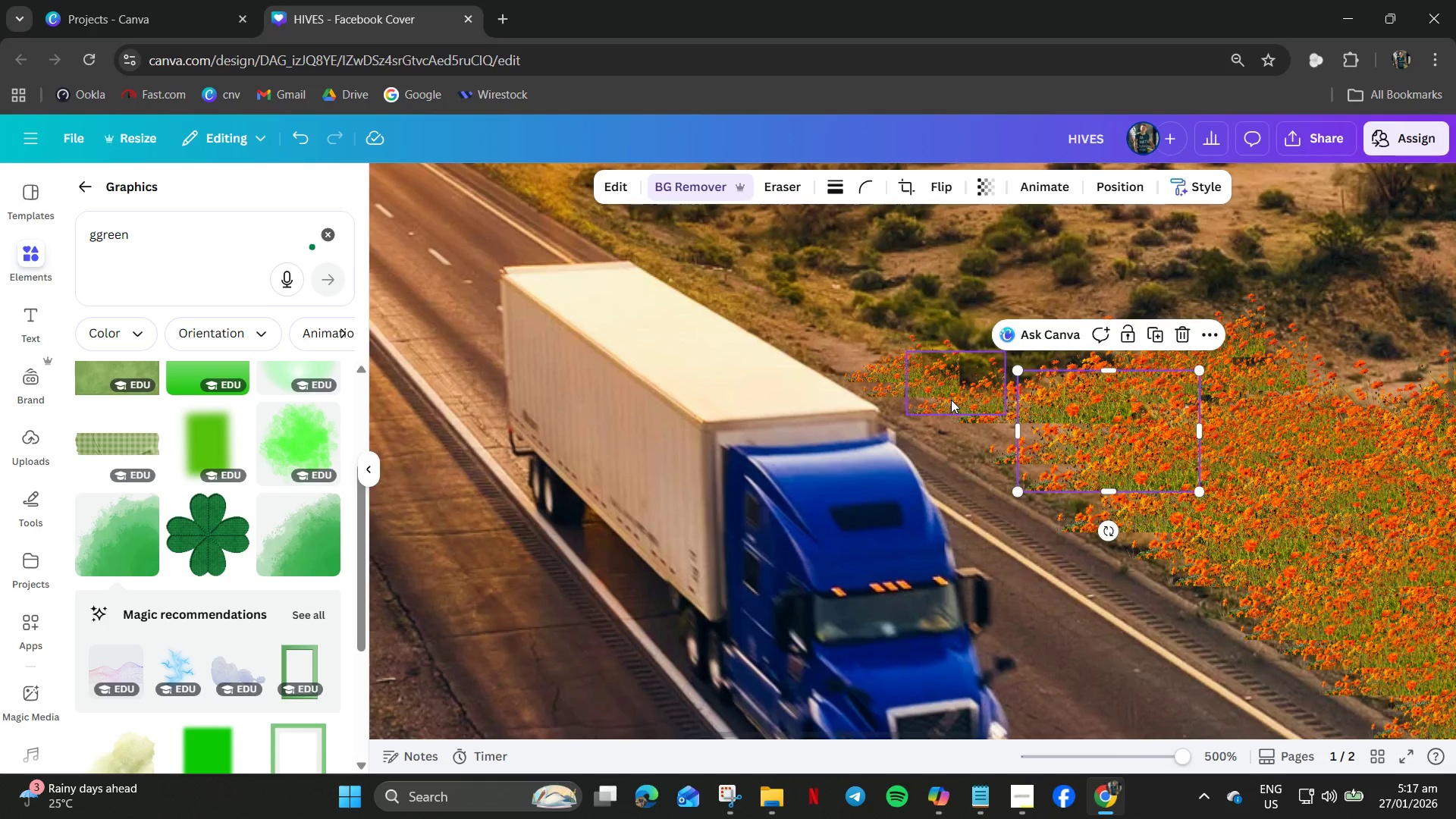 
left_click([951, 400])
 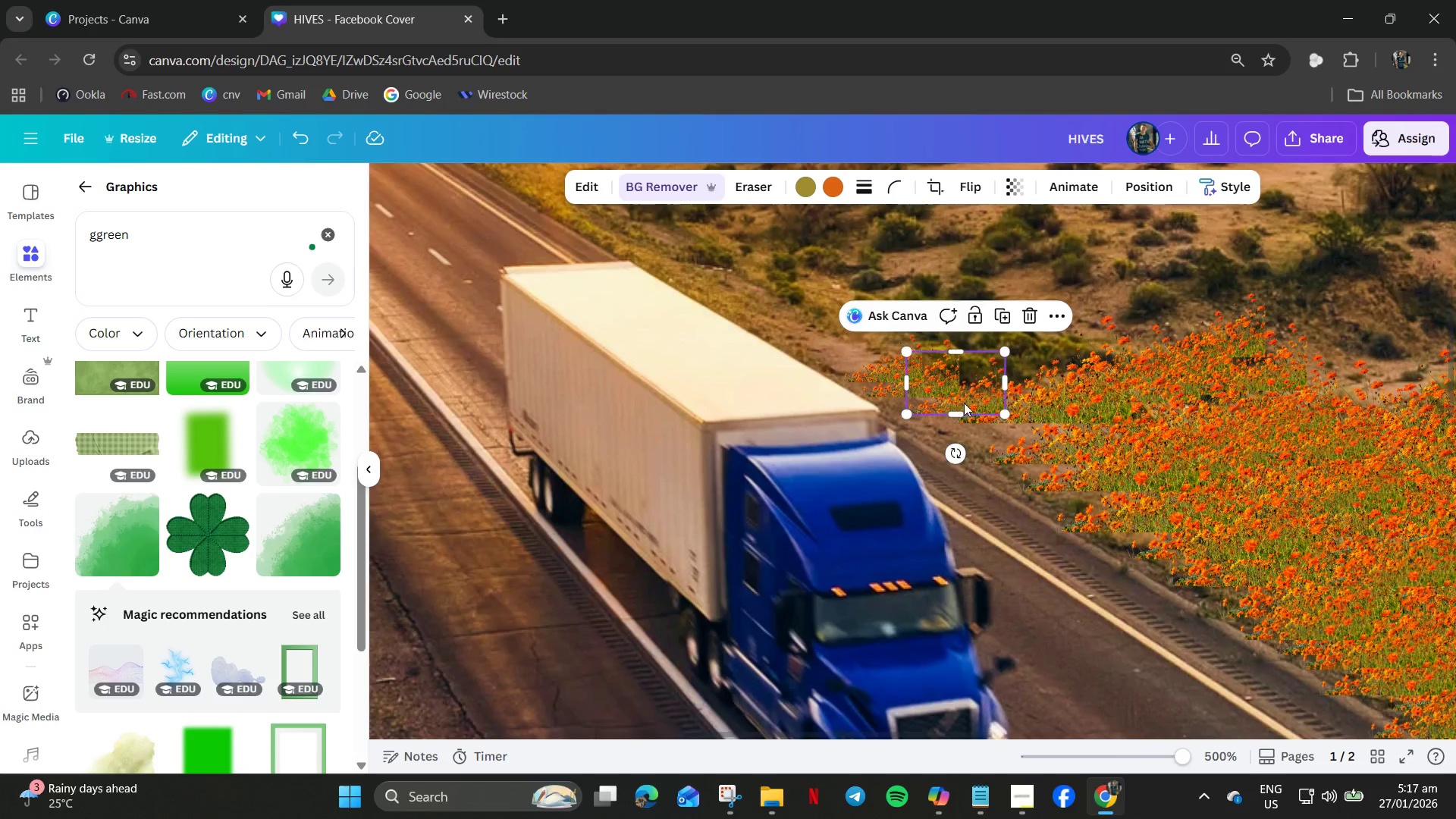 
key(Control+C)
 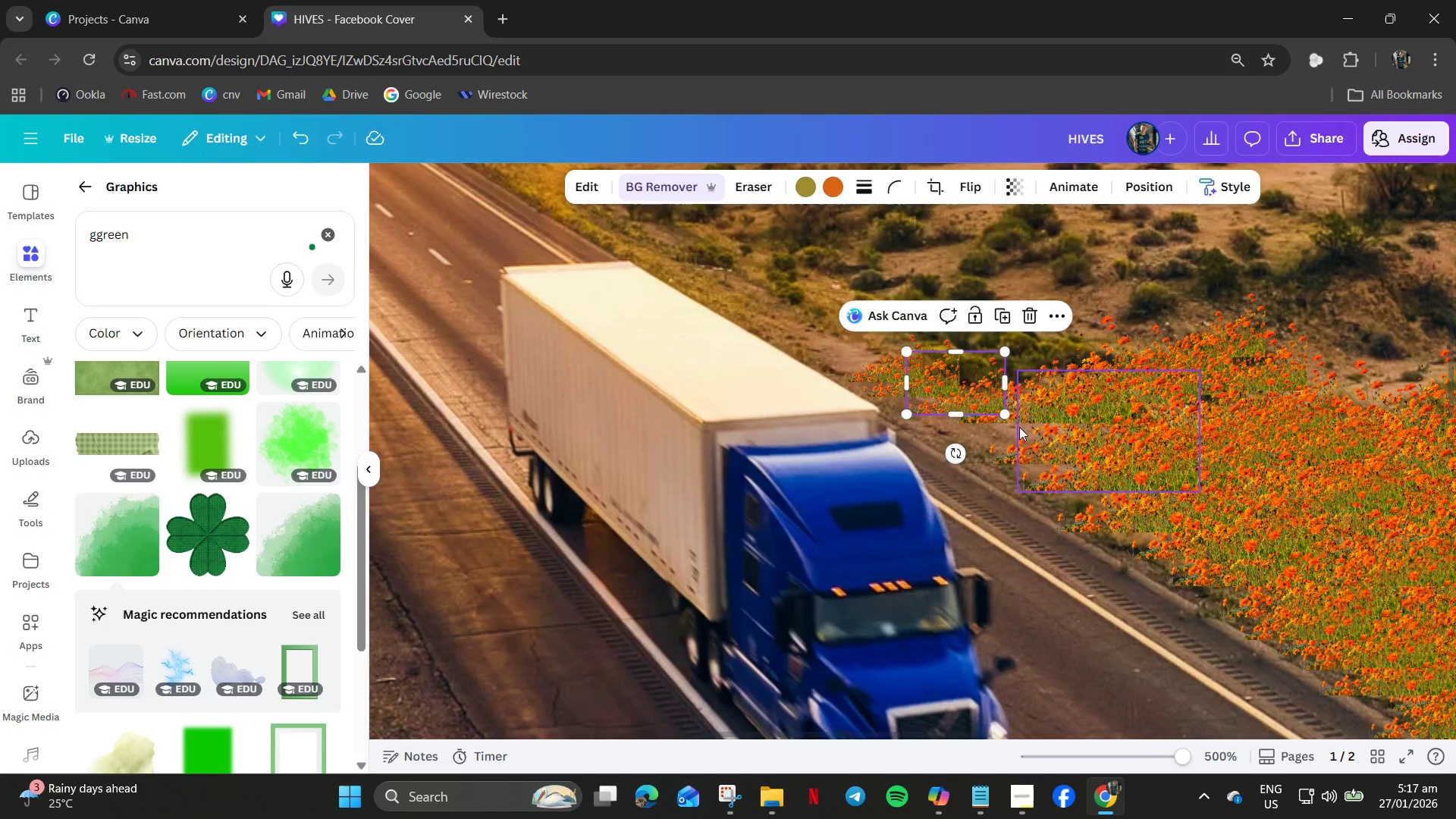 
key(Control+V)
 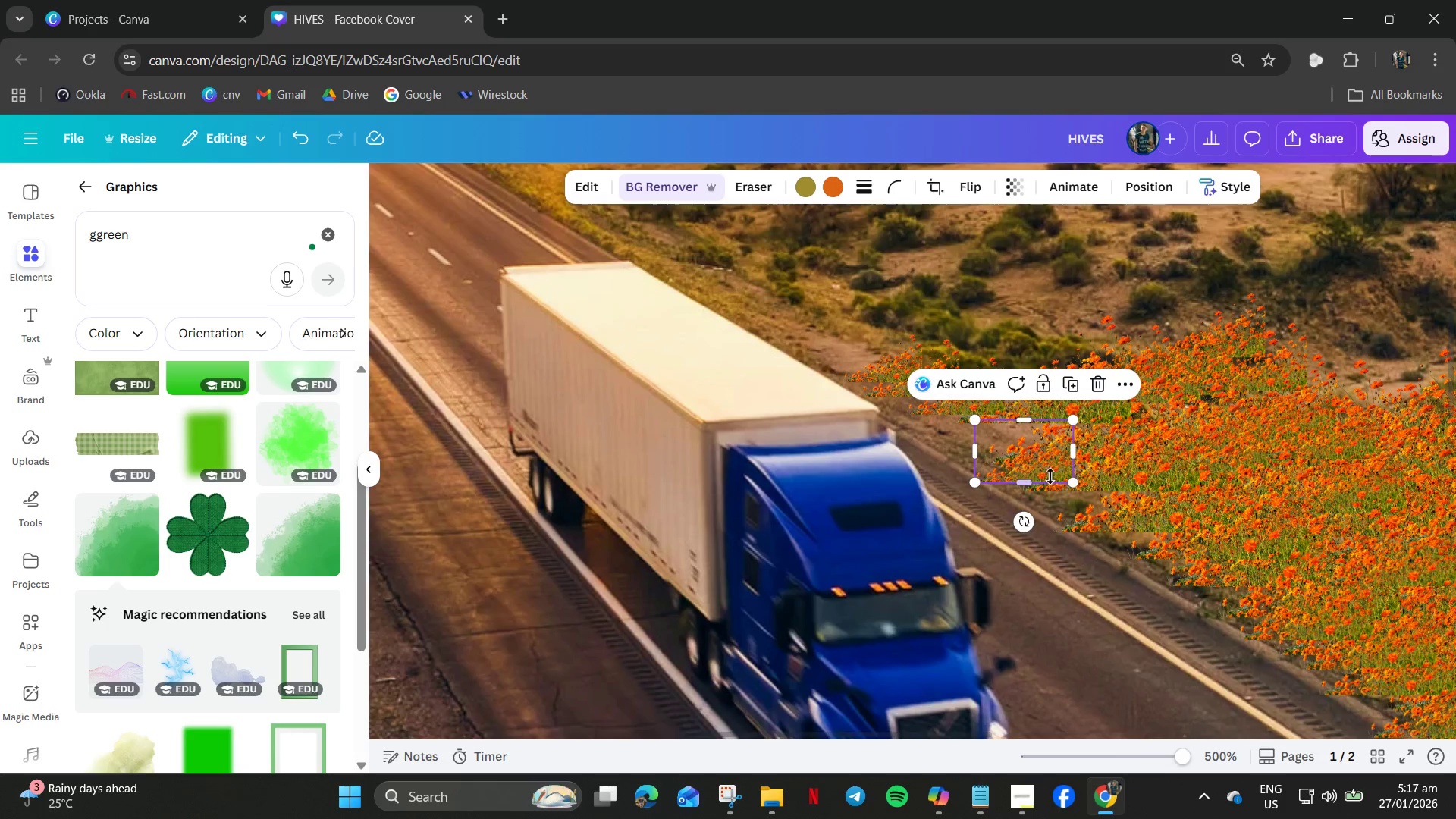 
left_click_drag(start_coordinate=[1042, 468], to_coordinate=[1048, 430])
 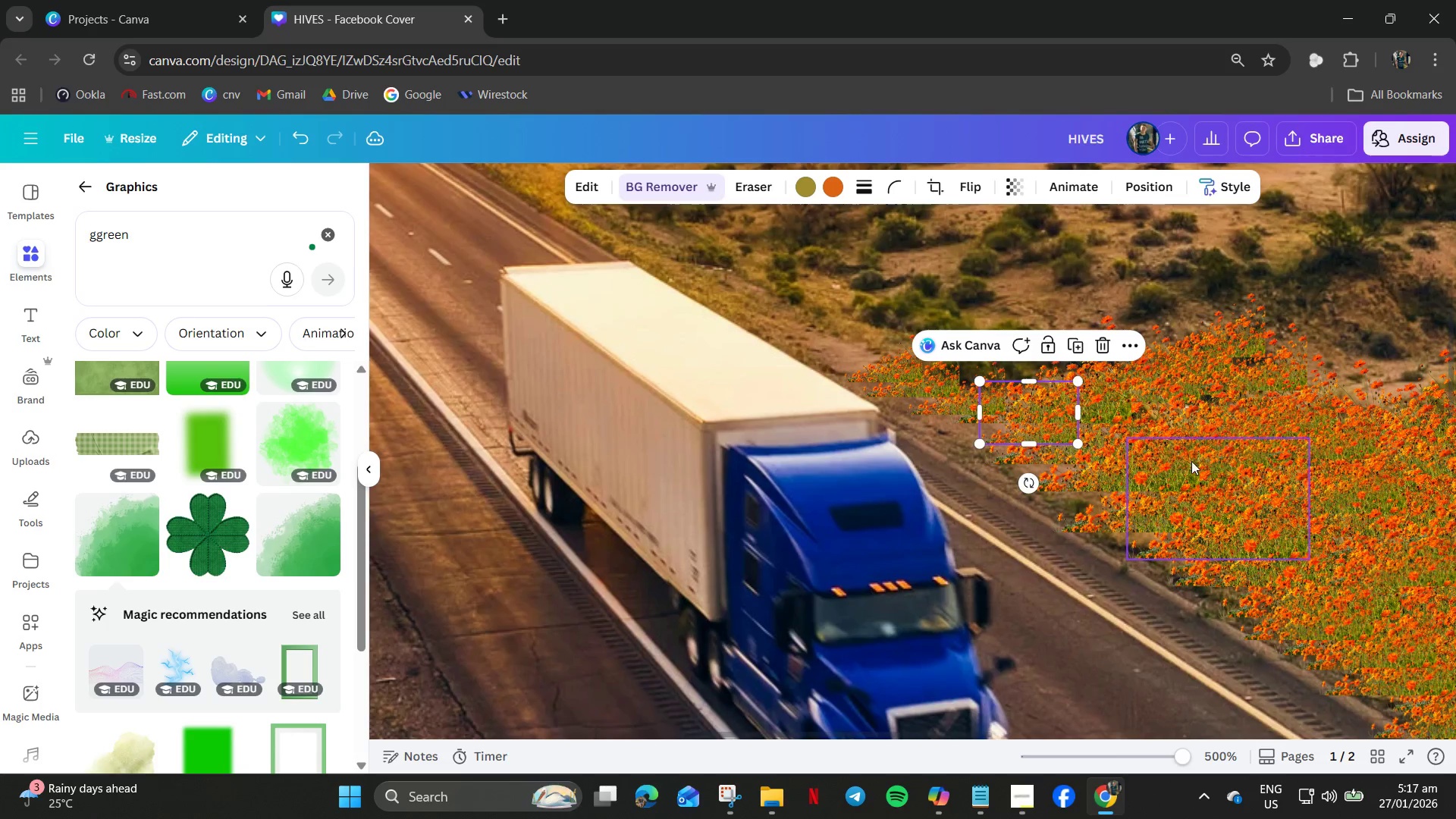 
left_click([1191, 461])
 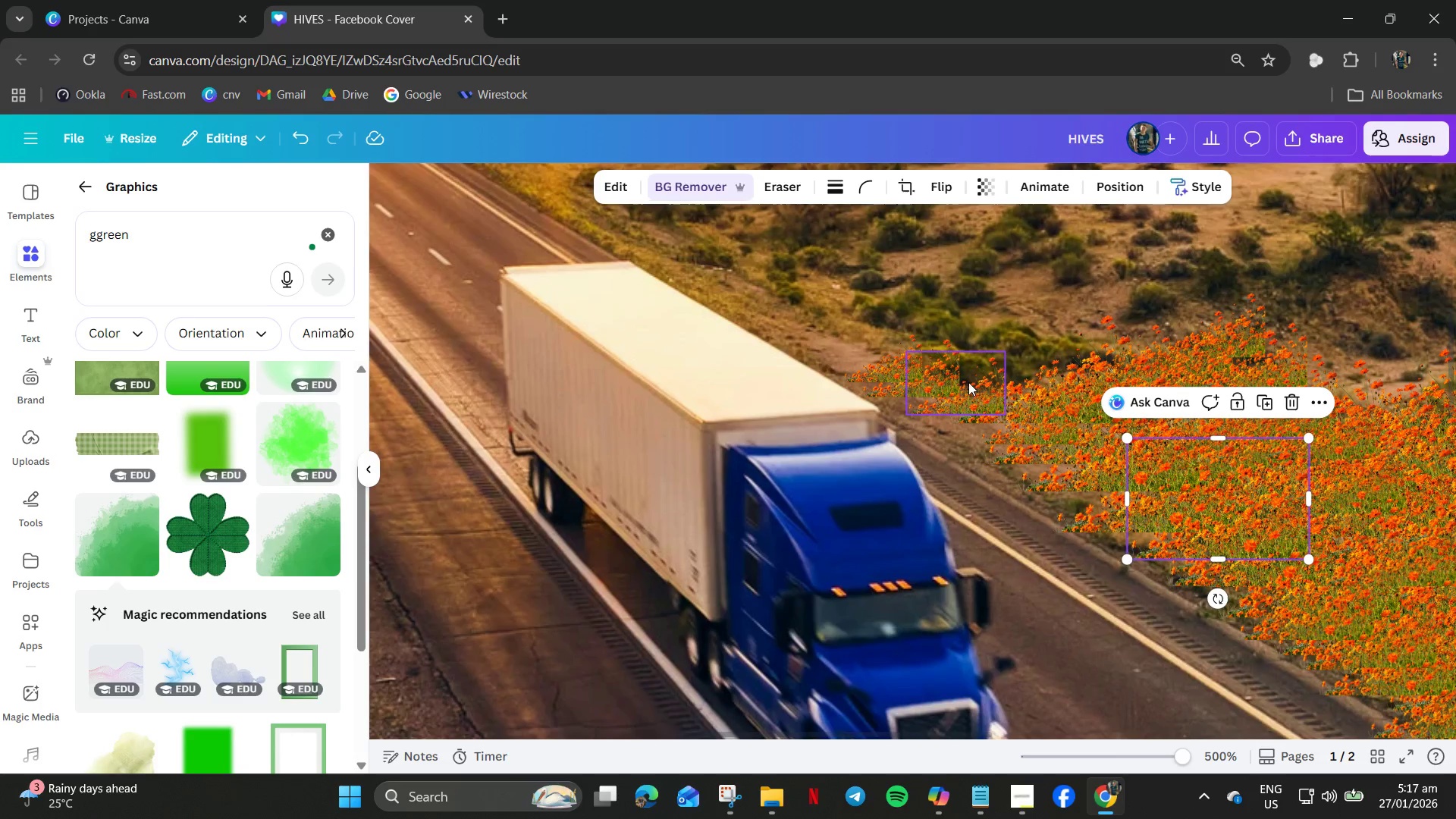 
left_click([959, 376])
 